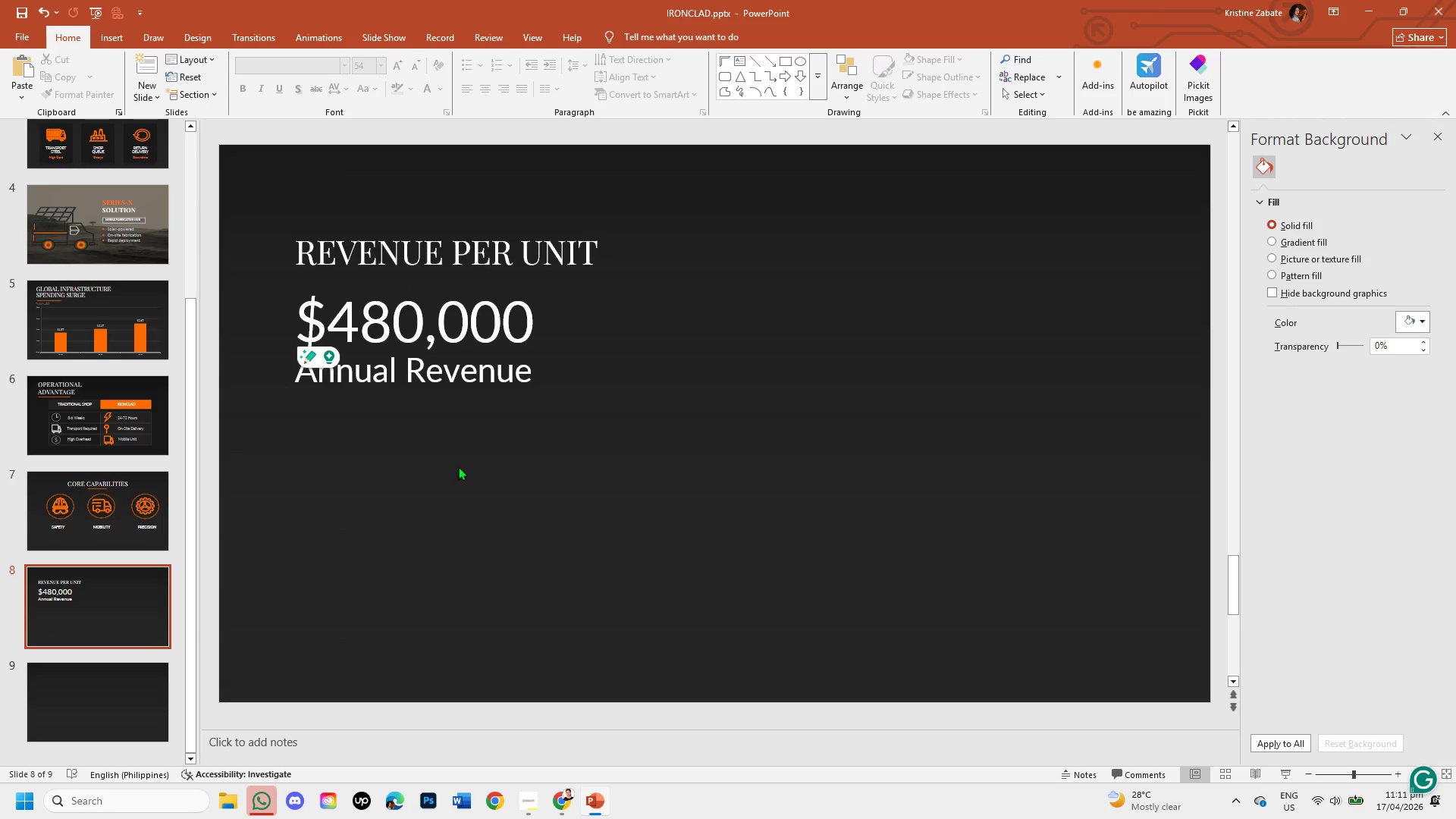 
left_click([481, 339])
 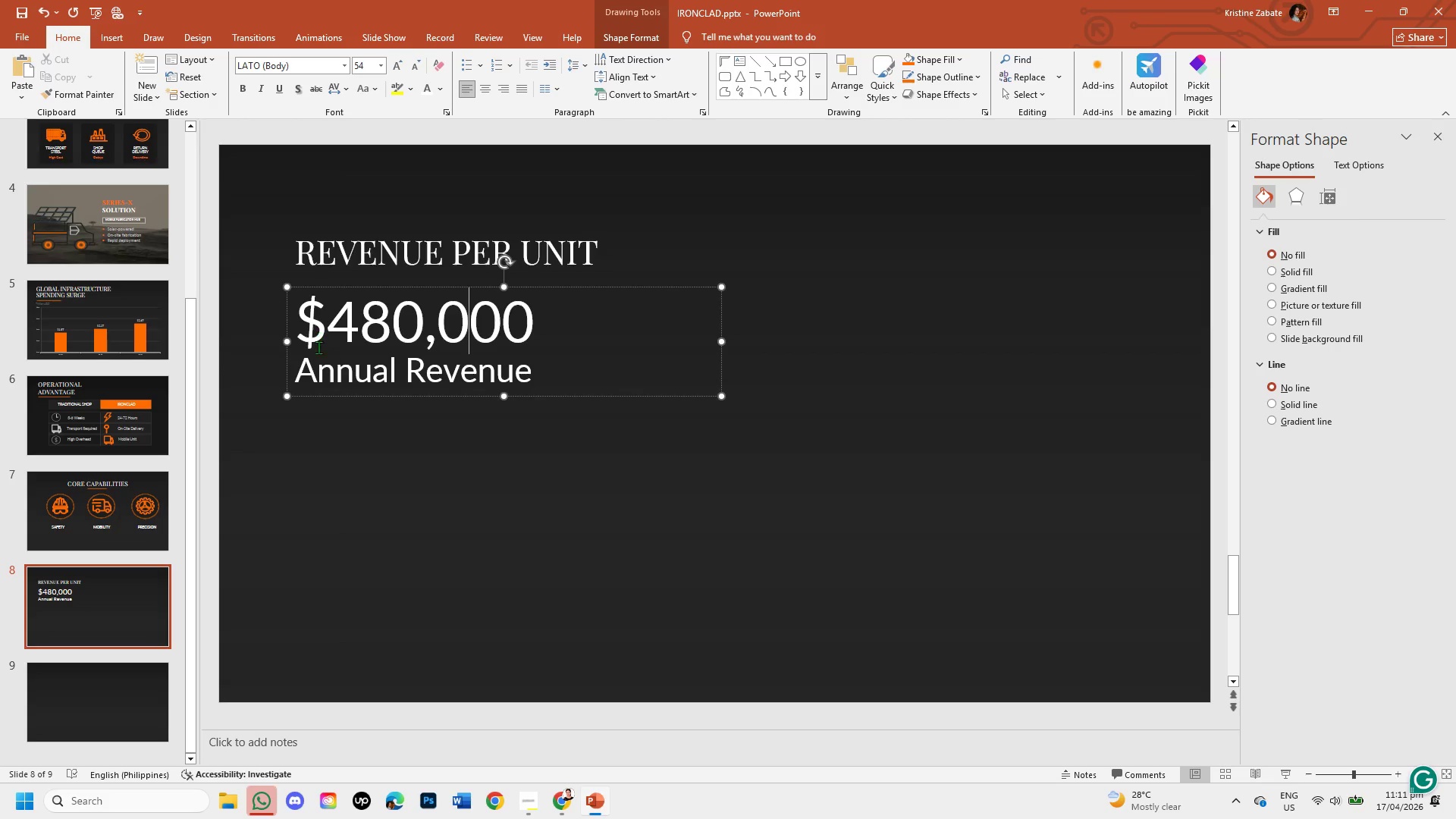 
left_click_drag(start_coordinate=[300, 362], to_coordinate=[524, 385])
 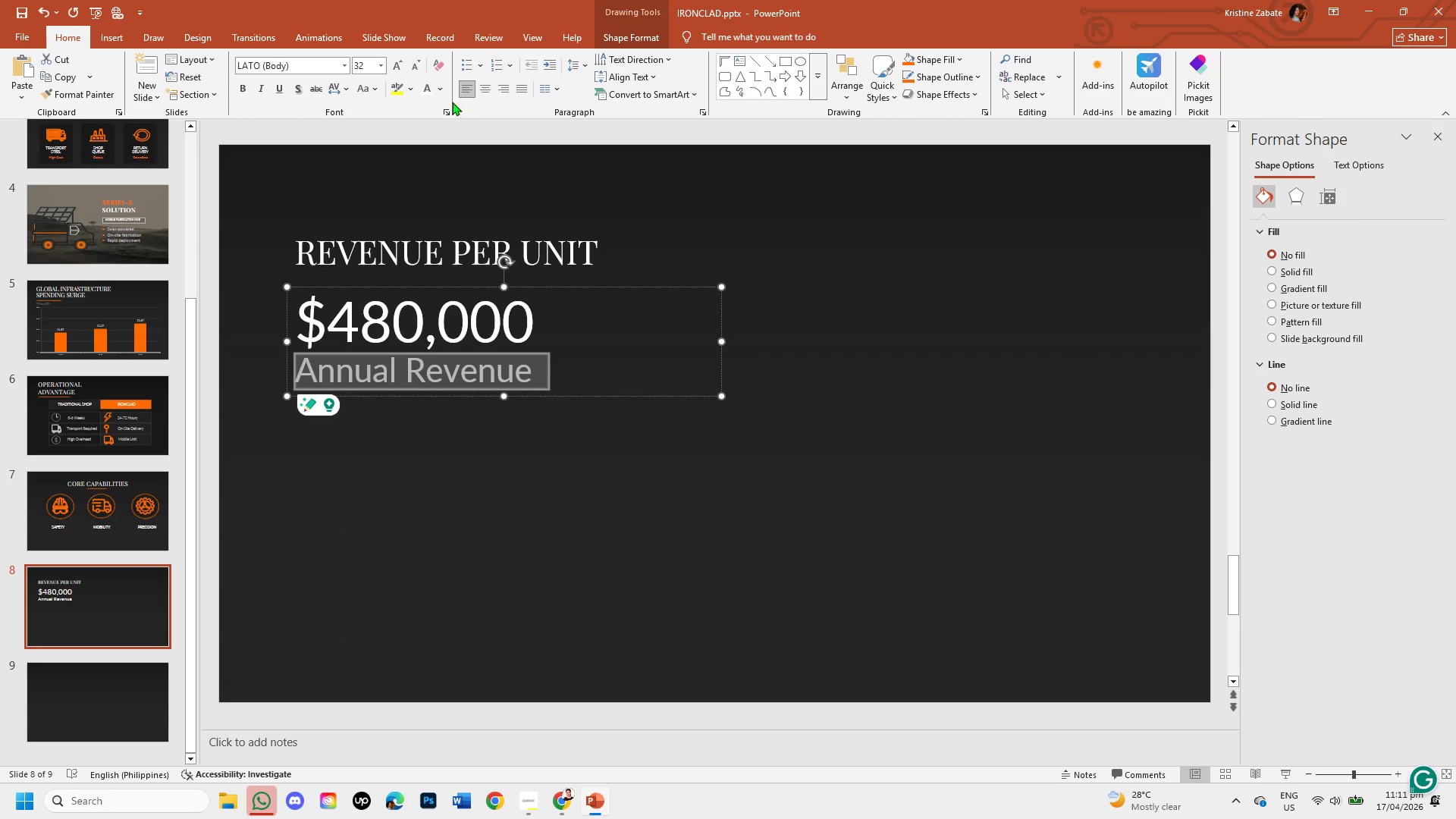 
left_click([438, 92])
 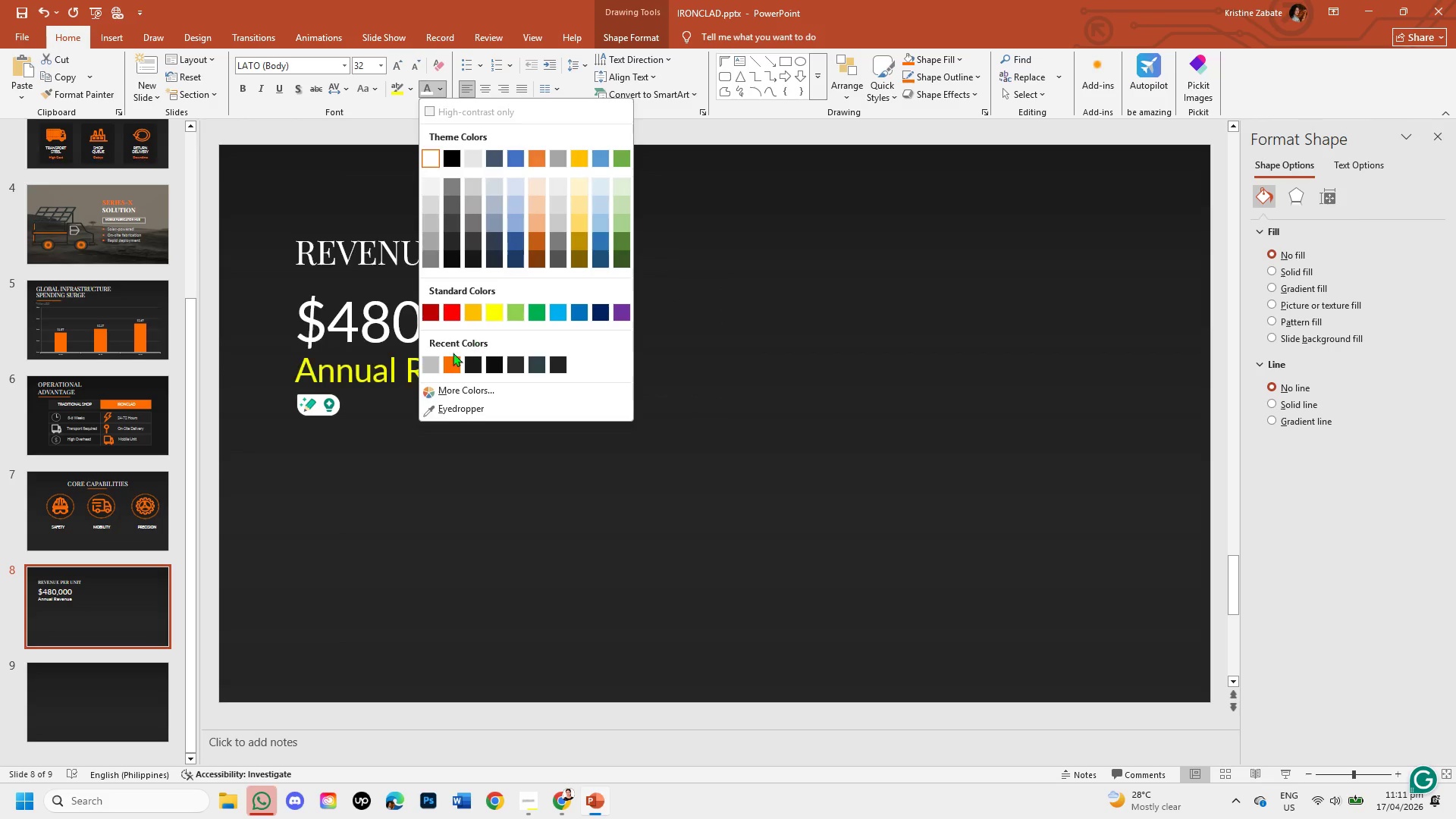 
left_click([431, 362])
 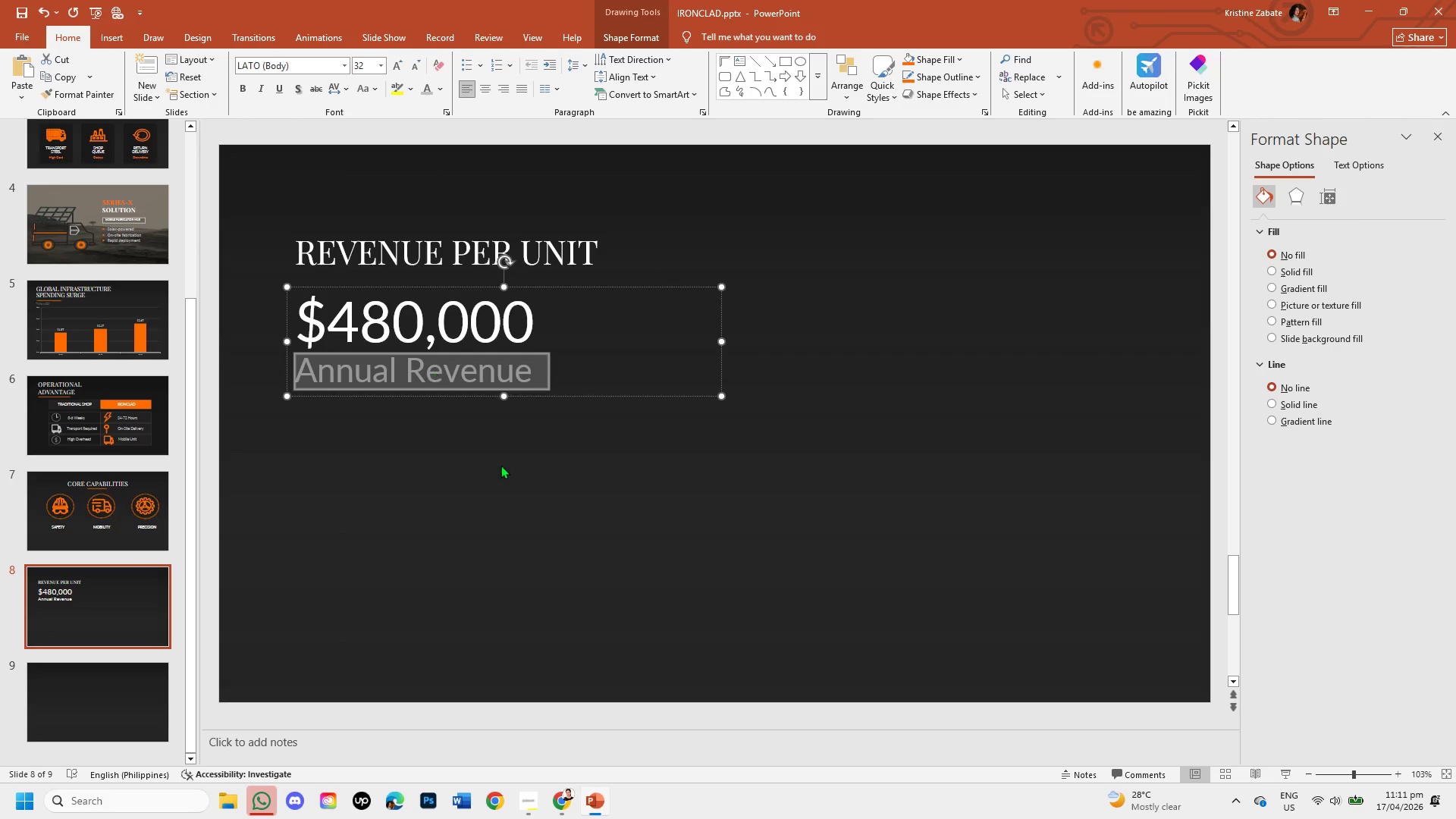 
left_click([502, 466])
 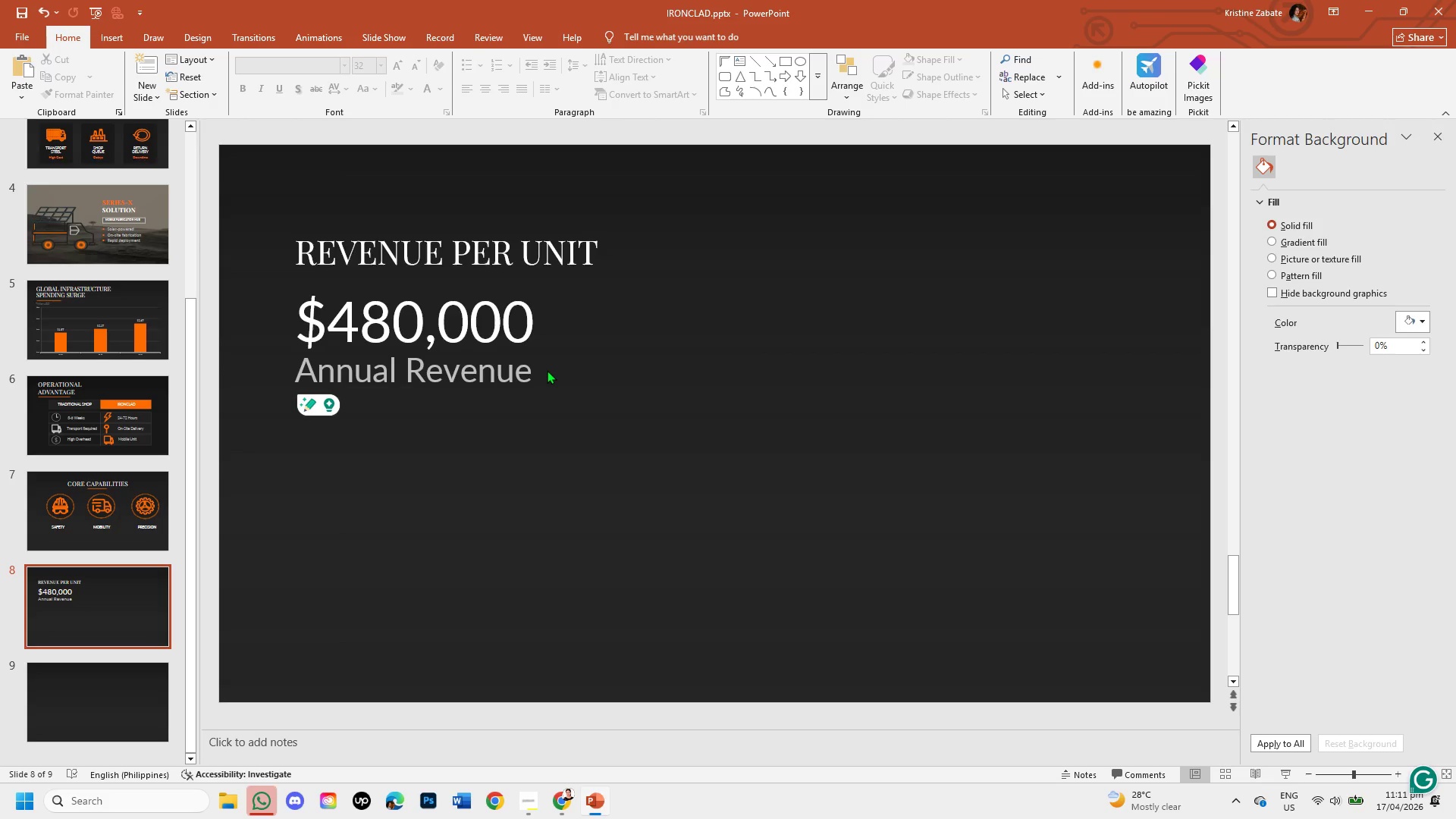 
wait(17.8)
 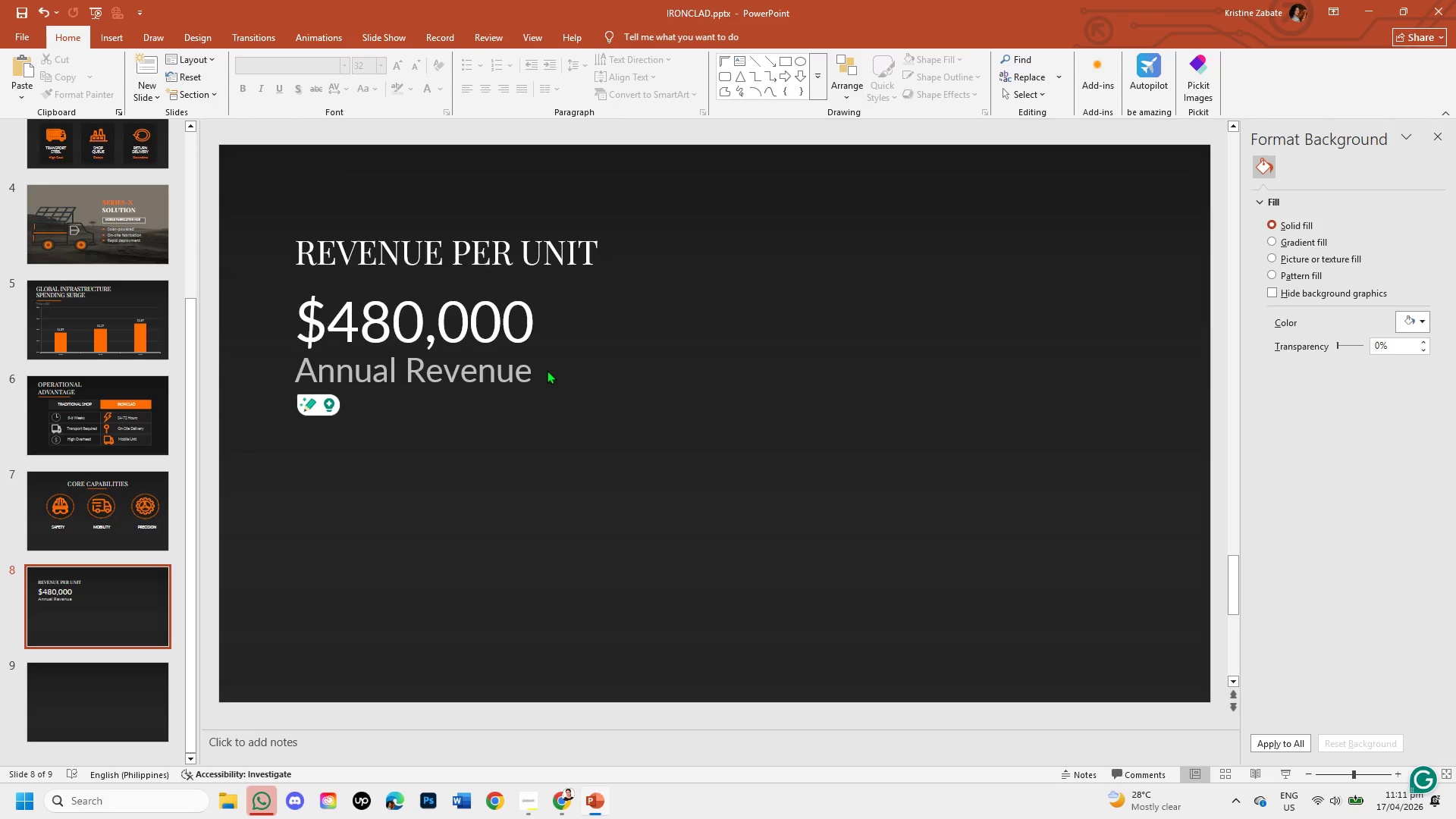 
left_click([523, 381])
 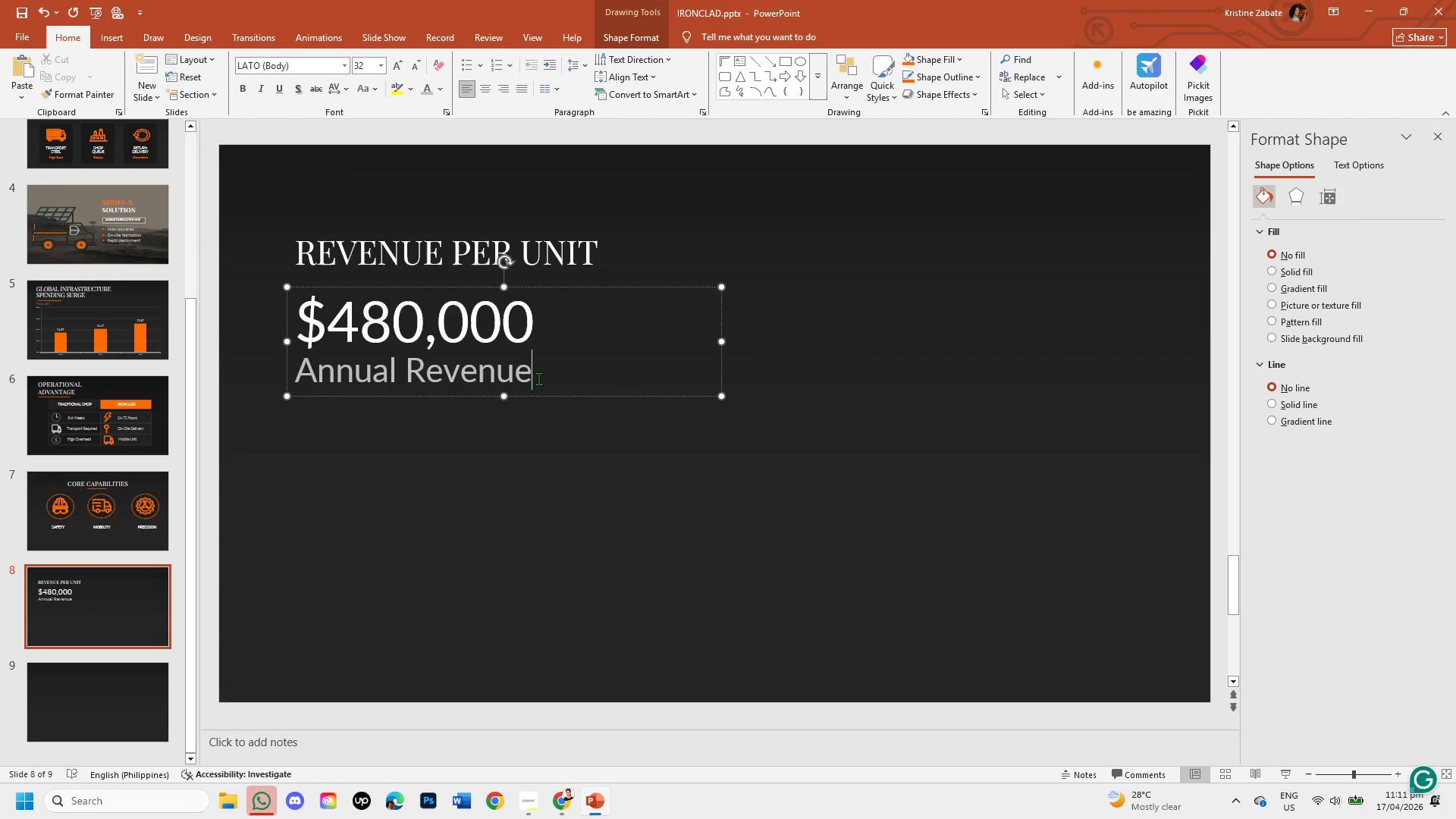 
left_click_drag(start_coordinate=[538, 378], to_coordinate=[242, 356])
 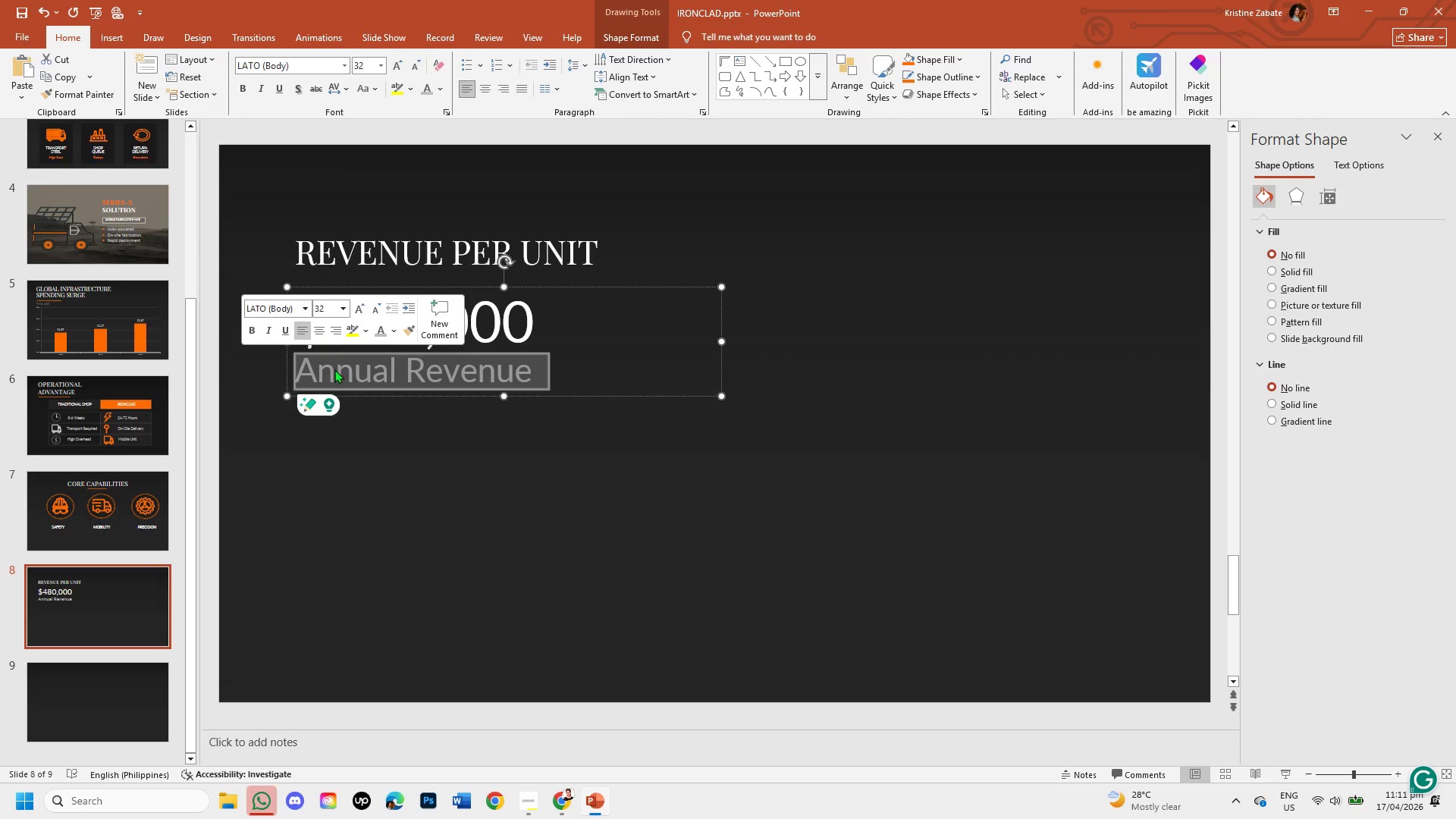 
left_click([334, 369])
 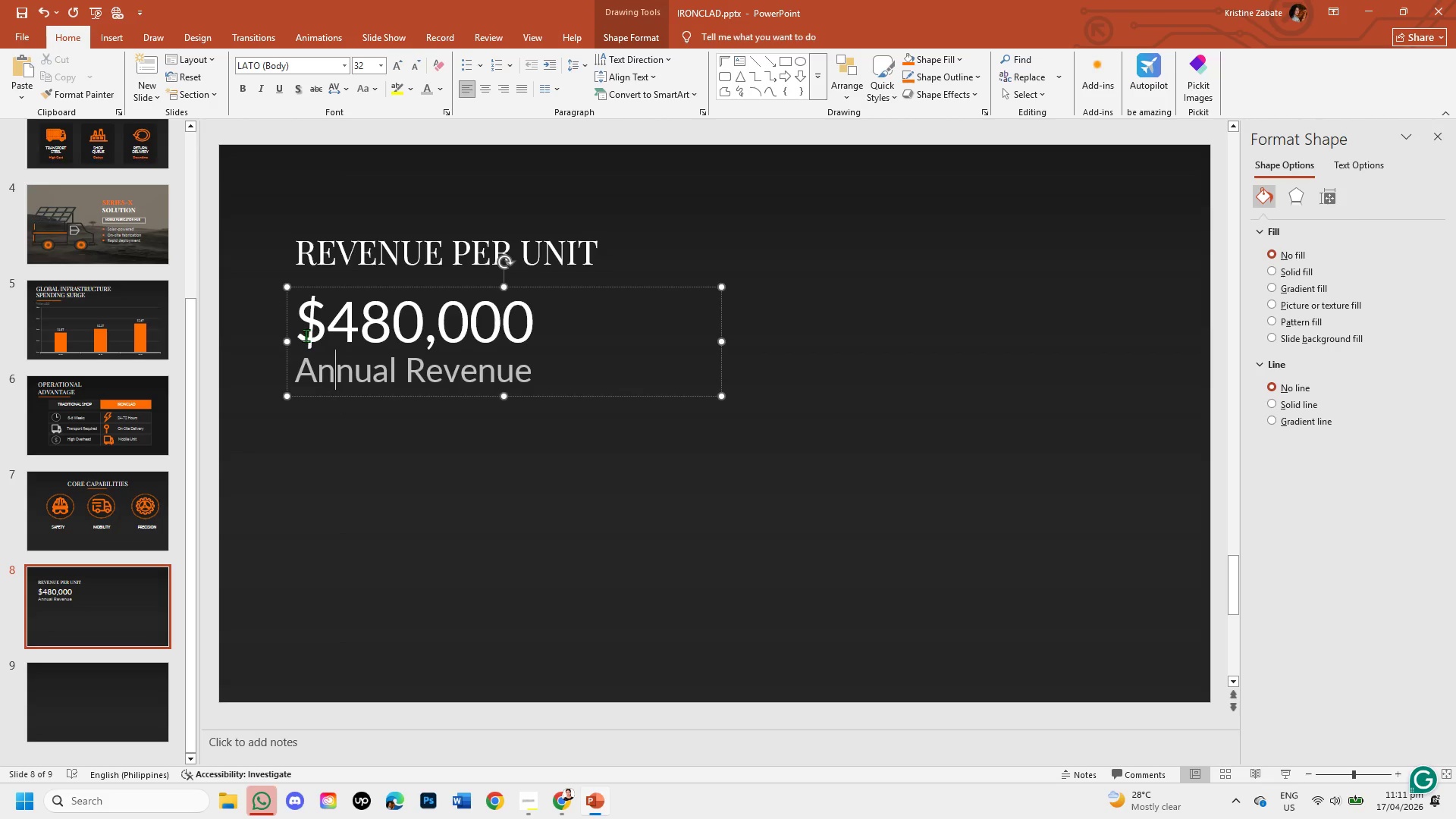 
left_click_drag(start_coordinate=[306, 334], to_coordinate=[601, 375])
 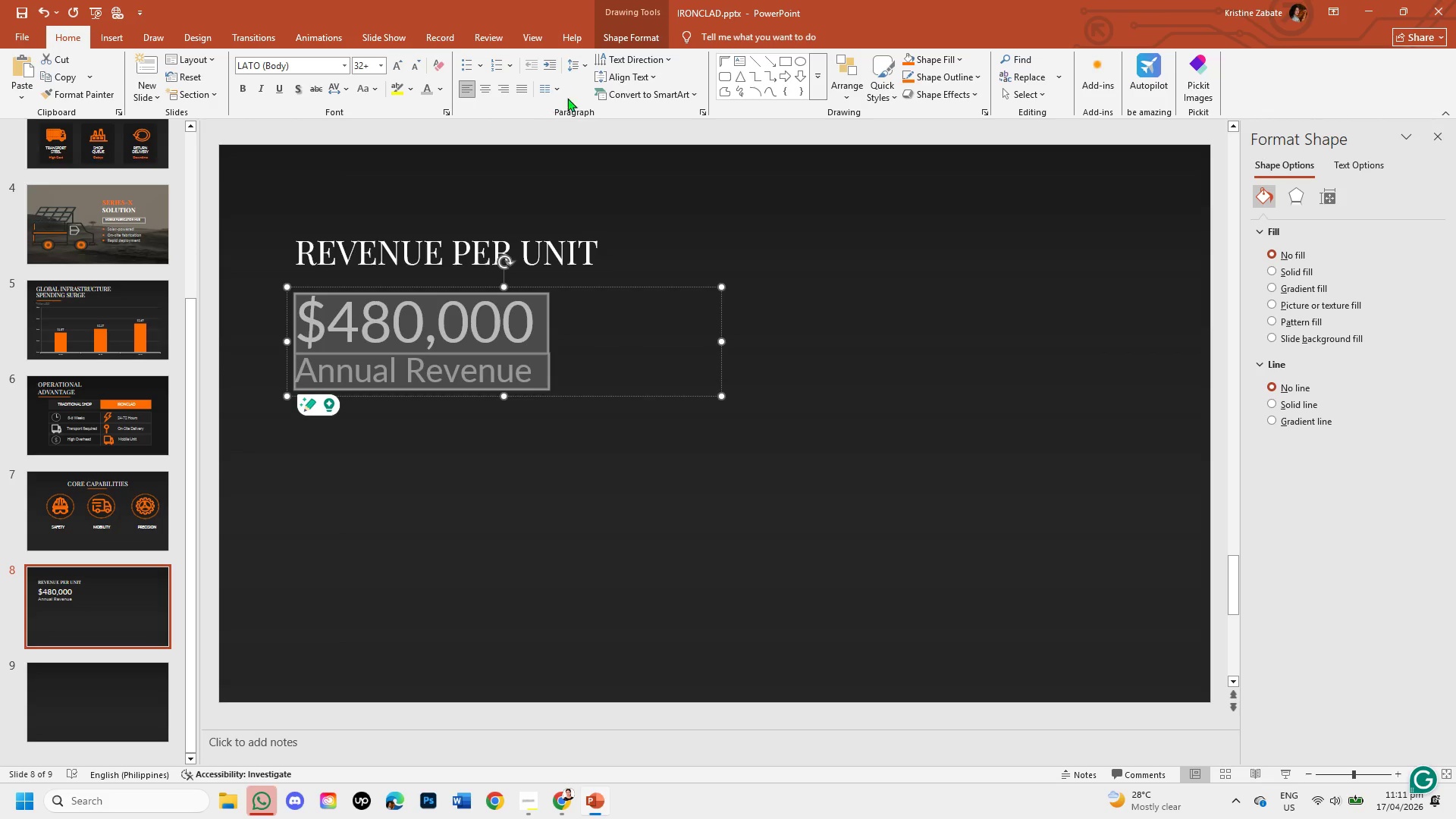 
left_click([582, 67])
 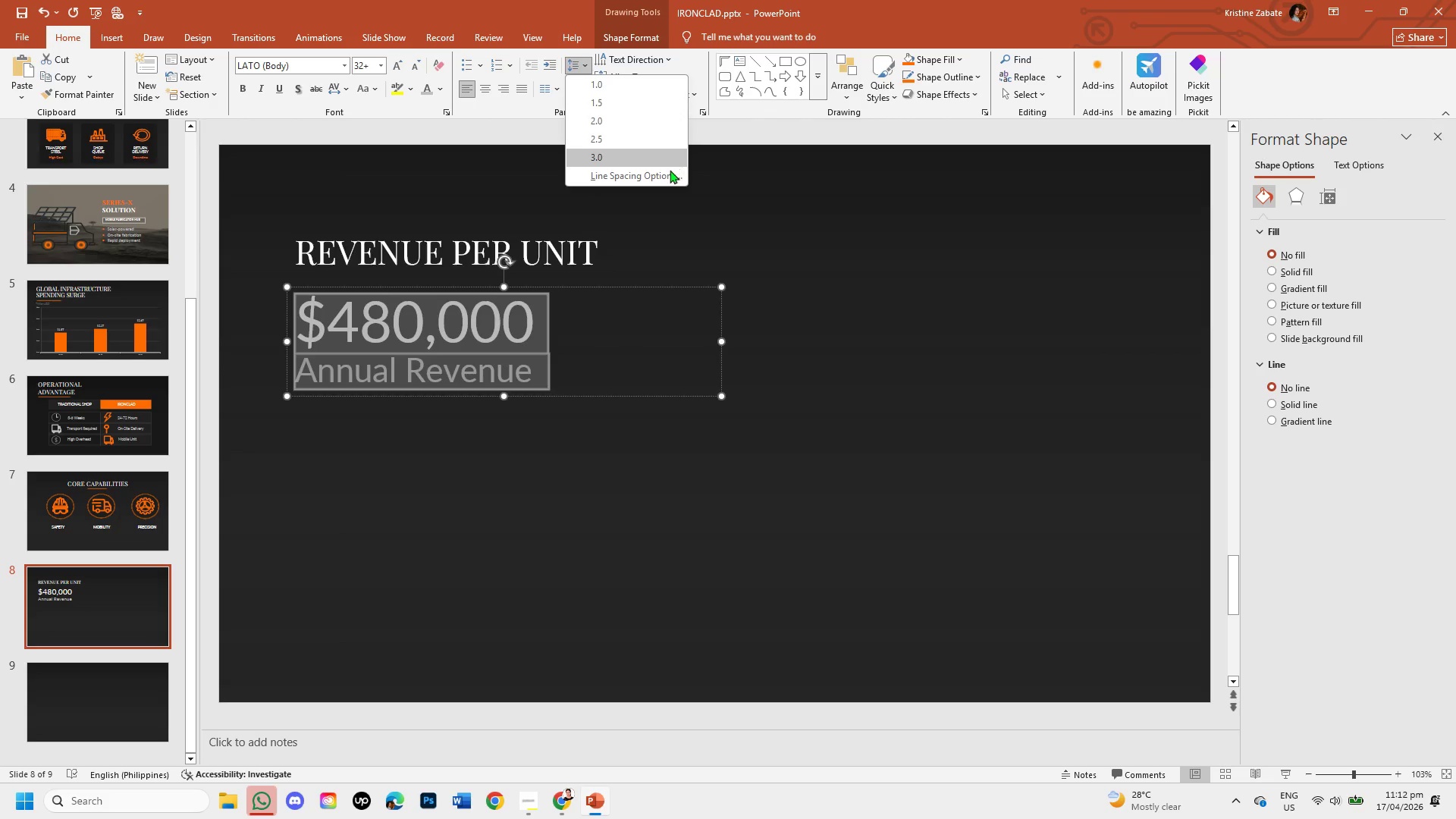 
left_click([670, 175])
 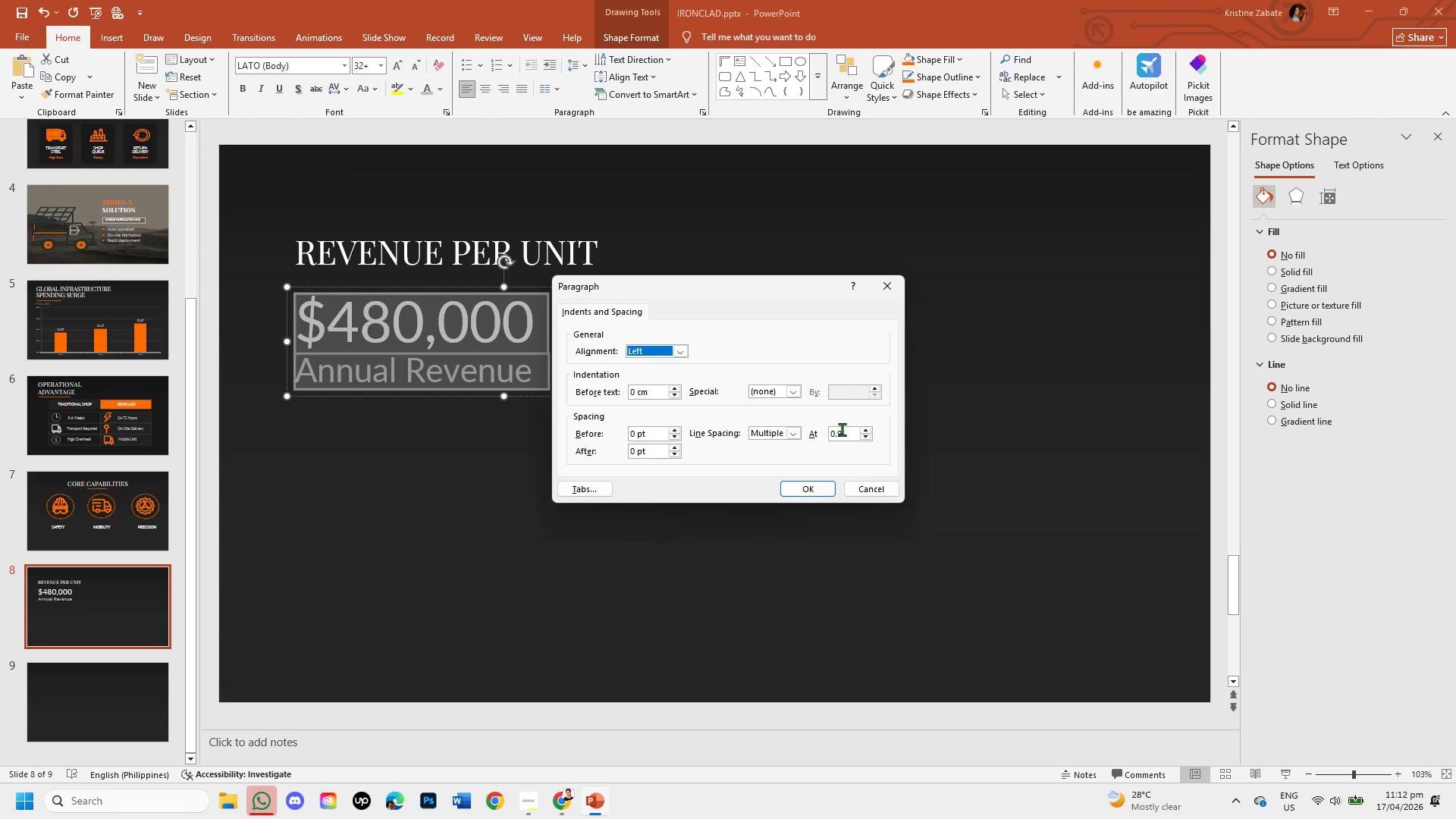 
left_click([795, 428])
 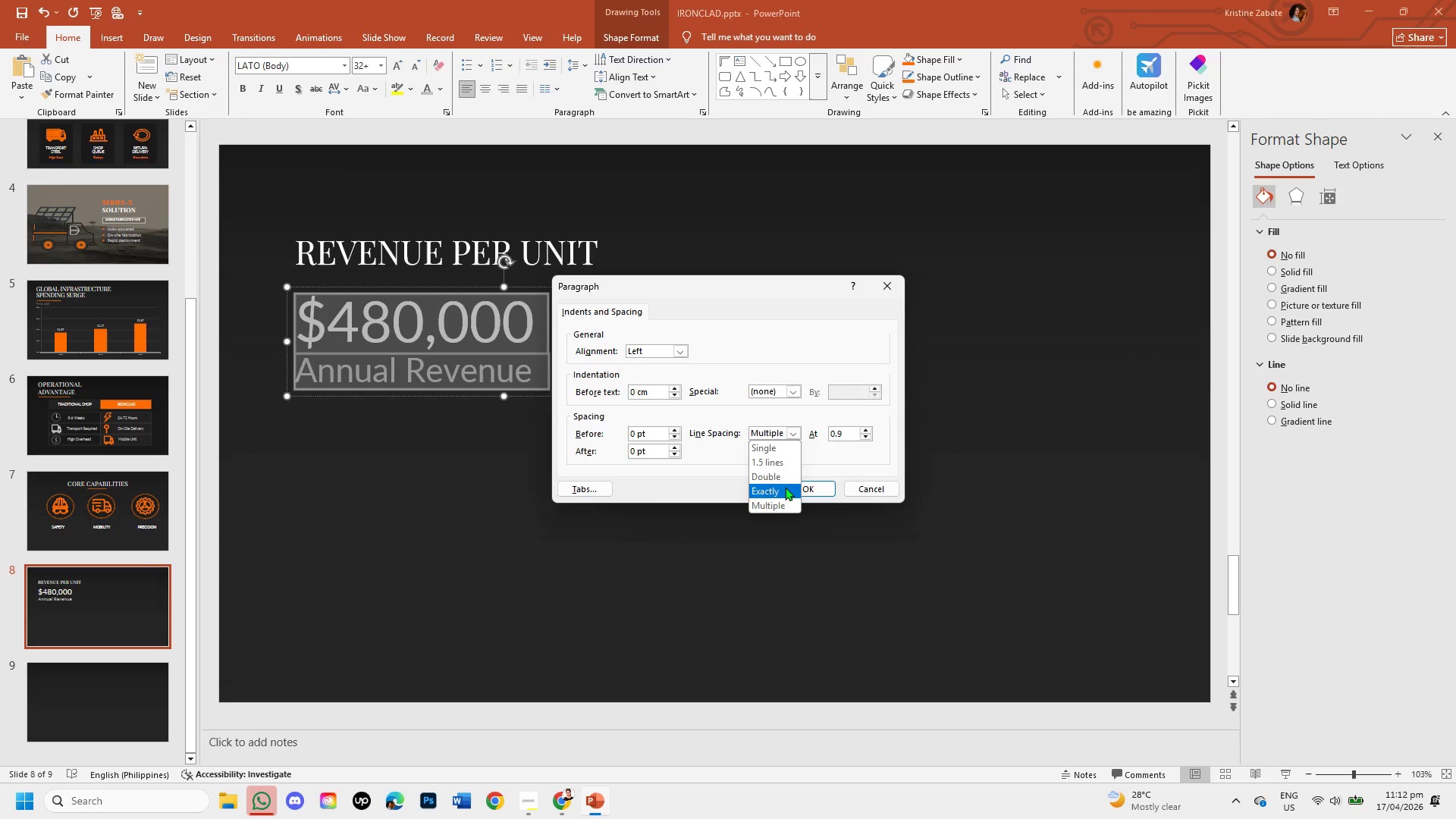 
left_click([783, 492])
 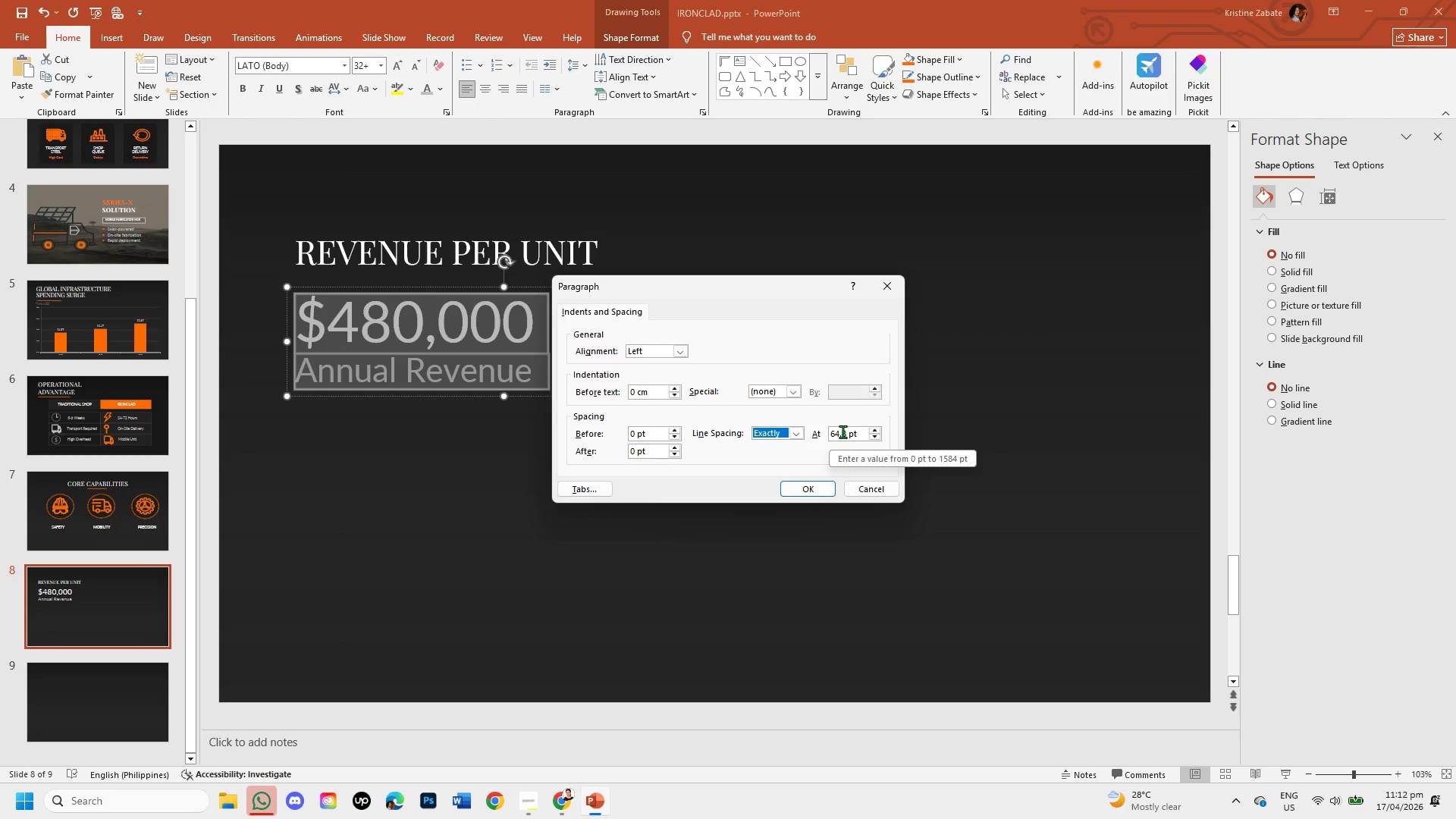 
left_click([809, 488])
 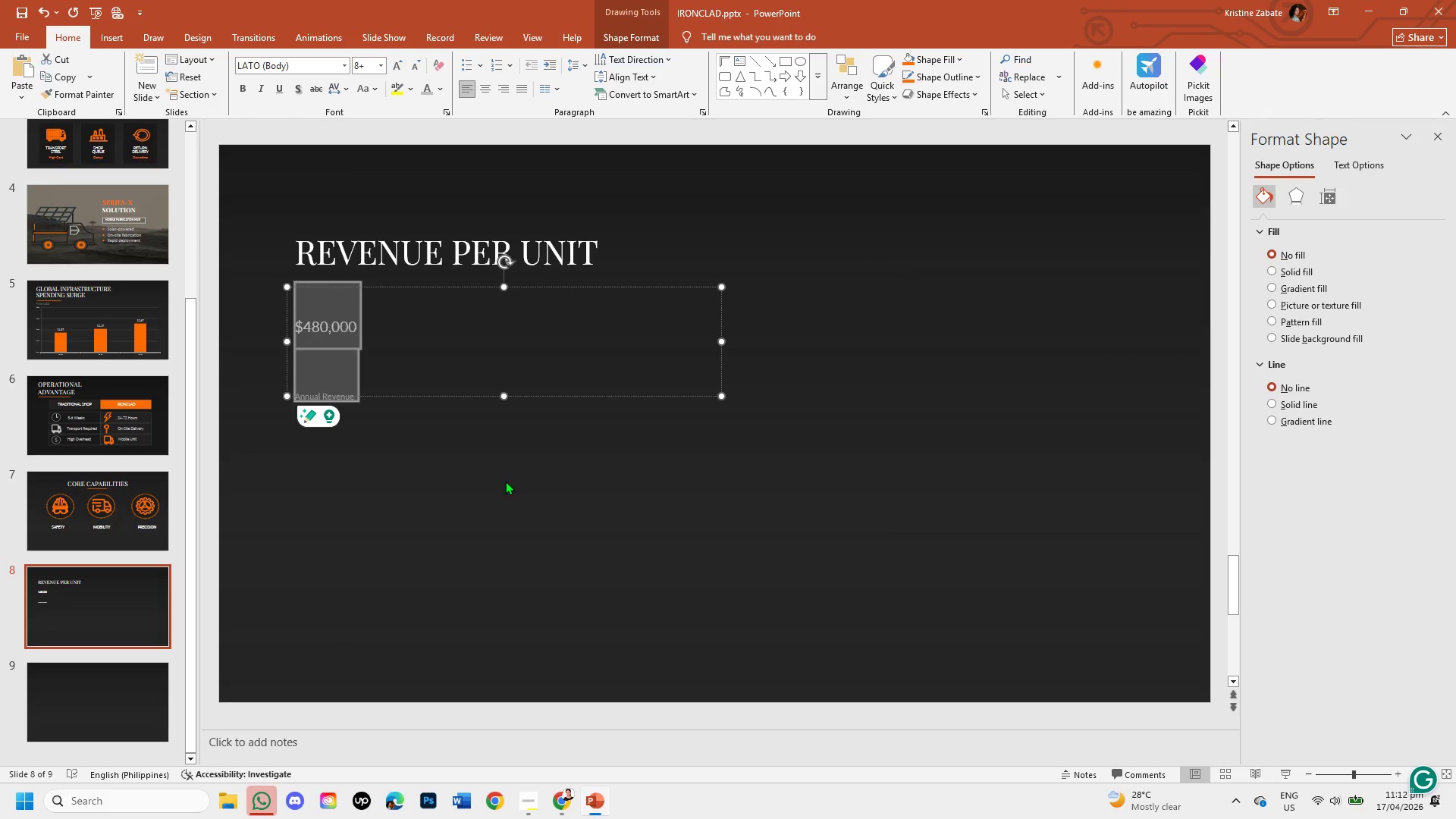 
key(Control+Z)
 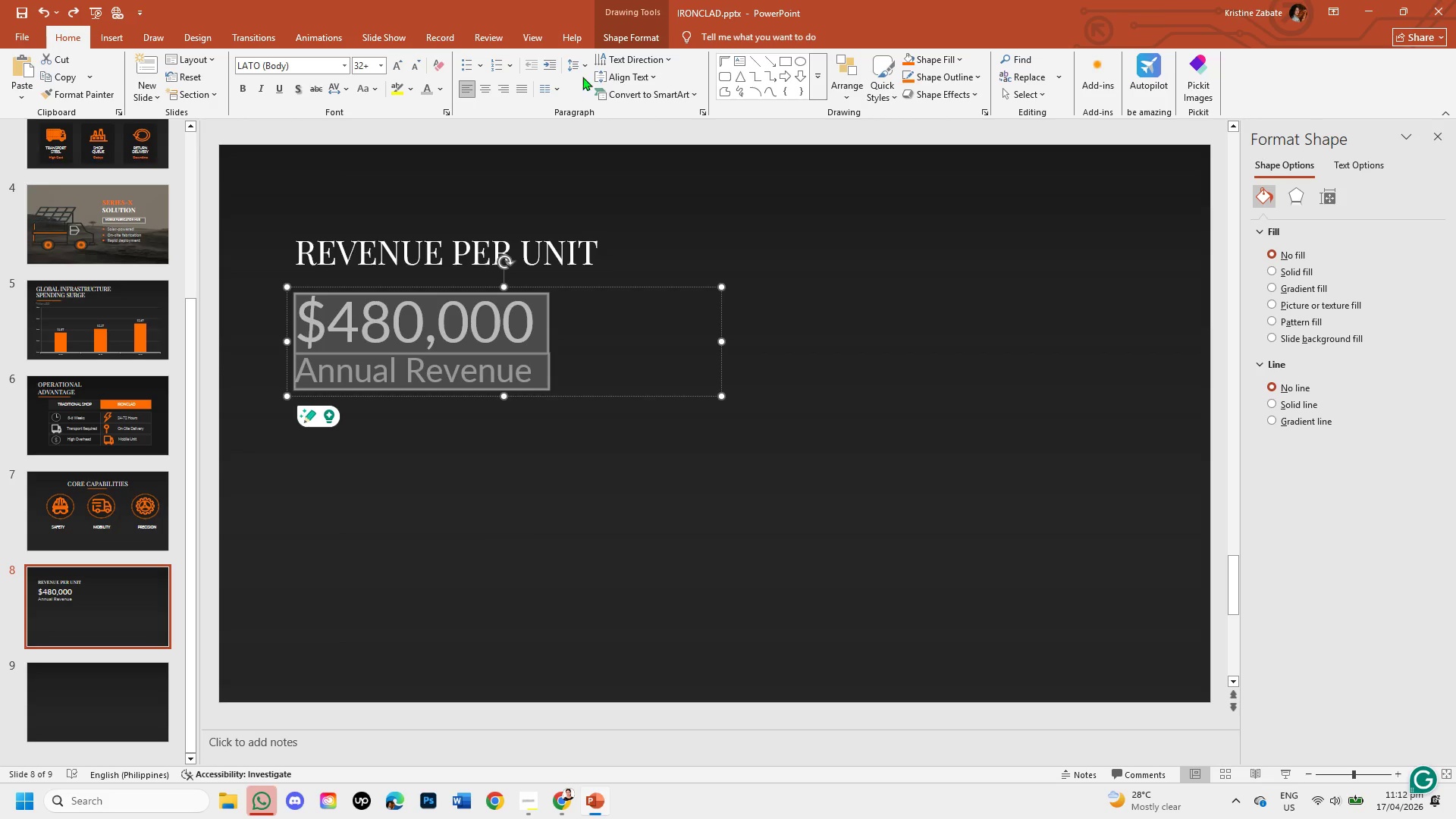 
left_click([588, 69])
 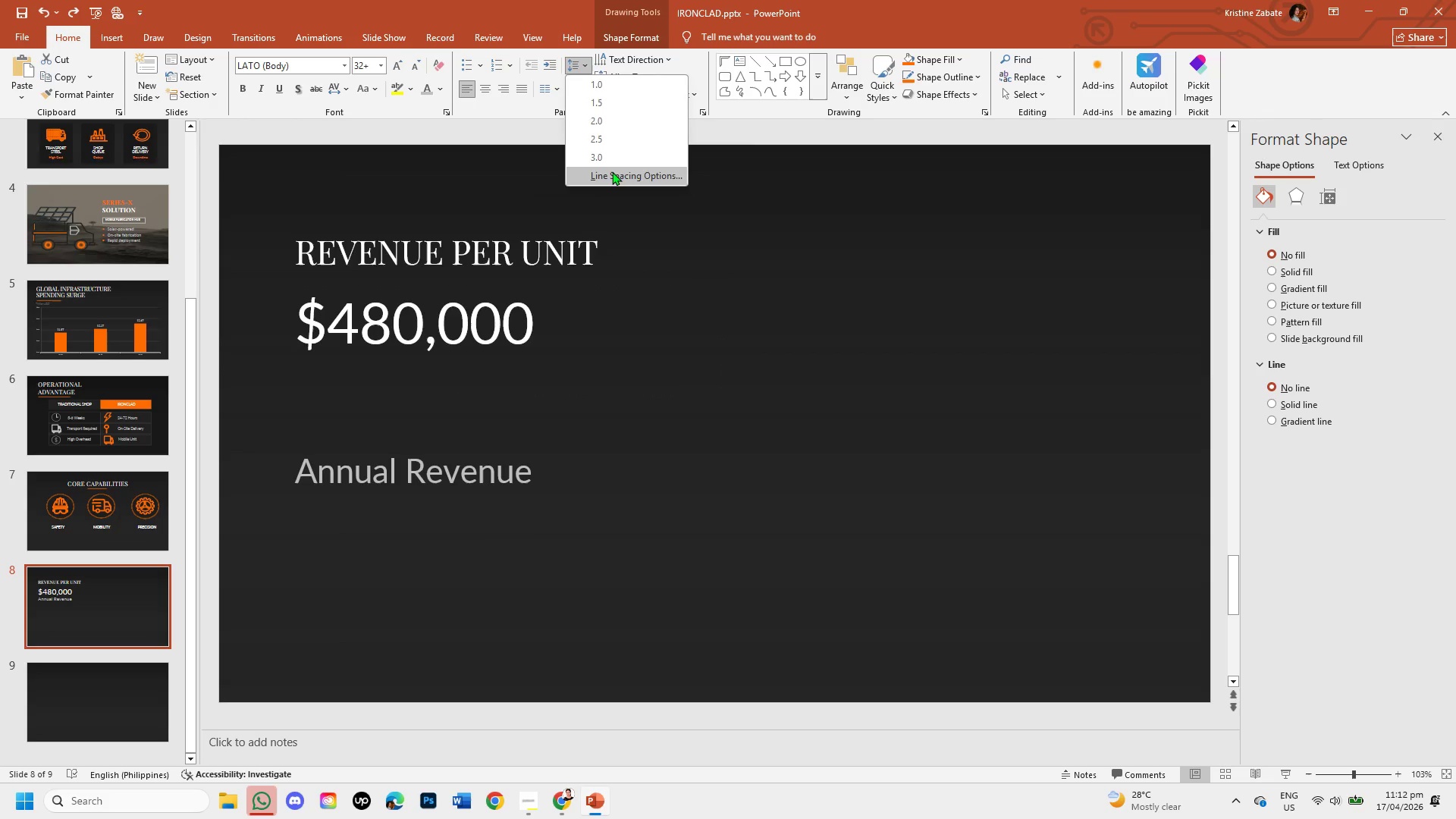 
left_click([612, 171])
 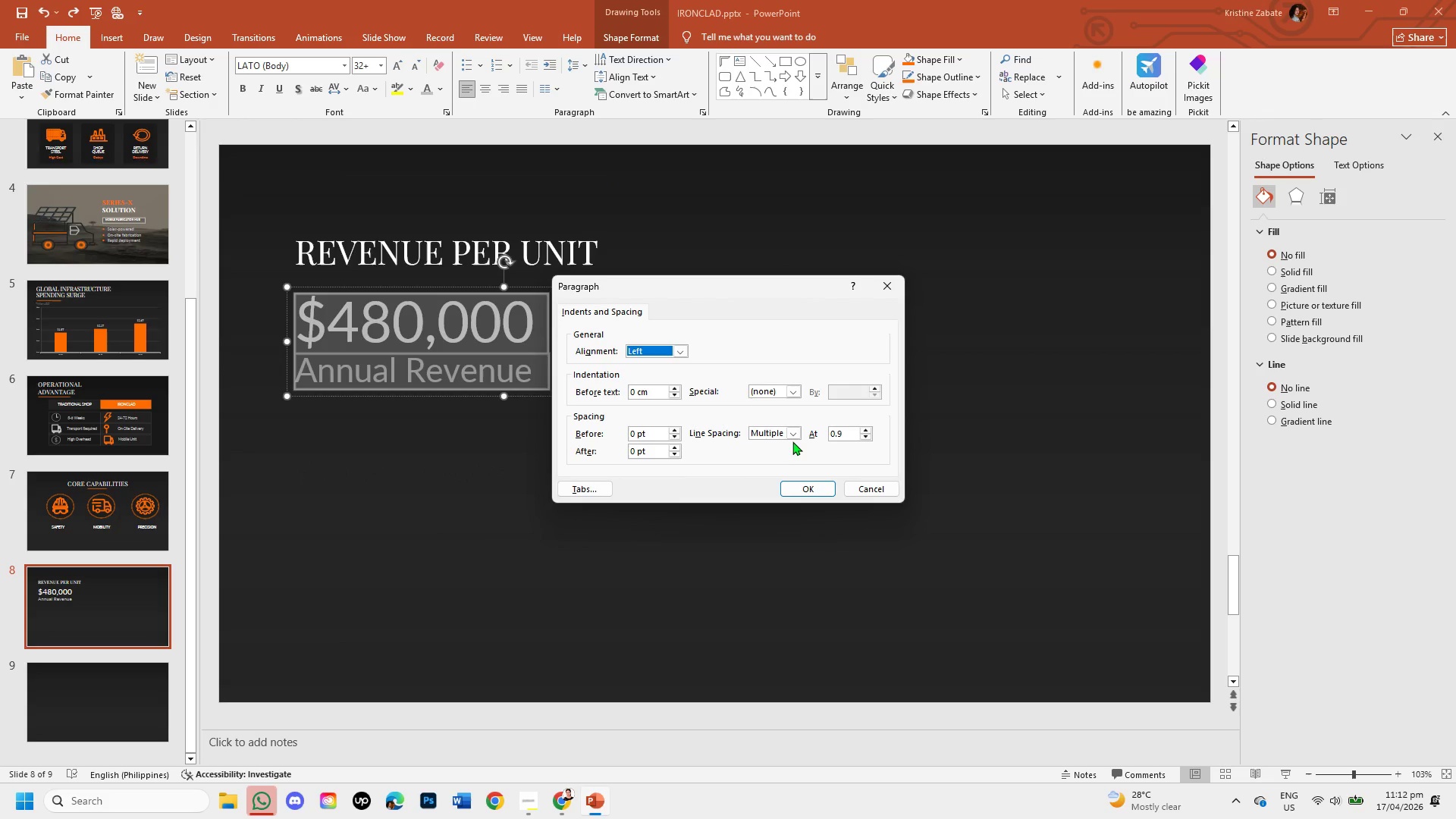 
left_click([795, 431])
 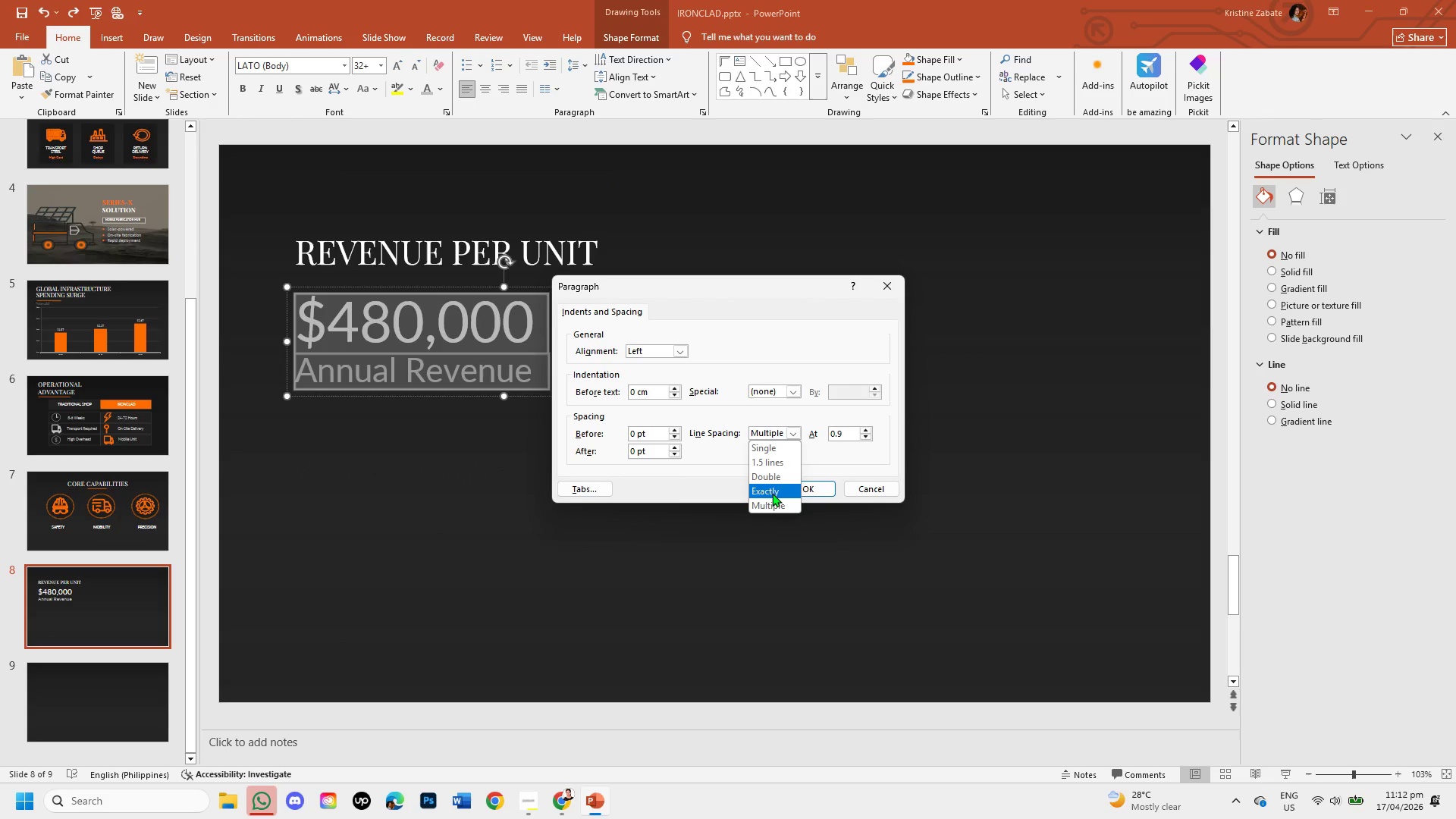 
left_click([772, 493])
 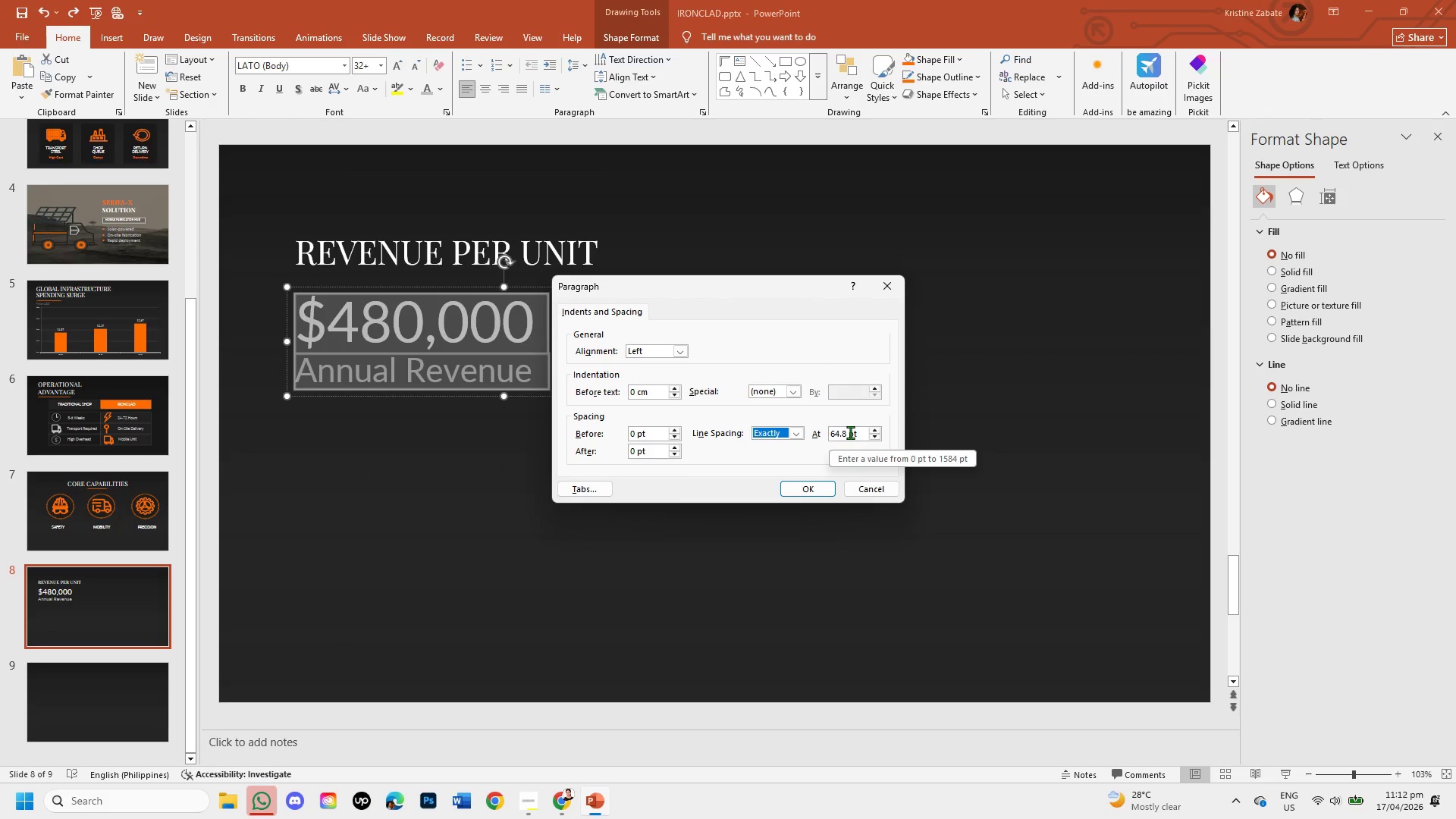 
left_click_drag(start_coordinate=[857, 434], to_coordinate=[849, 431])
 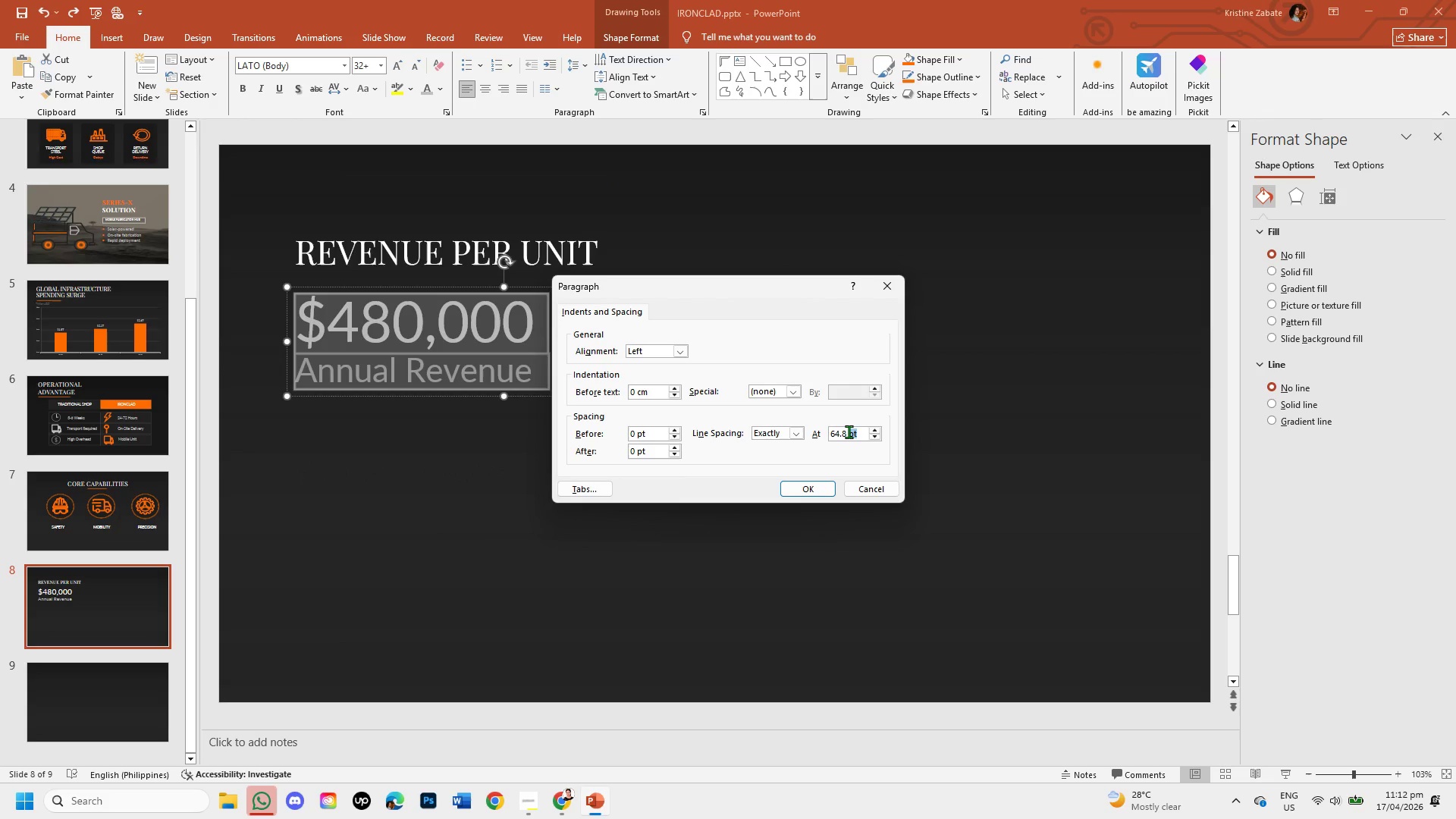 
left_click([849, 431])
 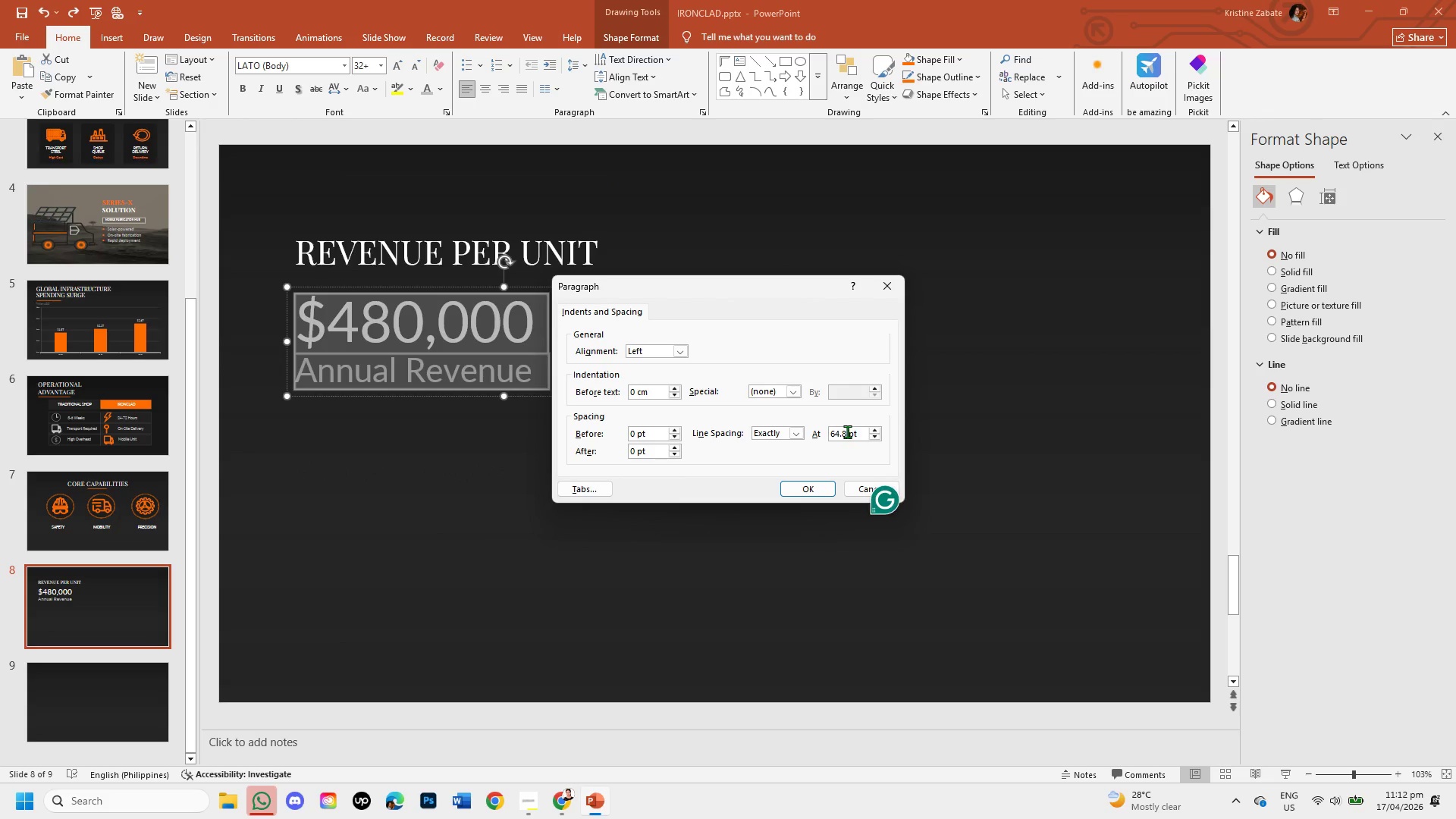 
left_click_drag(start_coordinate=[847, 431], to_coordinate=[814, 424])
 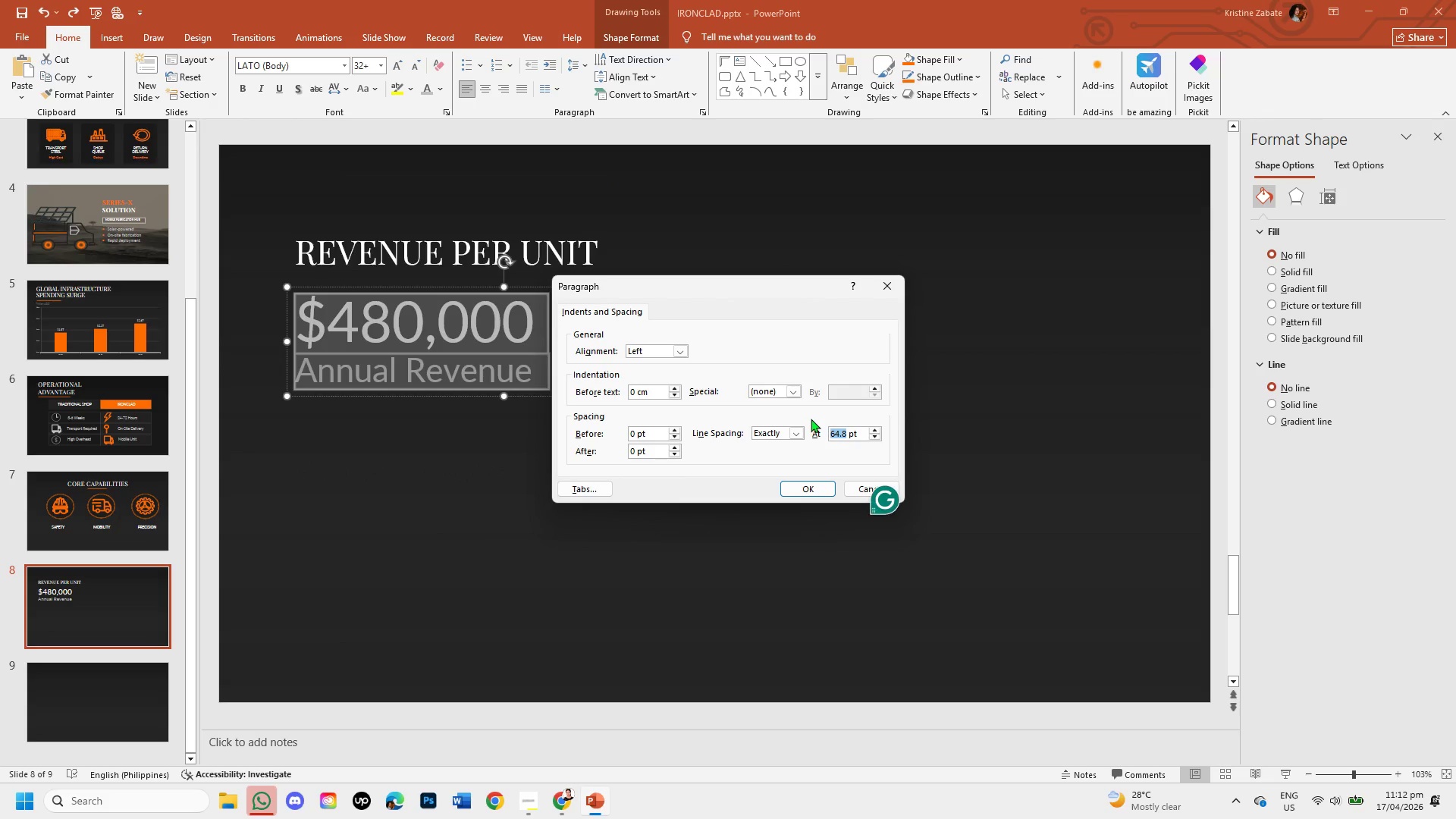 
key(Backspace)
 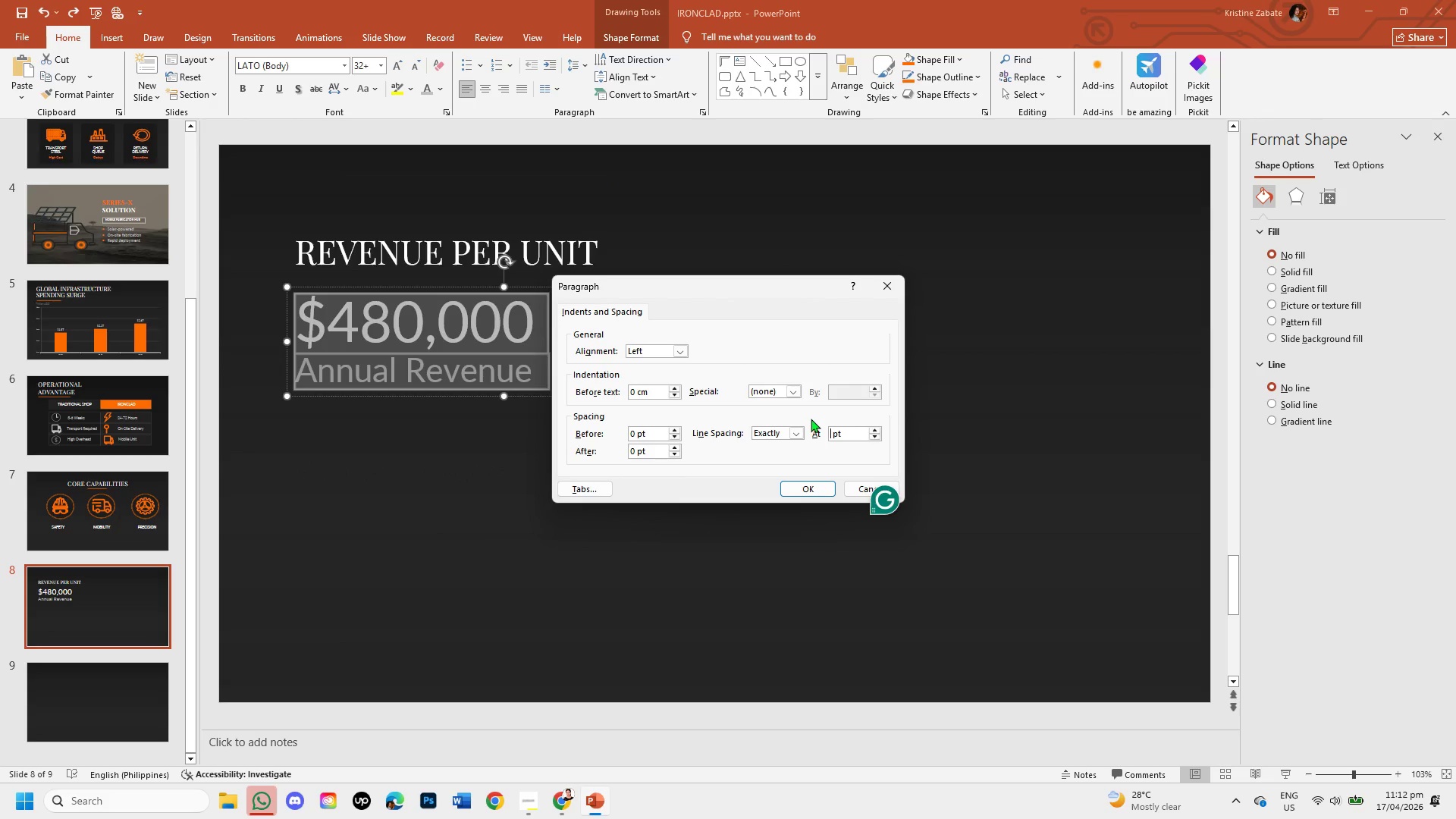 
key(Numpad3)
 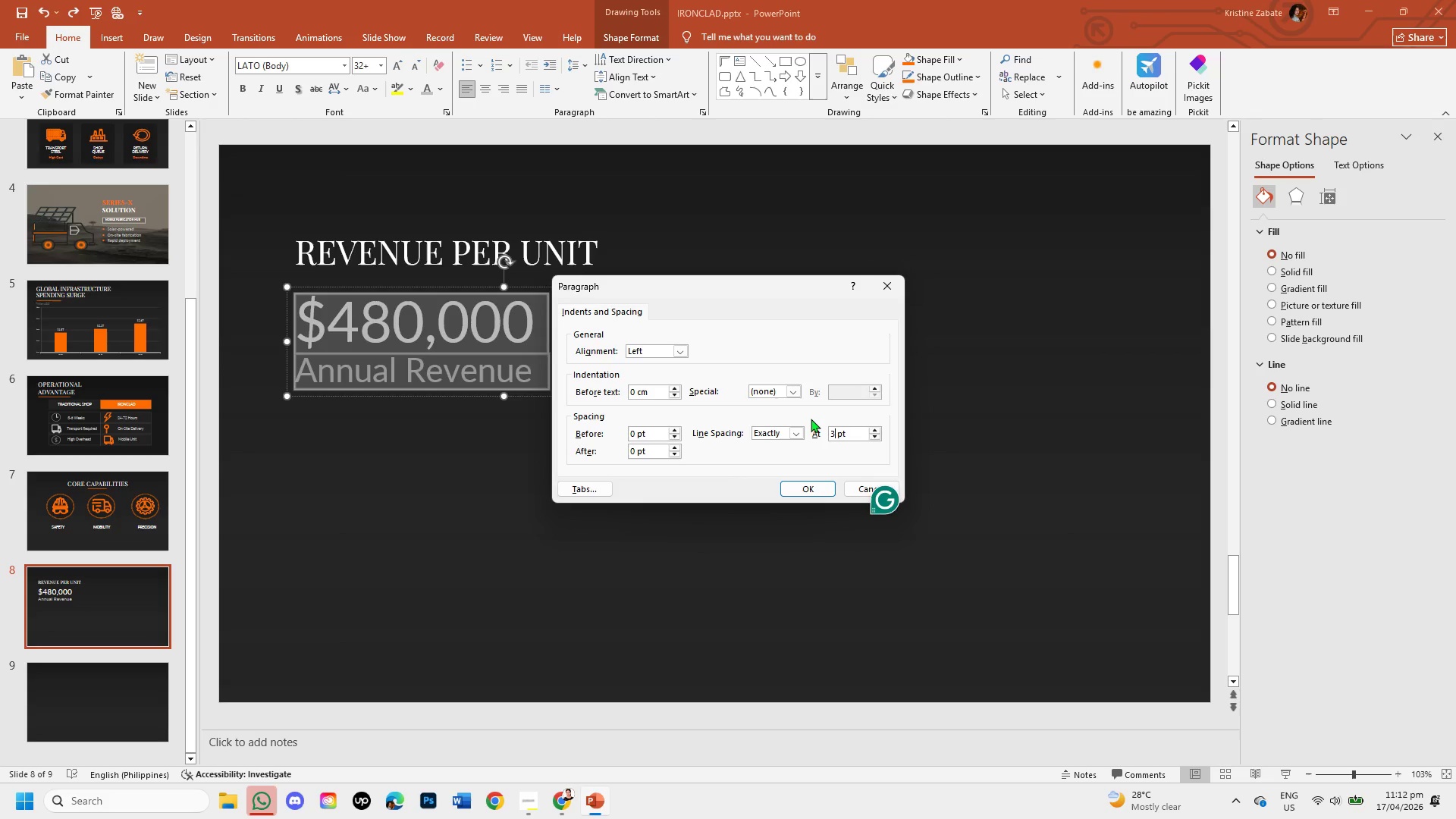 
key(Numpad0)
 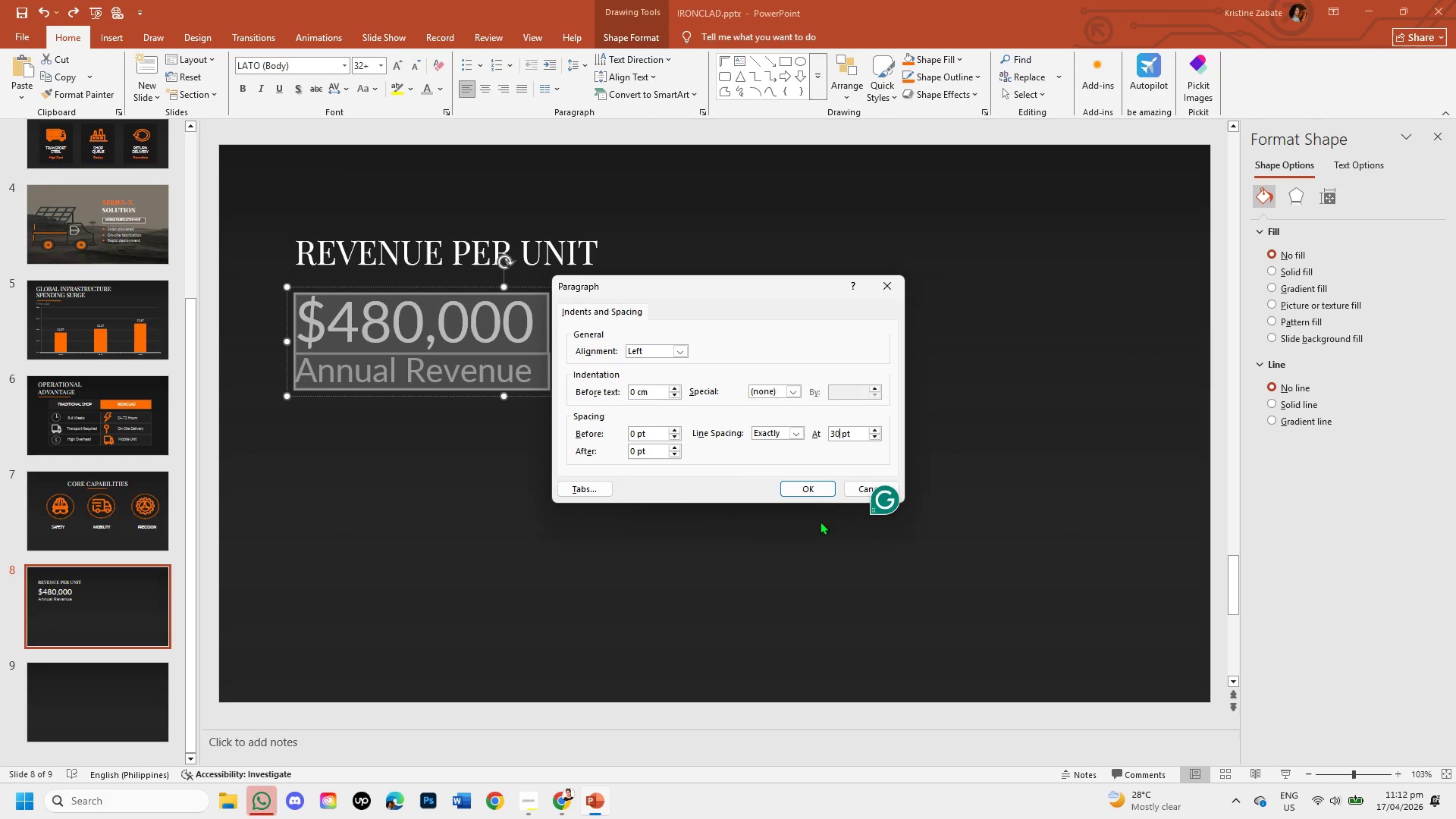 
left_click([803, 493])
 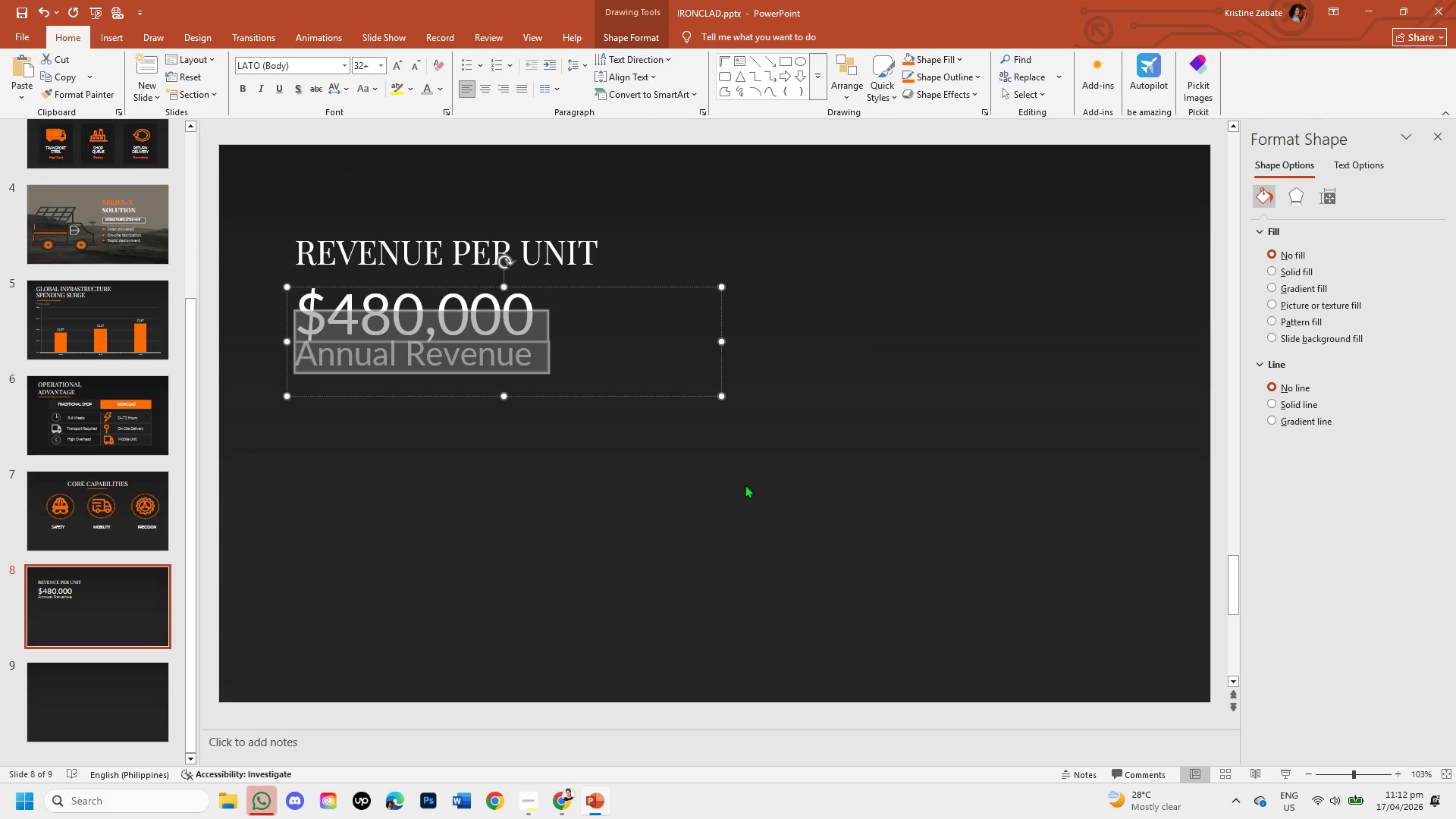 
left_click([662, 470])
 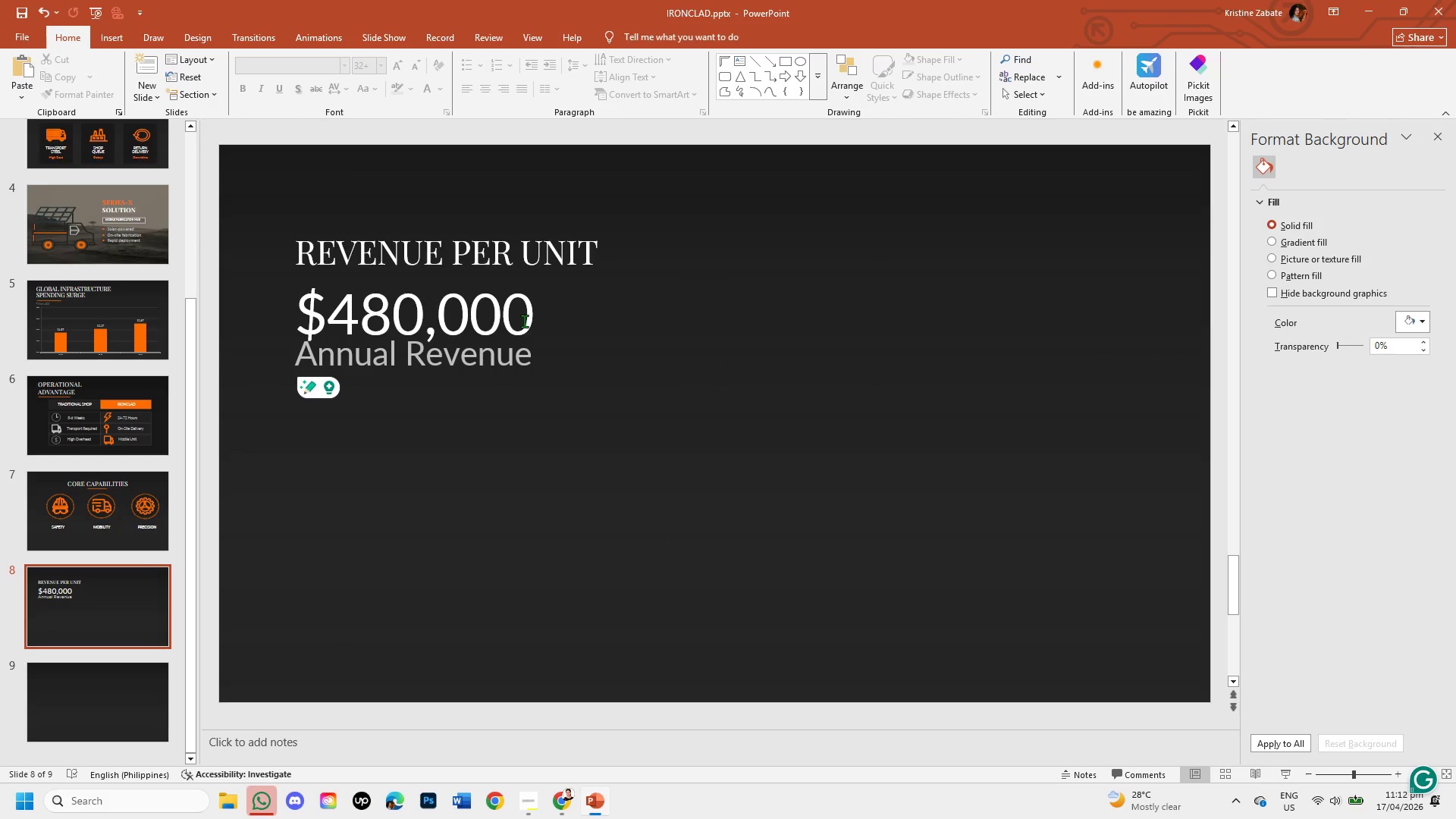 
wait(5.91)
 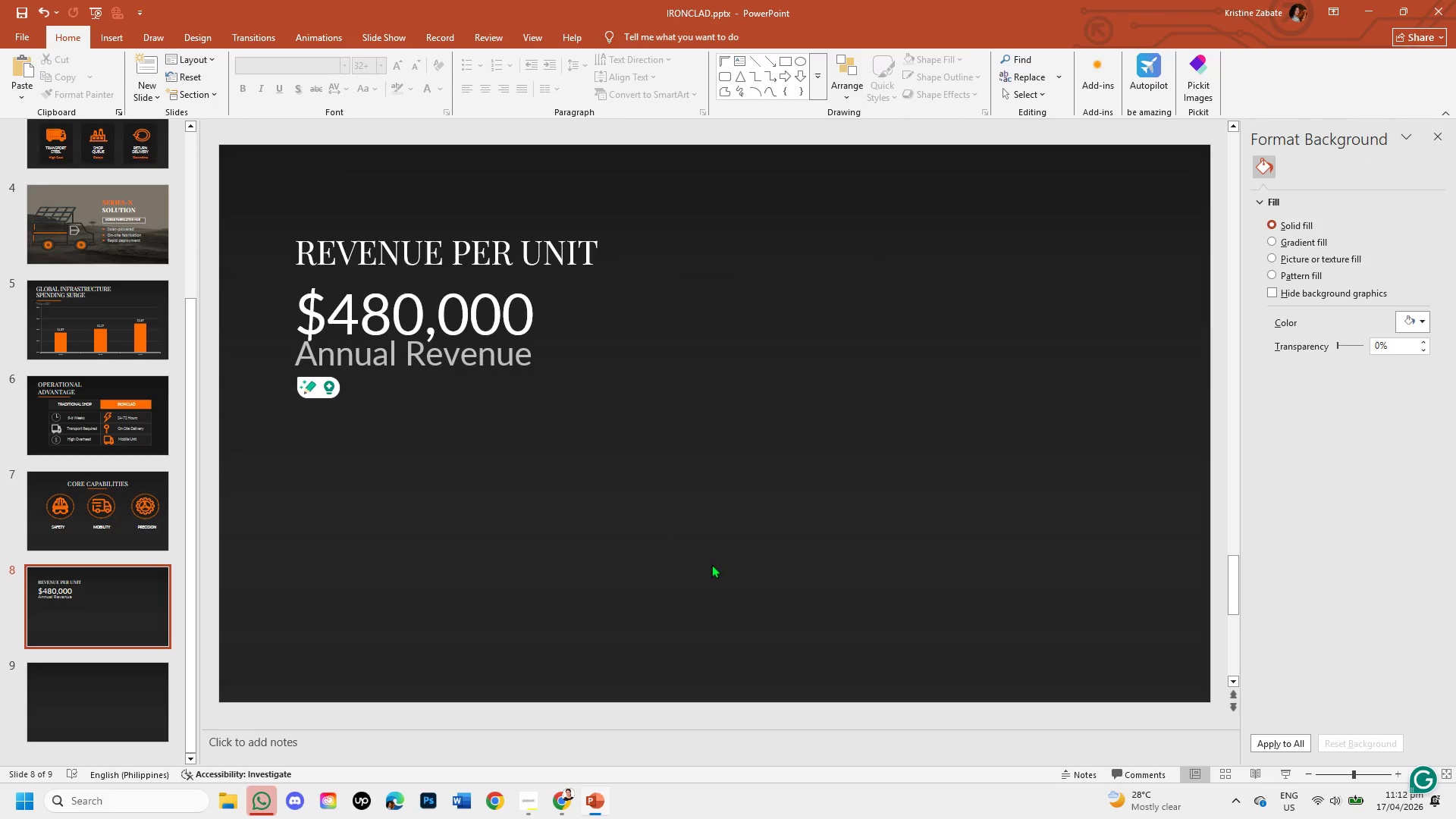 
left_click([532, 328])
 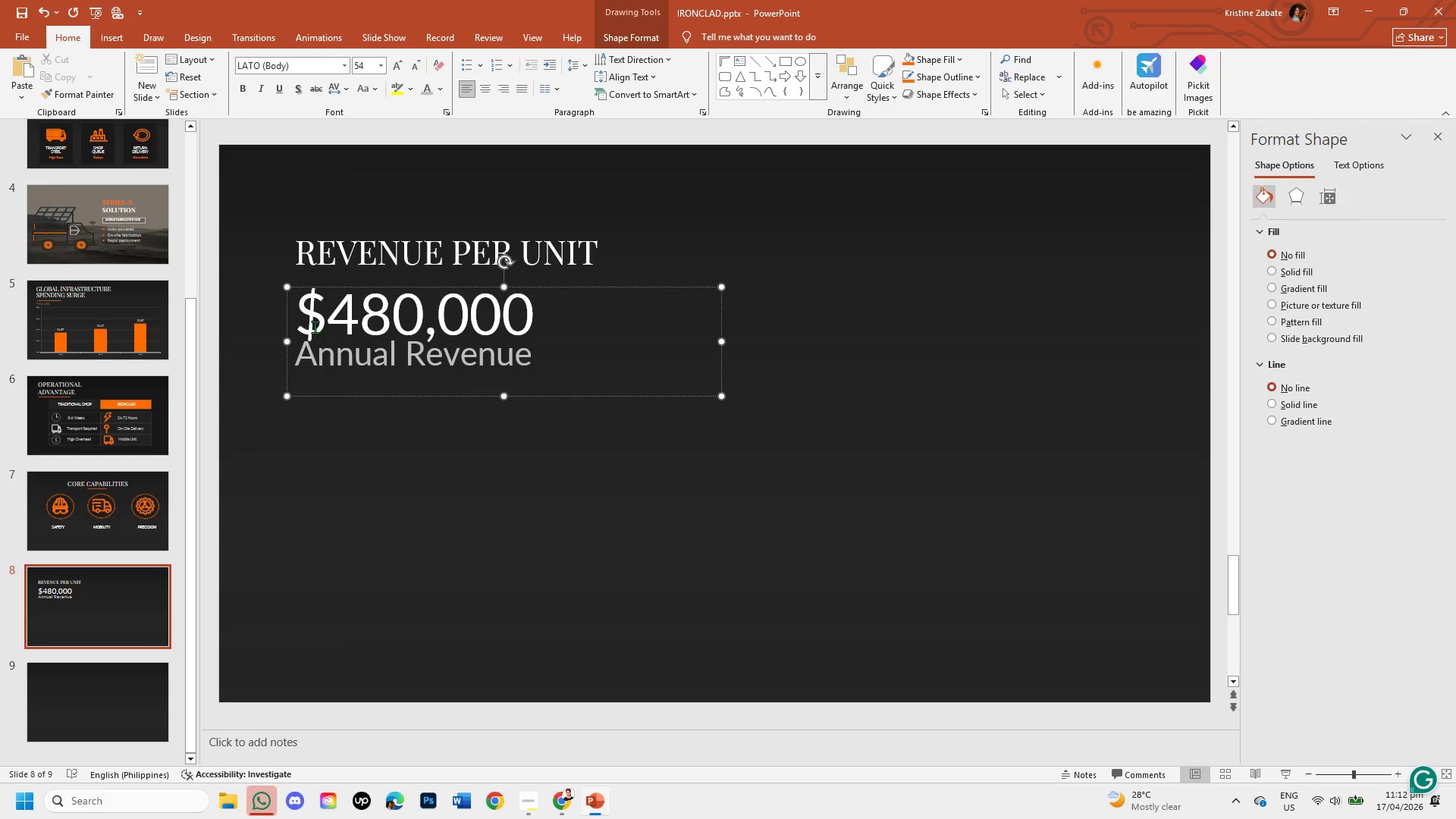 
left_click_drag(start_coordinate=[309, 317], to_coordinate=[587, 357])
 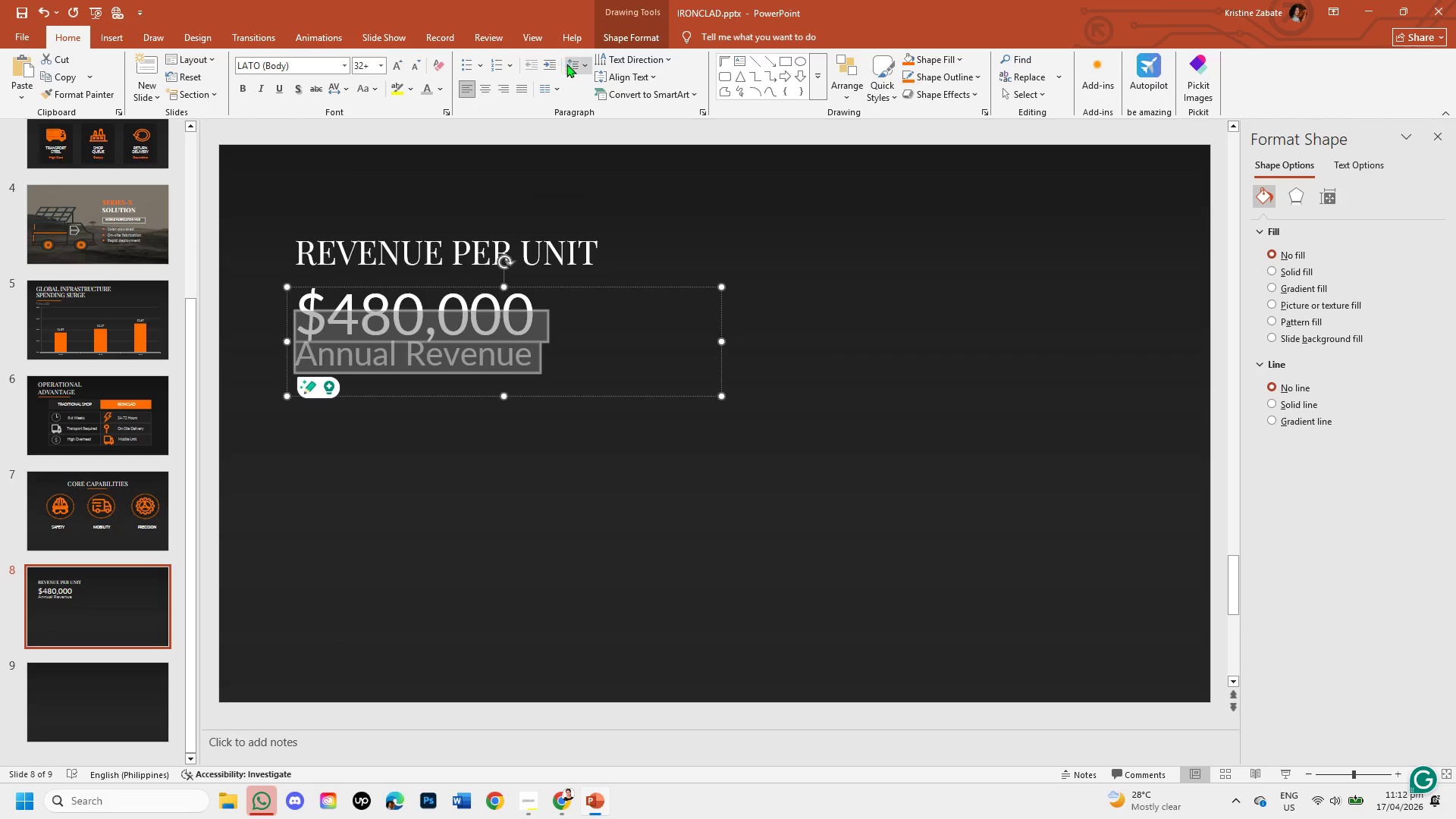 
left_click([584, 66])
 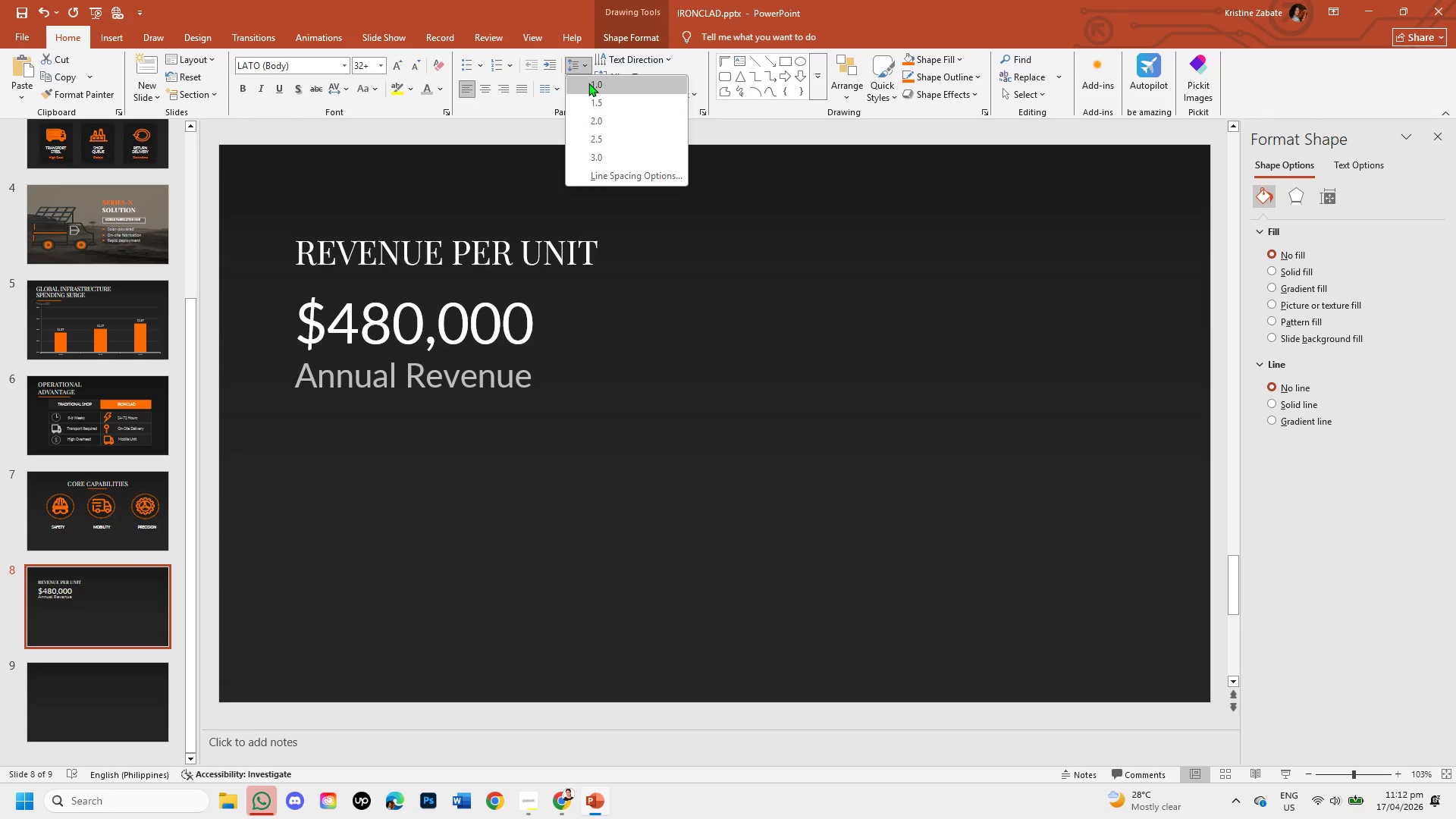 
left_click([588, 83])
 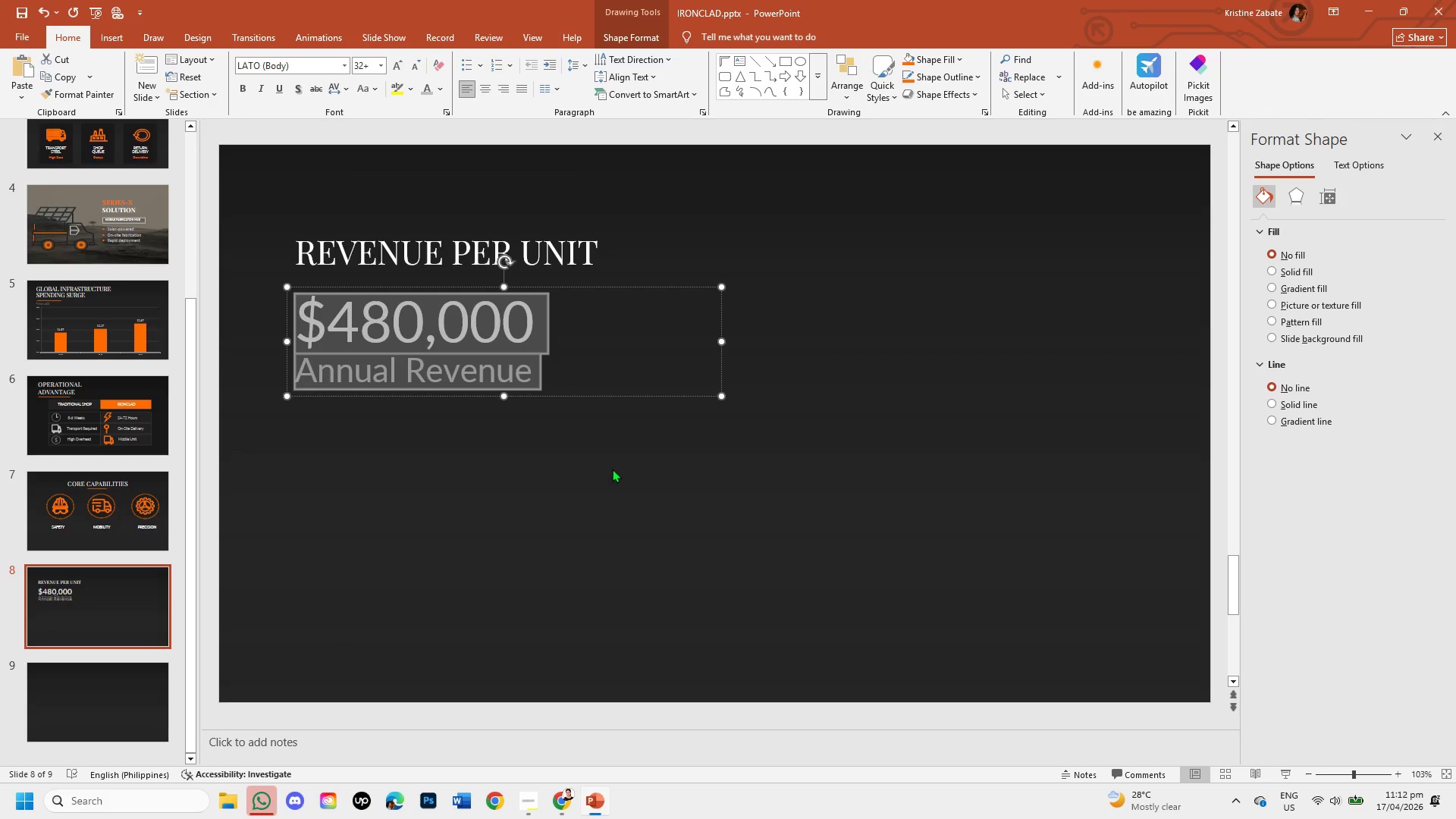 
left_click([612, 469])
 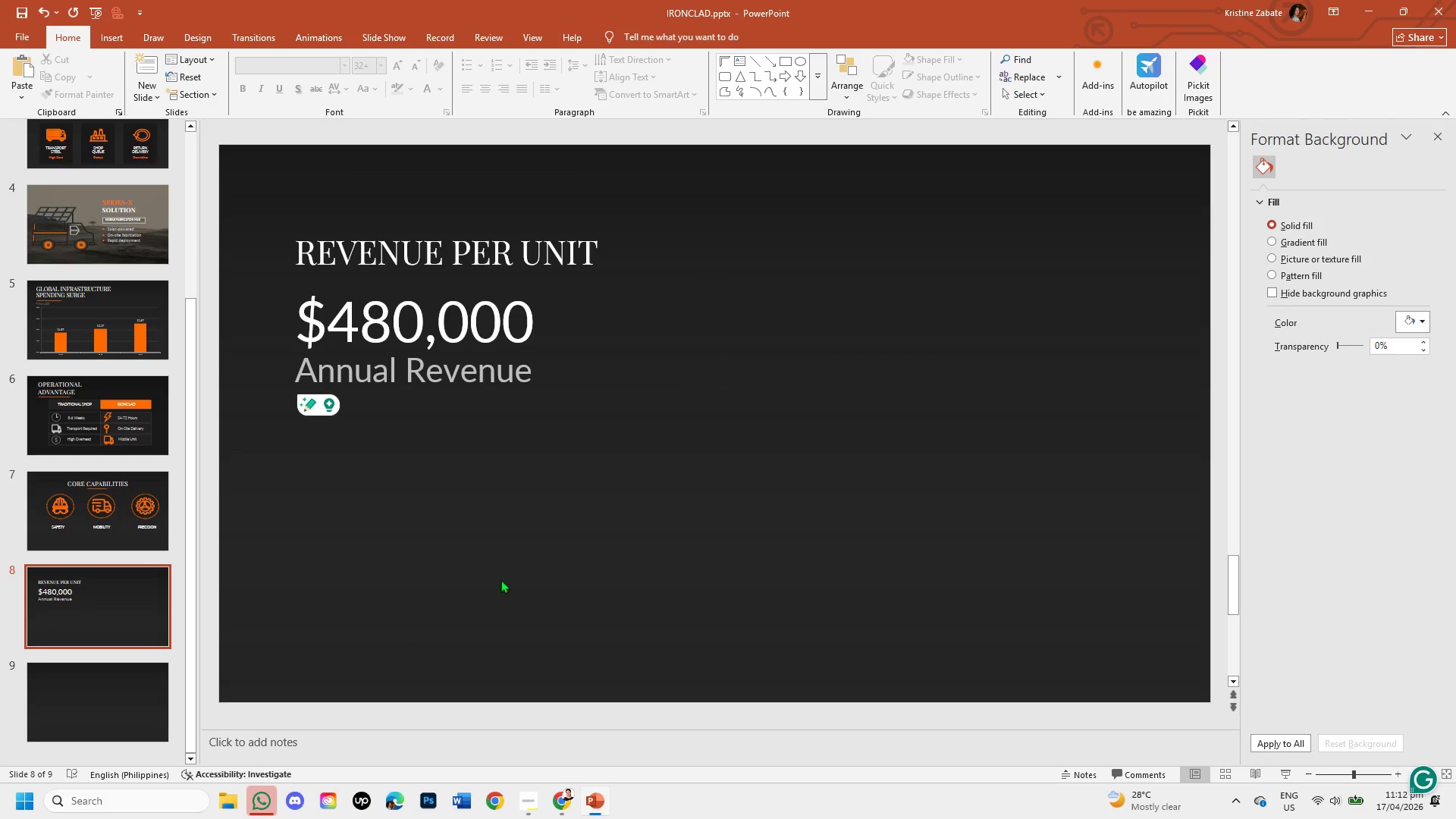 
wait(7.44)
 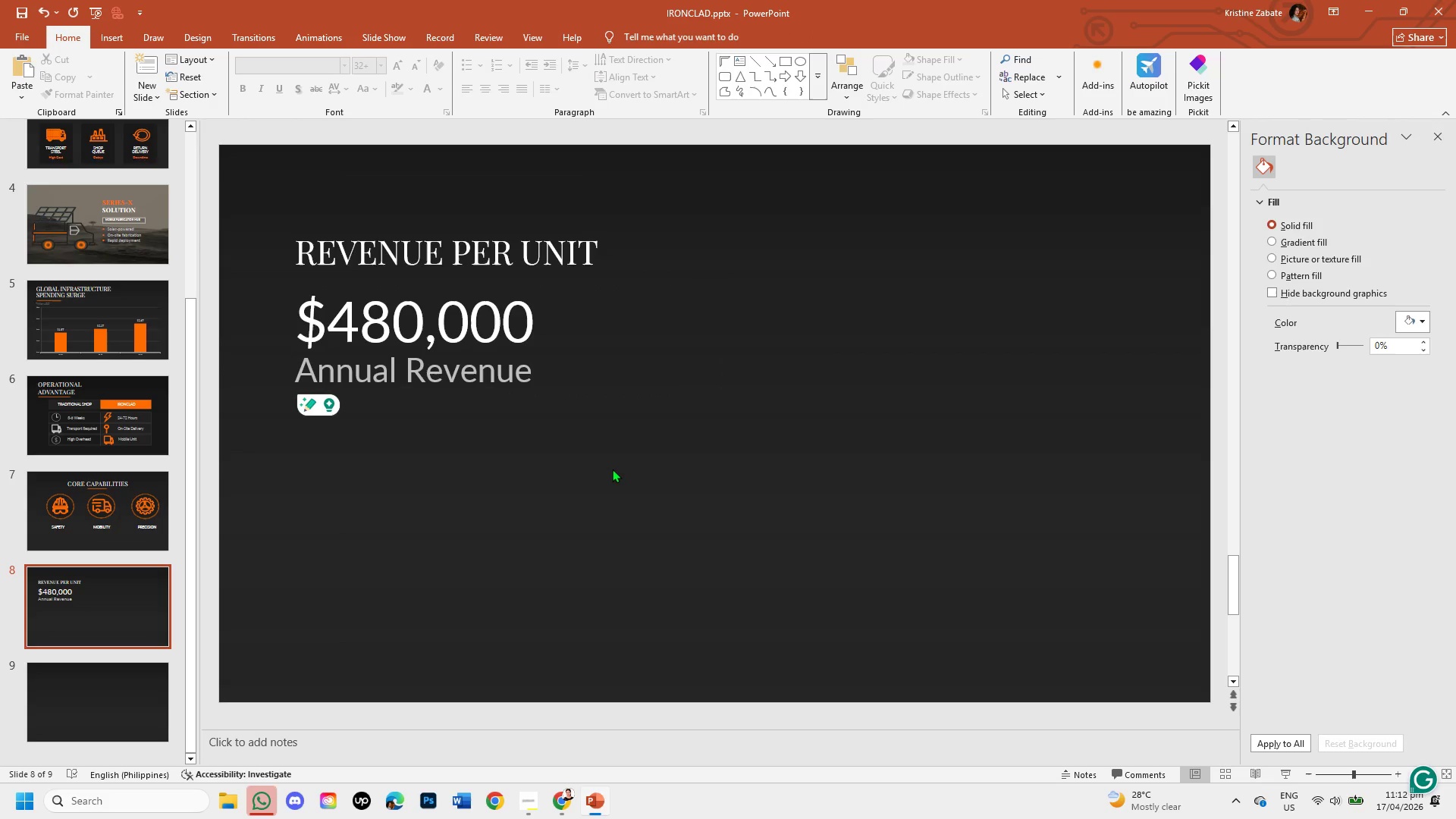 
left_click_drag(start_coordinate=[296, 257], to_coordinate=[566, 254])
 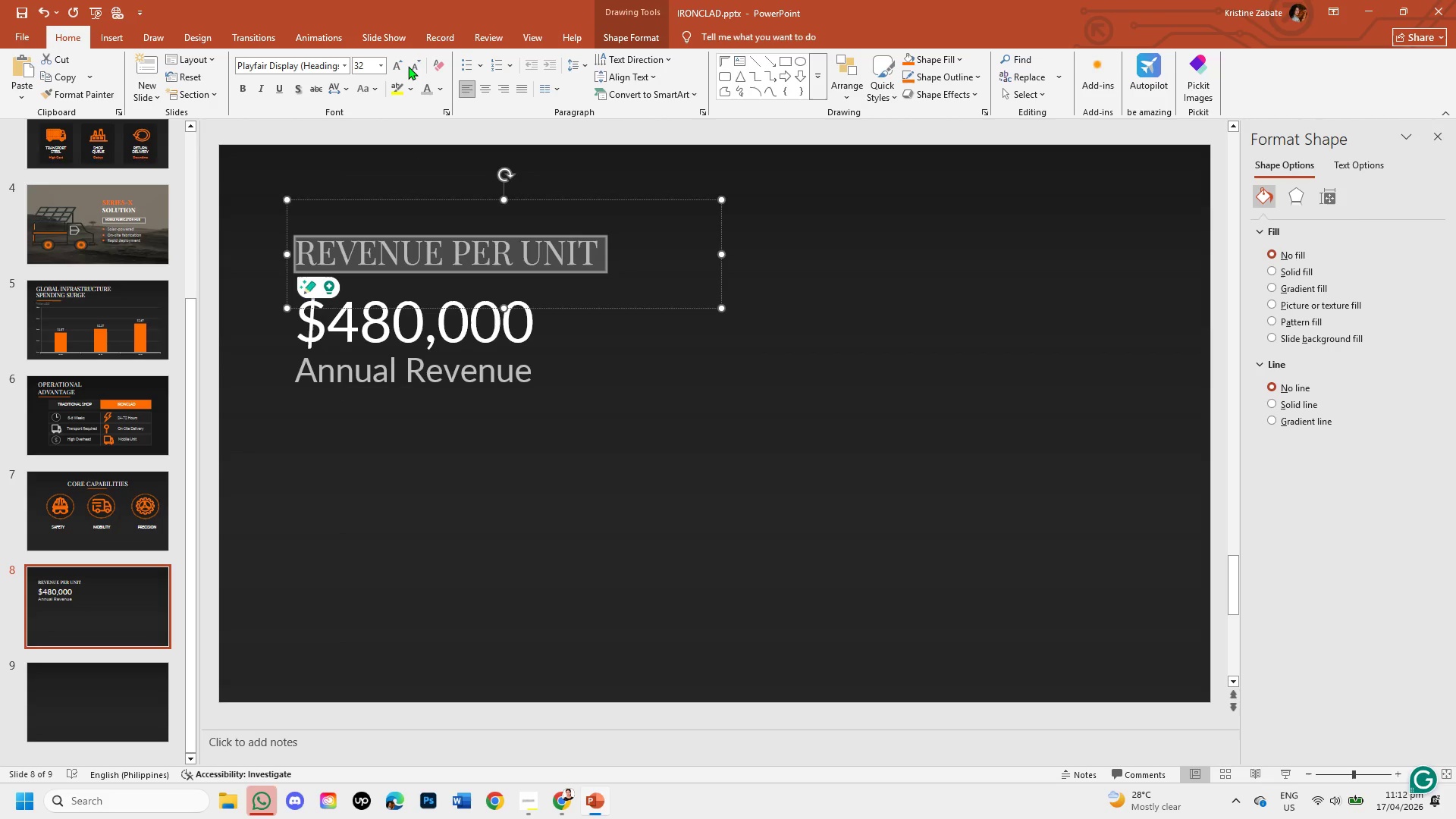 
left_click([411, 66])
 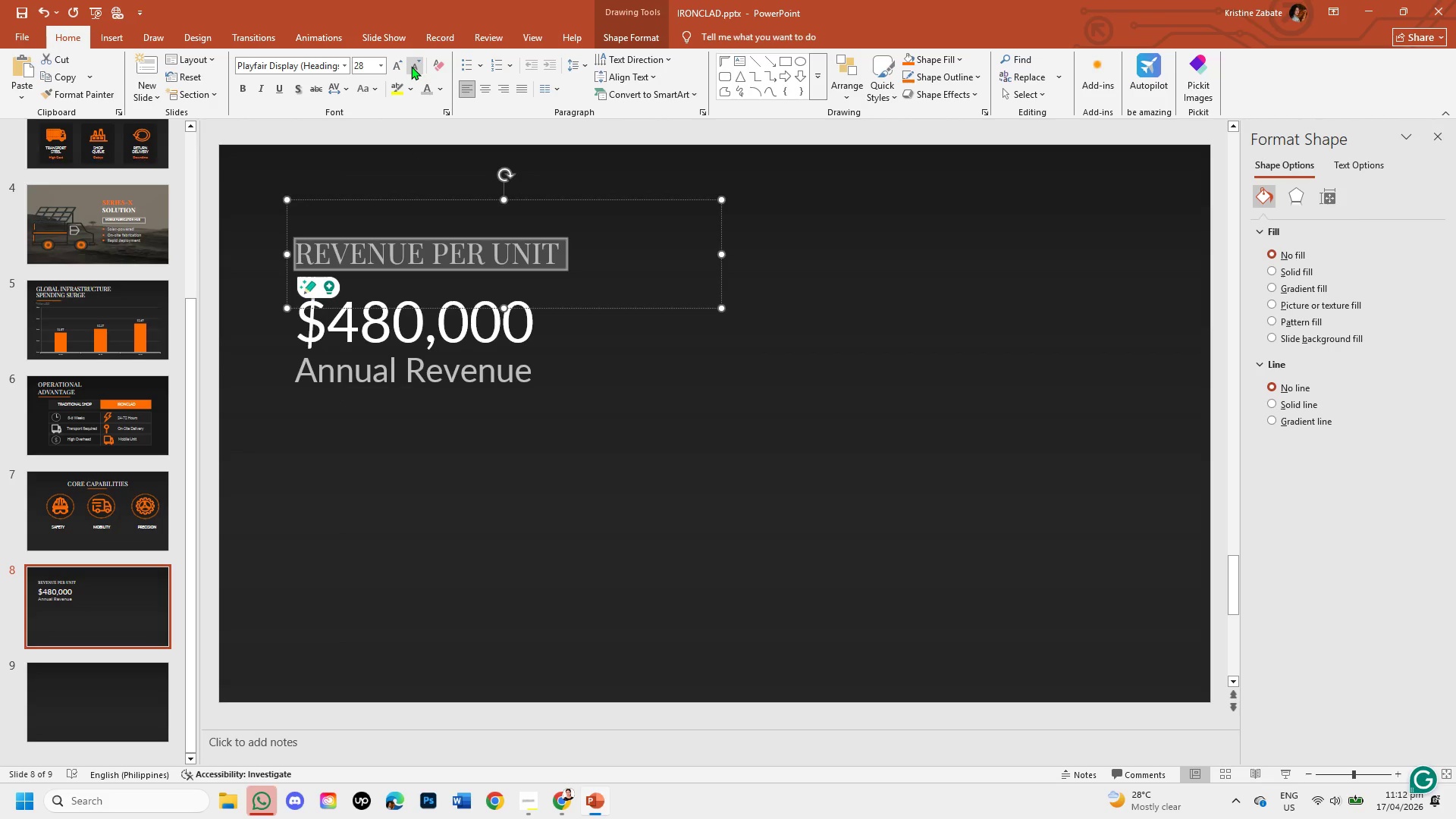 
left_click([613, 410])
 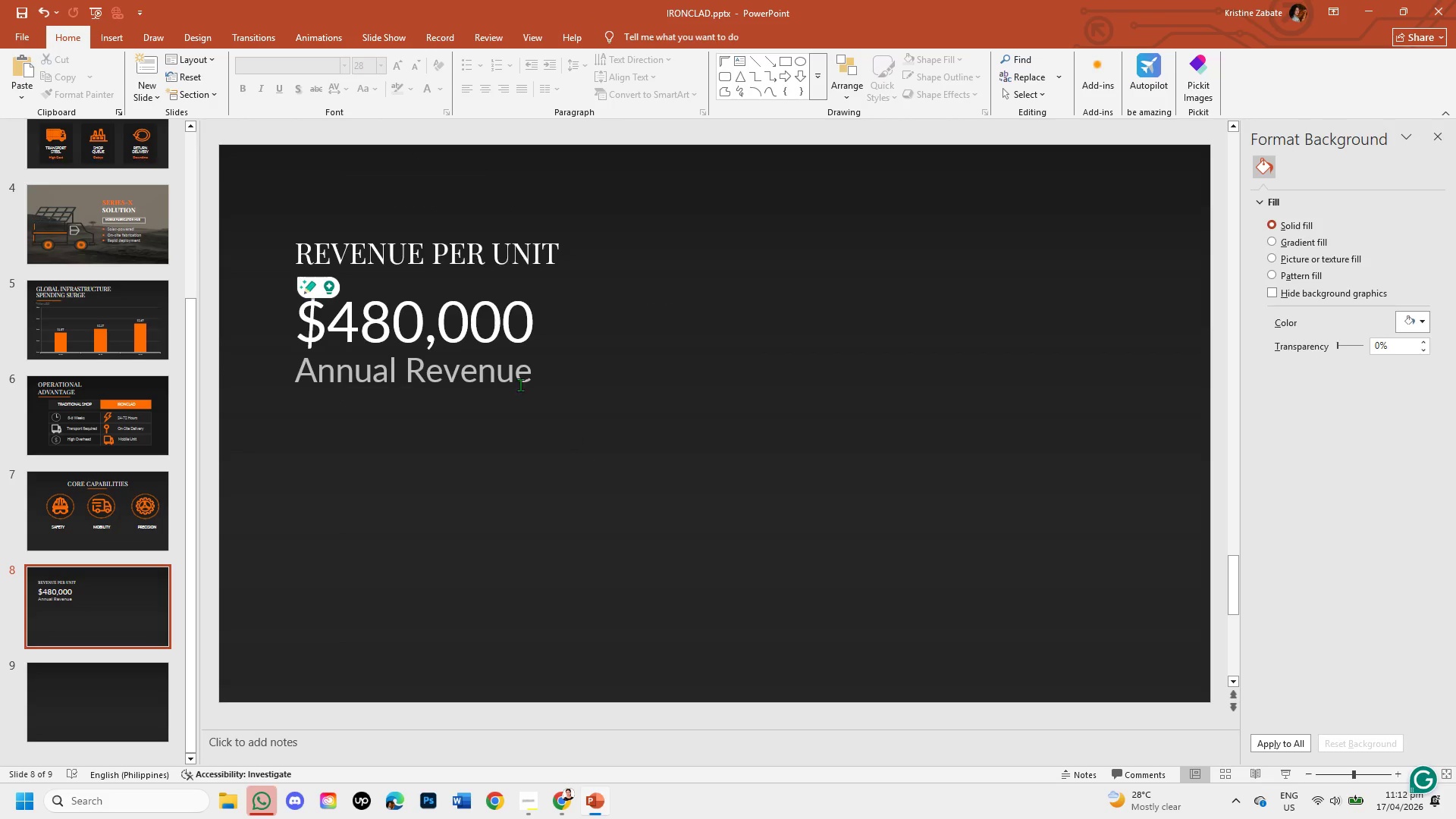 
left_click_drag(start_coordinate=[306, 315], to_coordinate=[527, 329])
 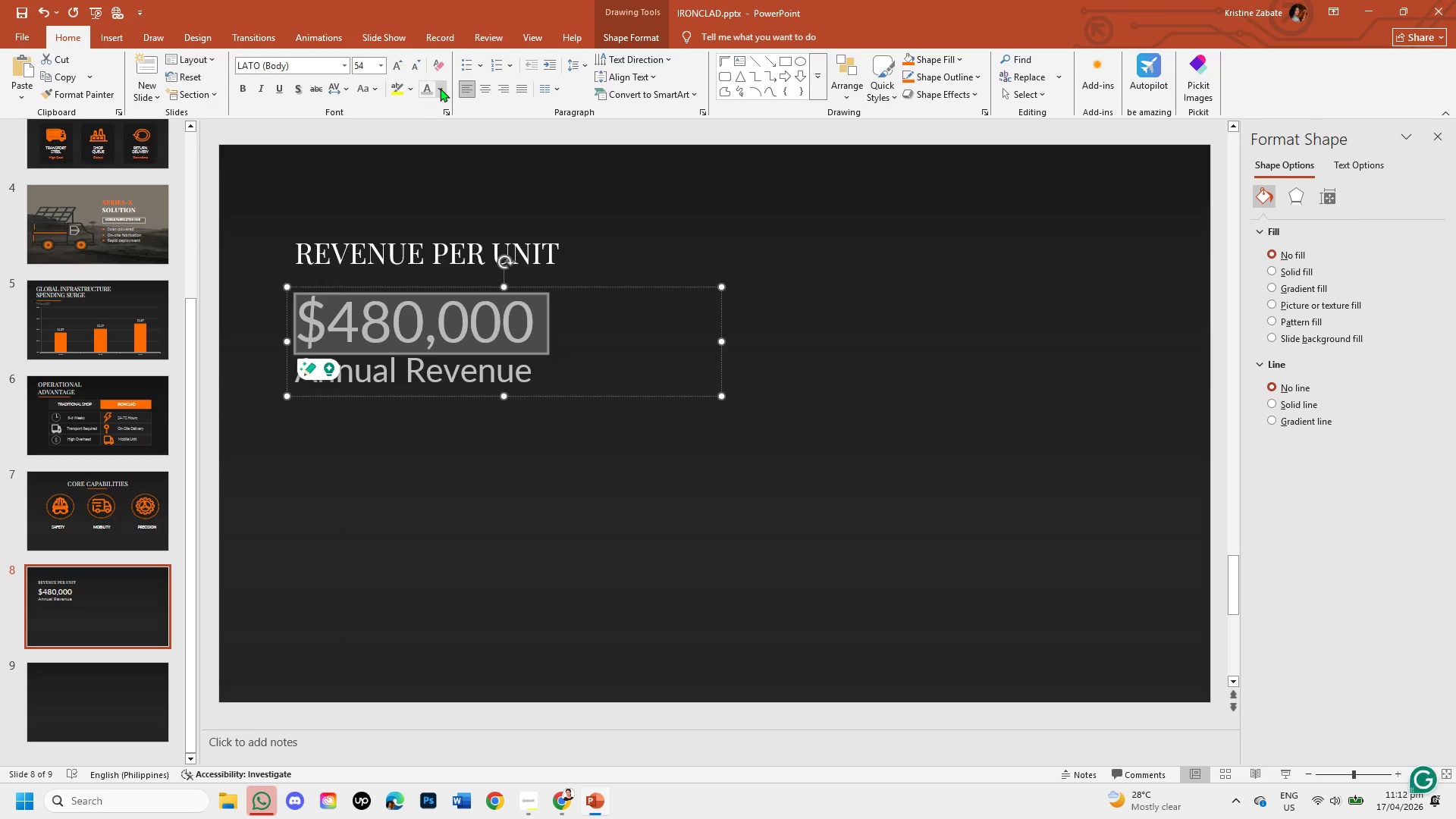 
left_click([441, 86])
 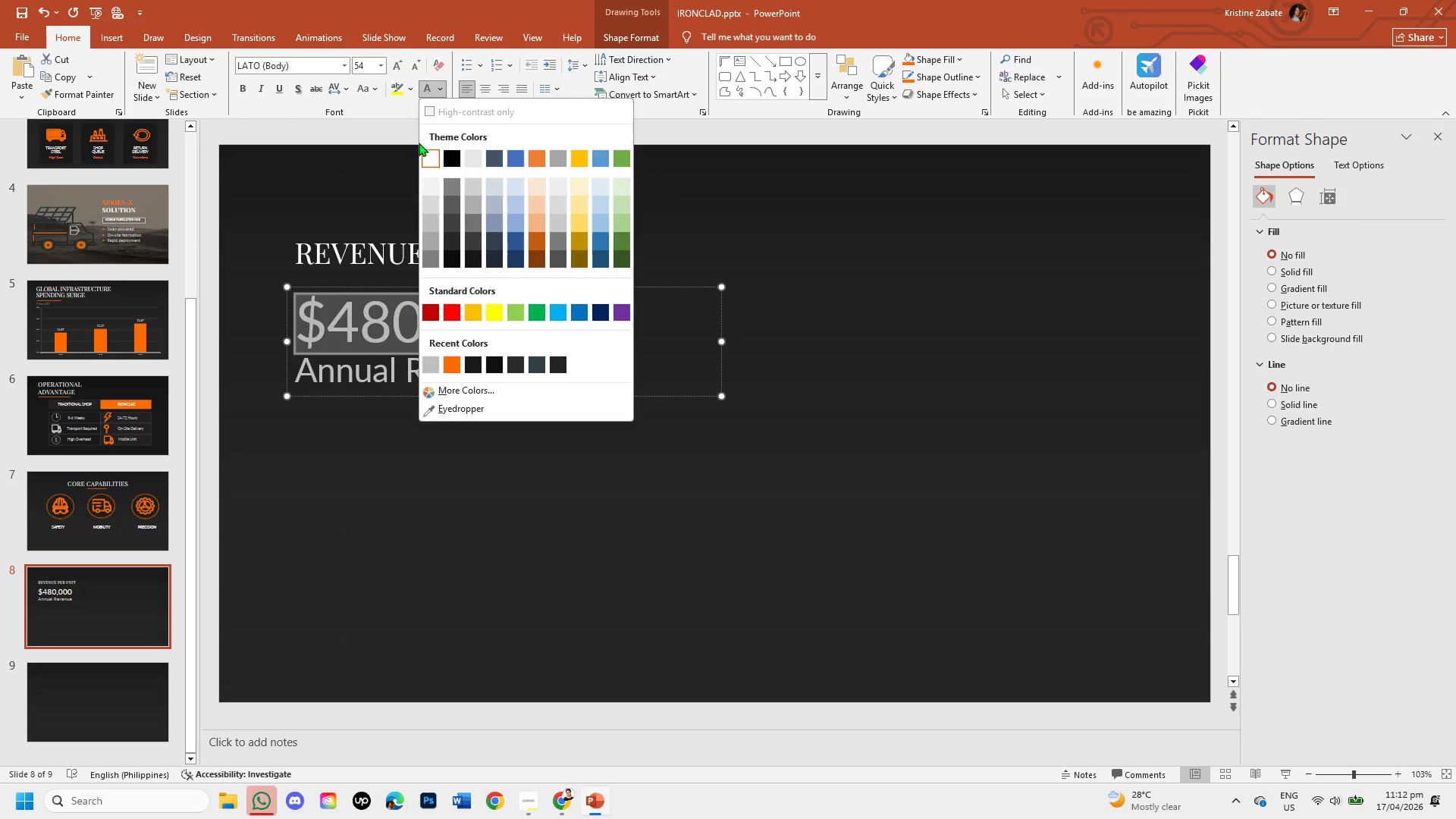 
left_click([431, 160])
 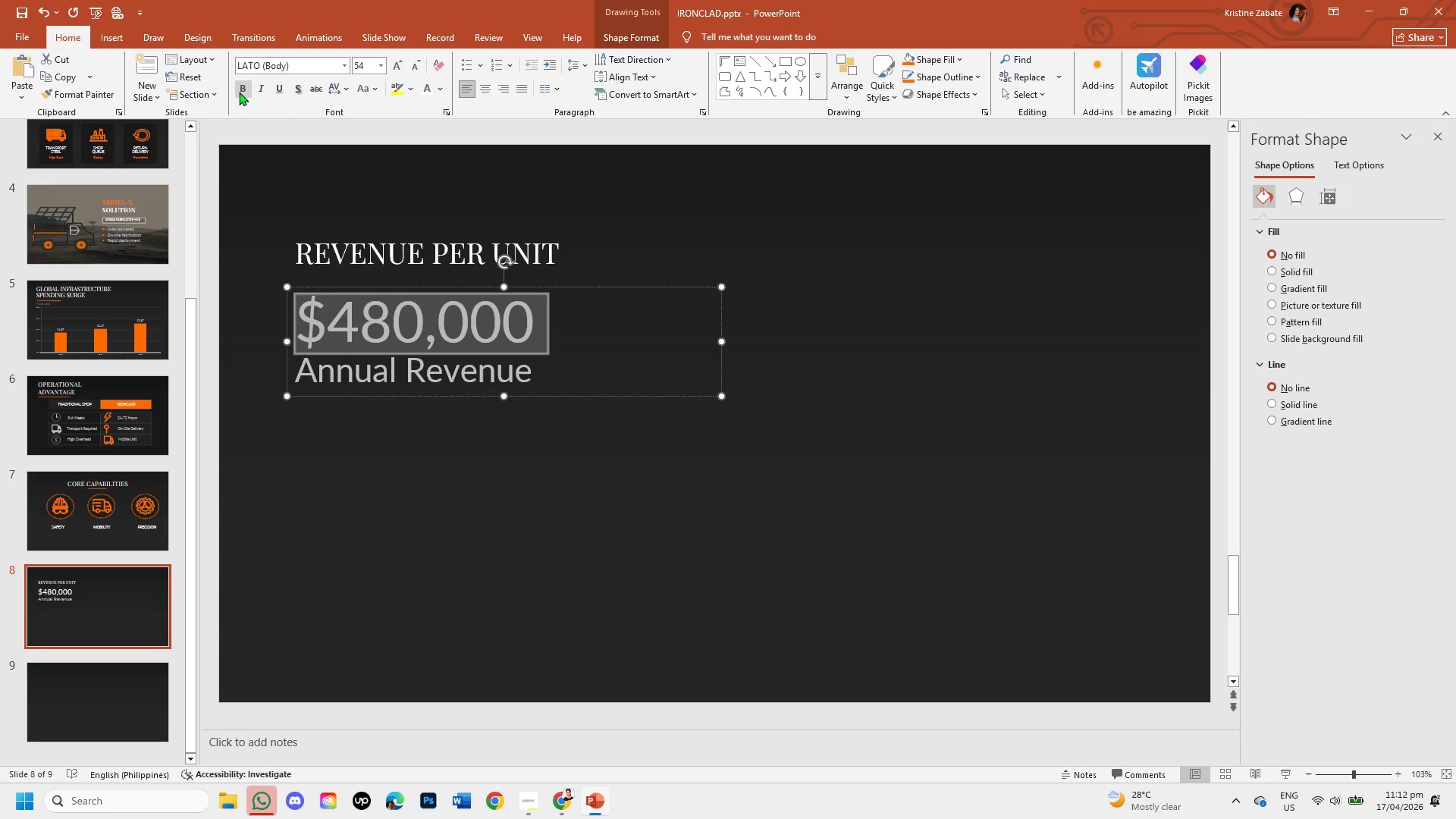 
left_click([239, 92])
 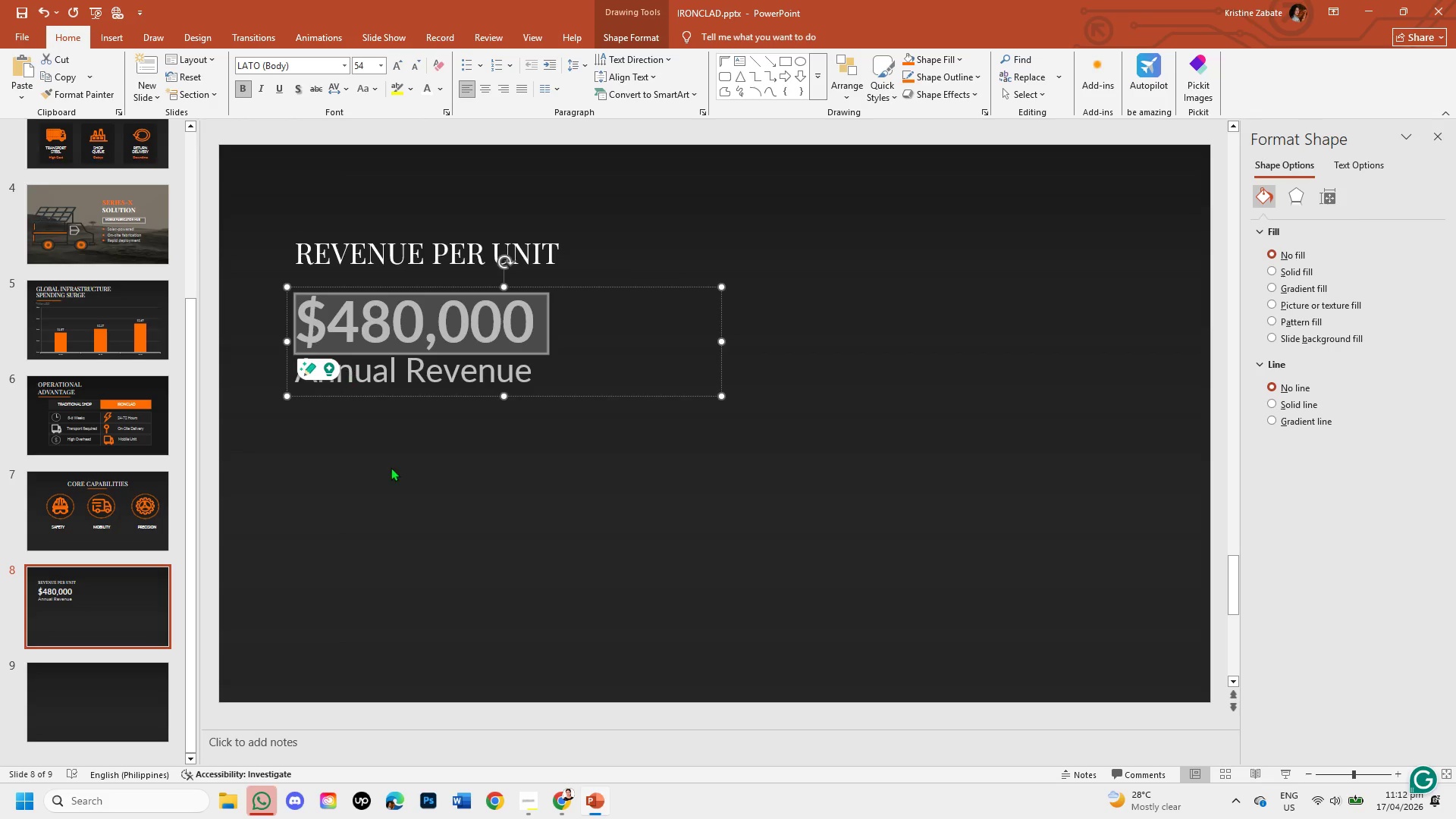 
left_click_drag(start_coordinate=[391, 467], to_coordinate=[531, 313])
 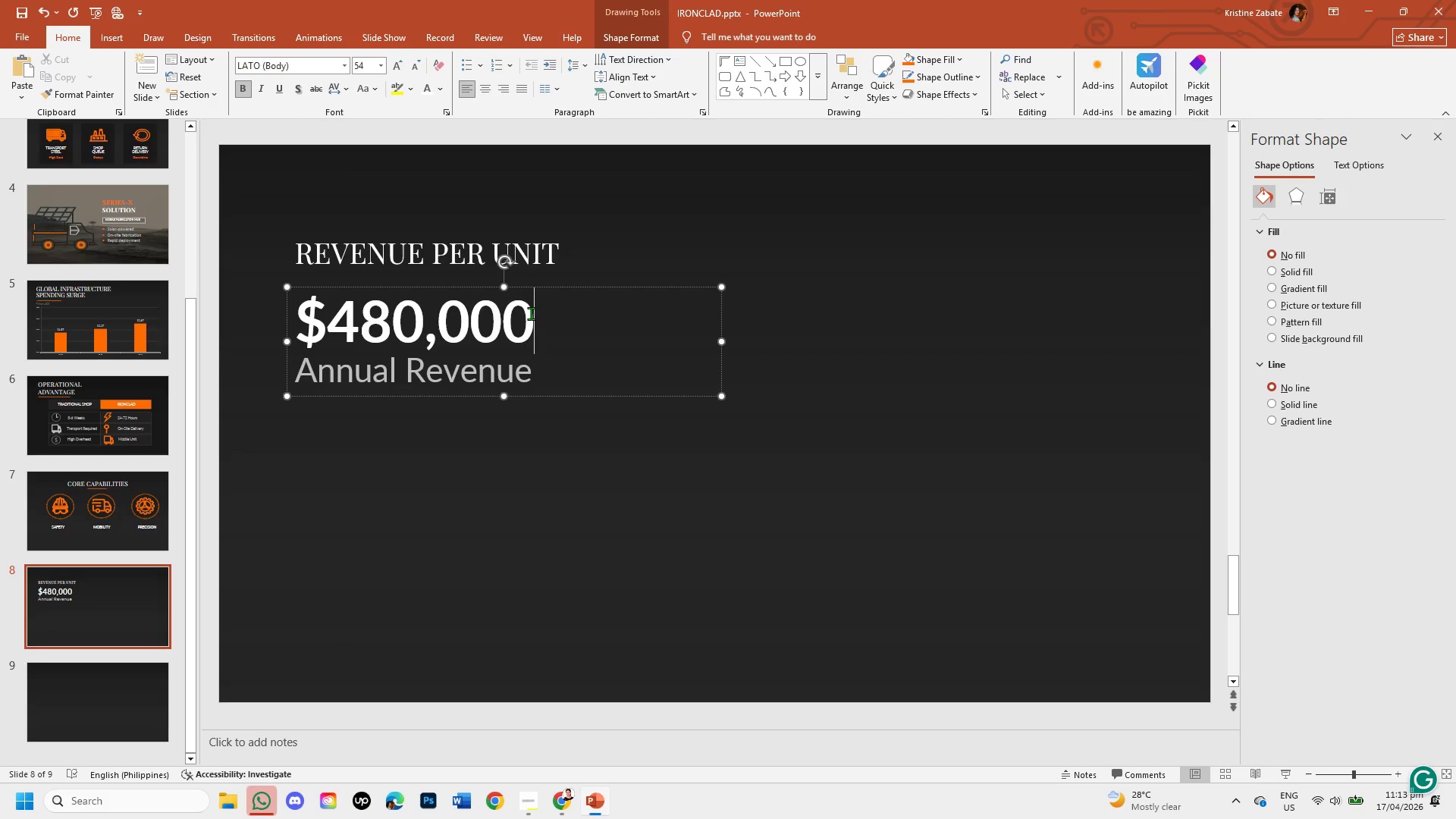 
left_click([531, 313])
 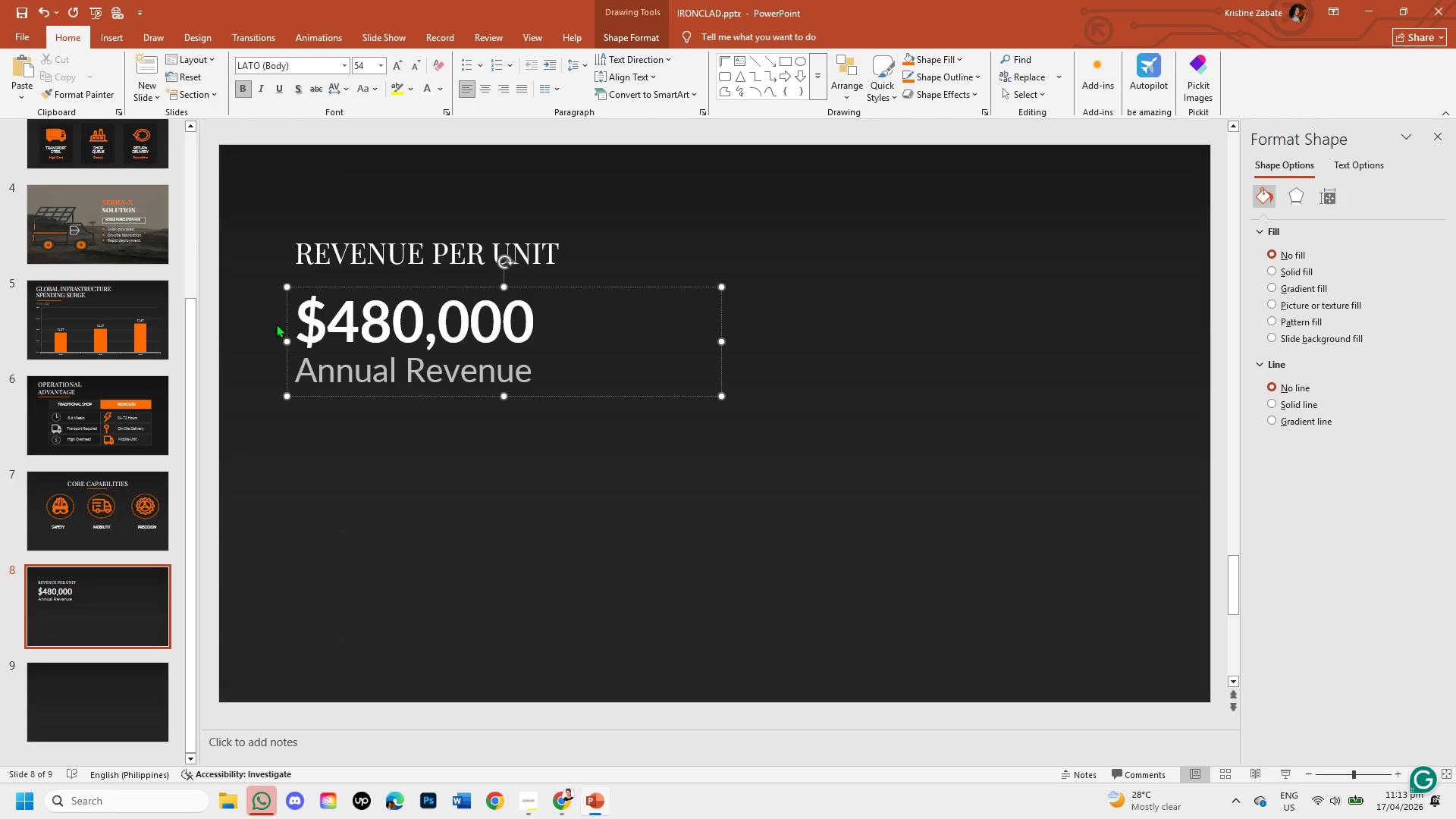 
left_click_drag(start_coordinate=[297, 375], to_coordinate=[613, 401])
 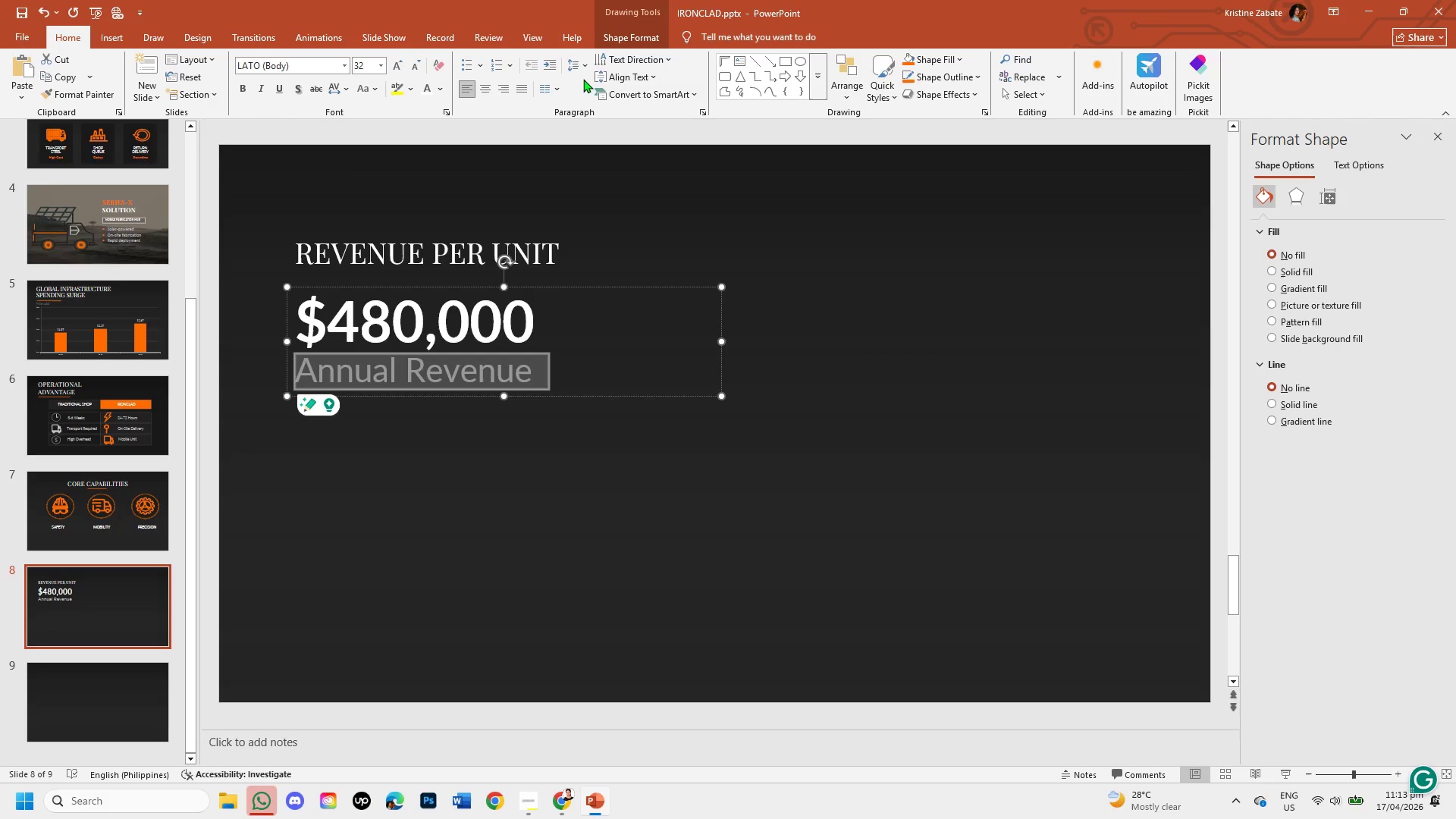 
left_click([585, 67])
 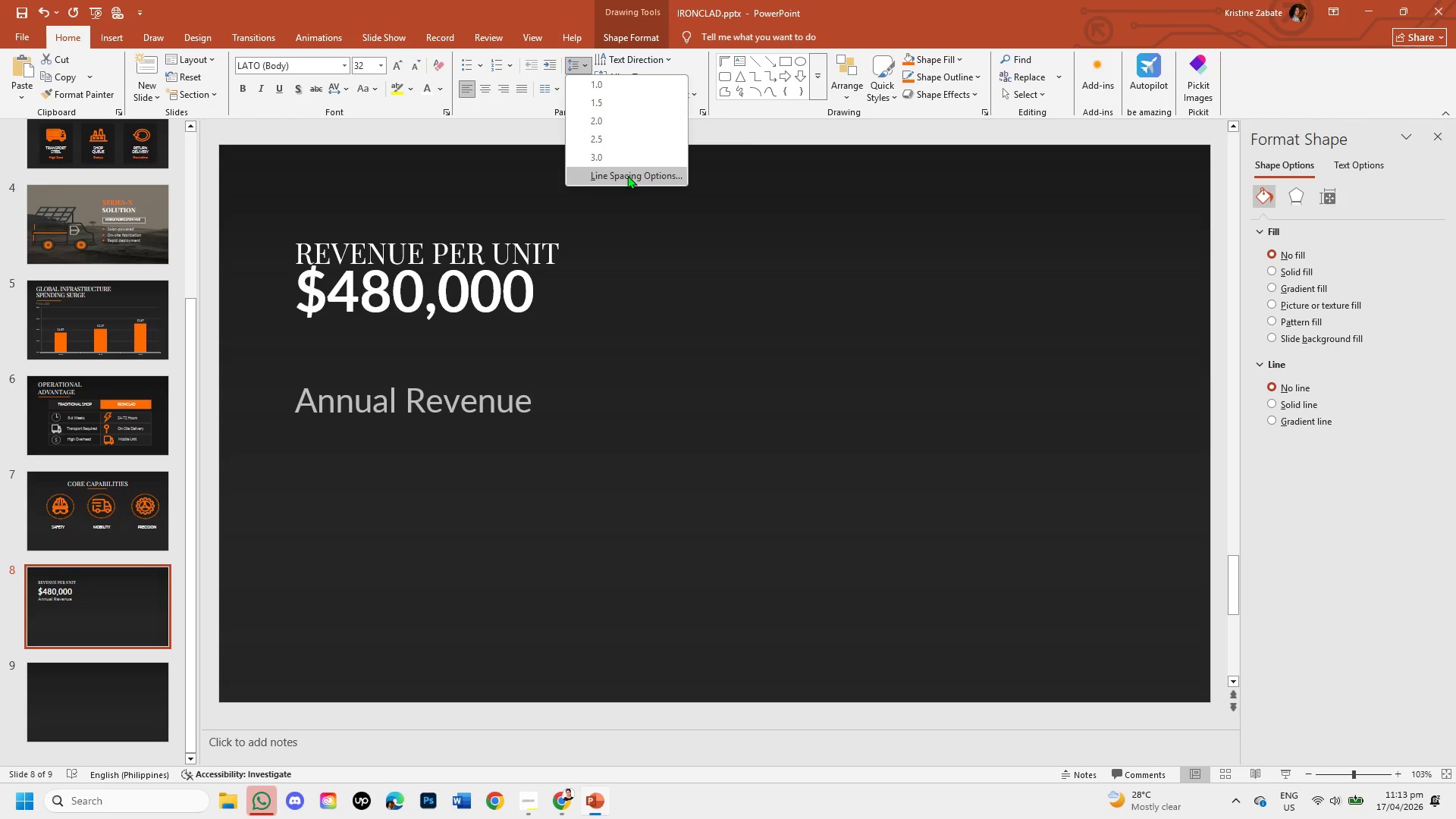 
left_click([627, 175])
 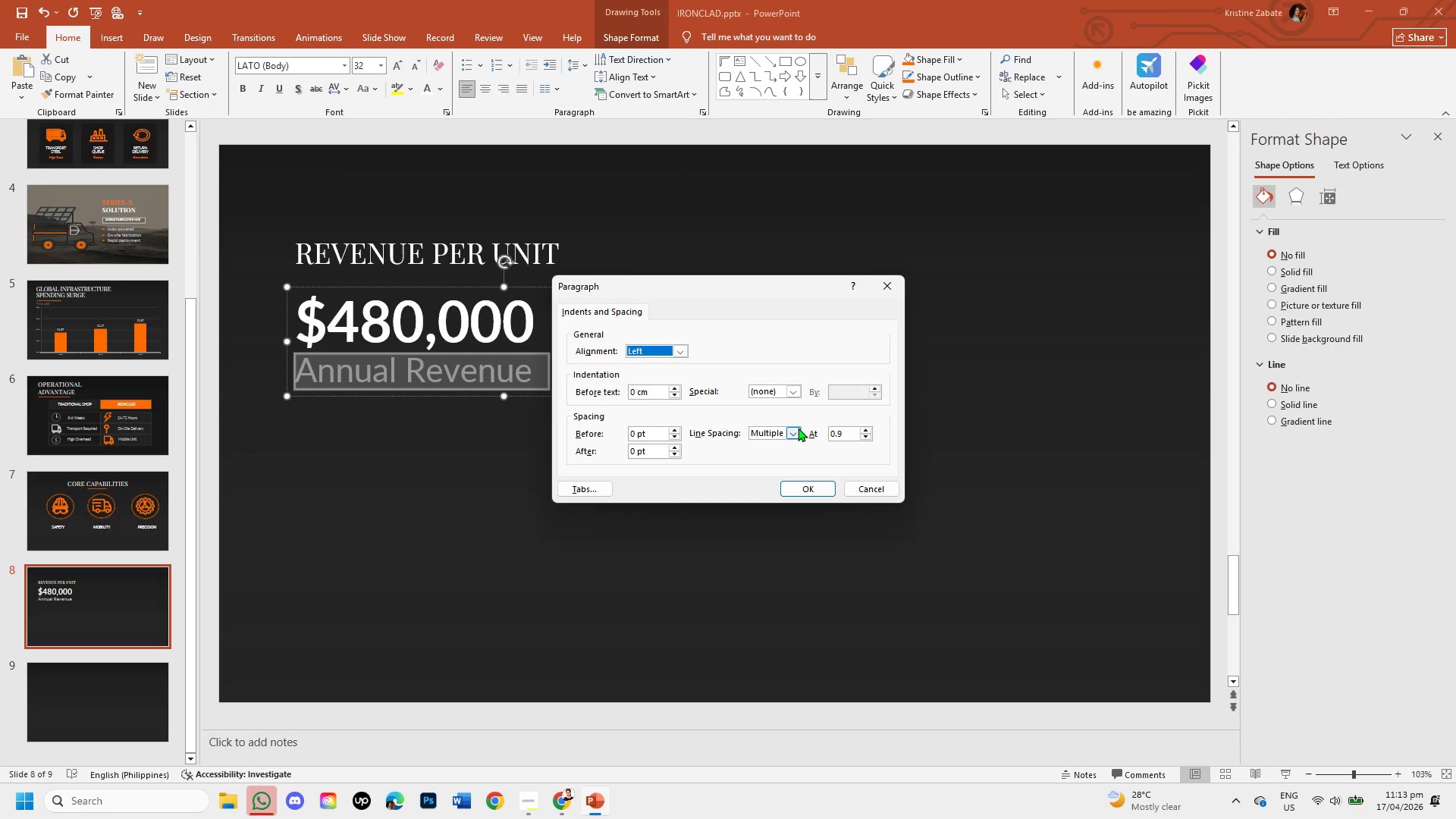 
left_click([792, 431])
 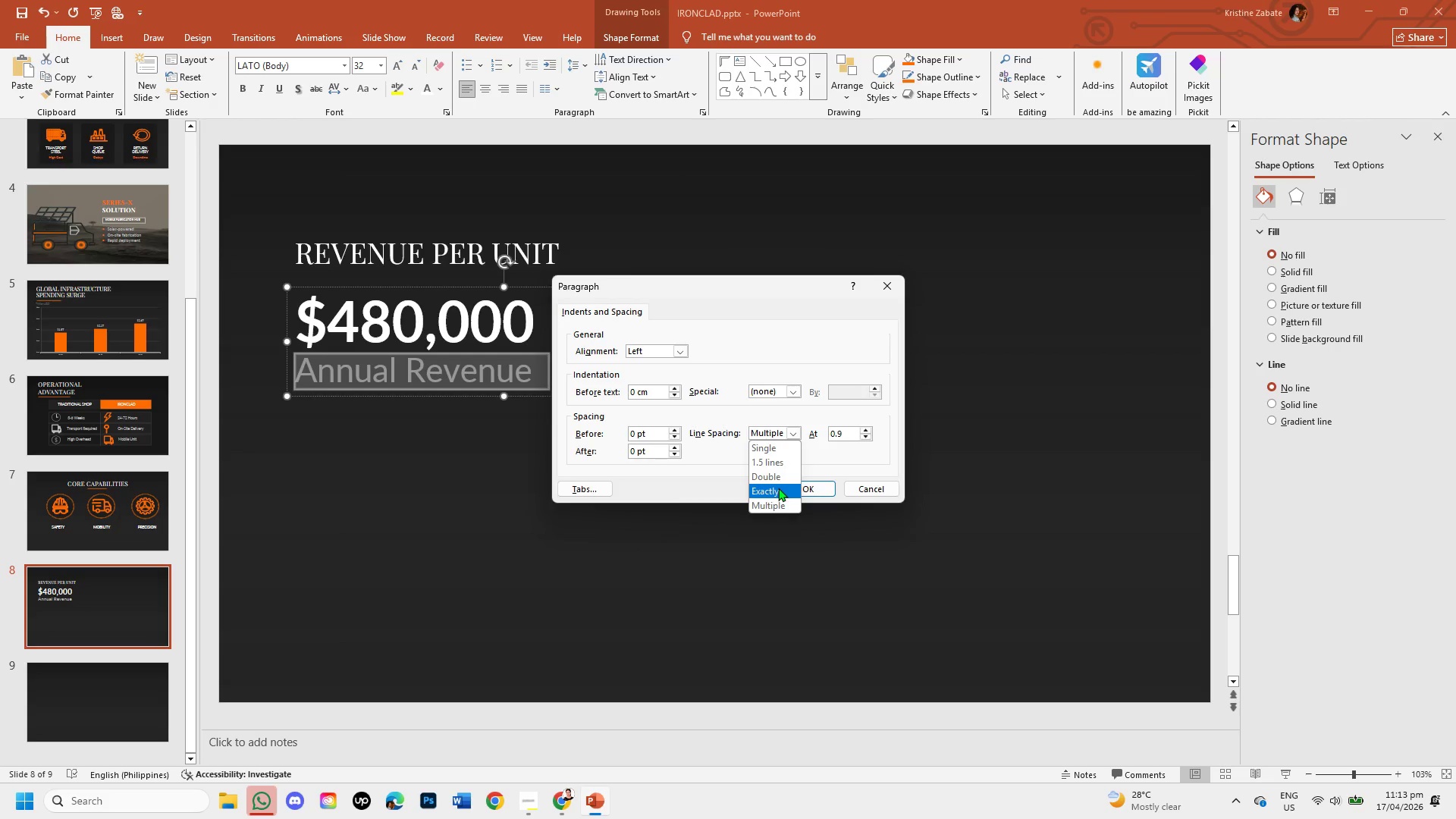 
left_click([778, 488])
 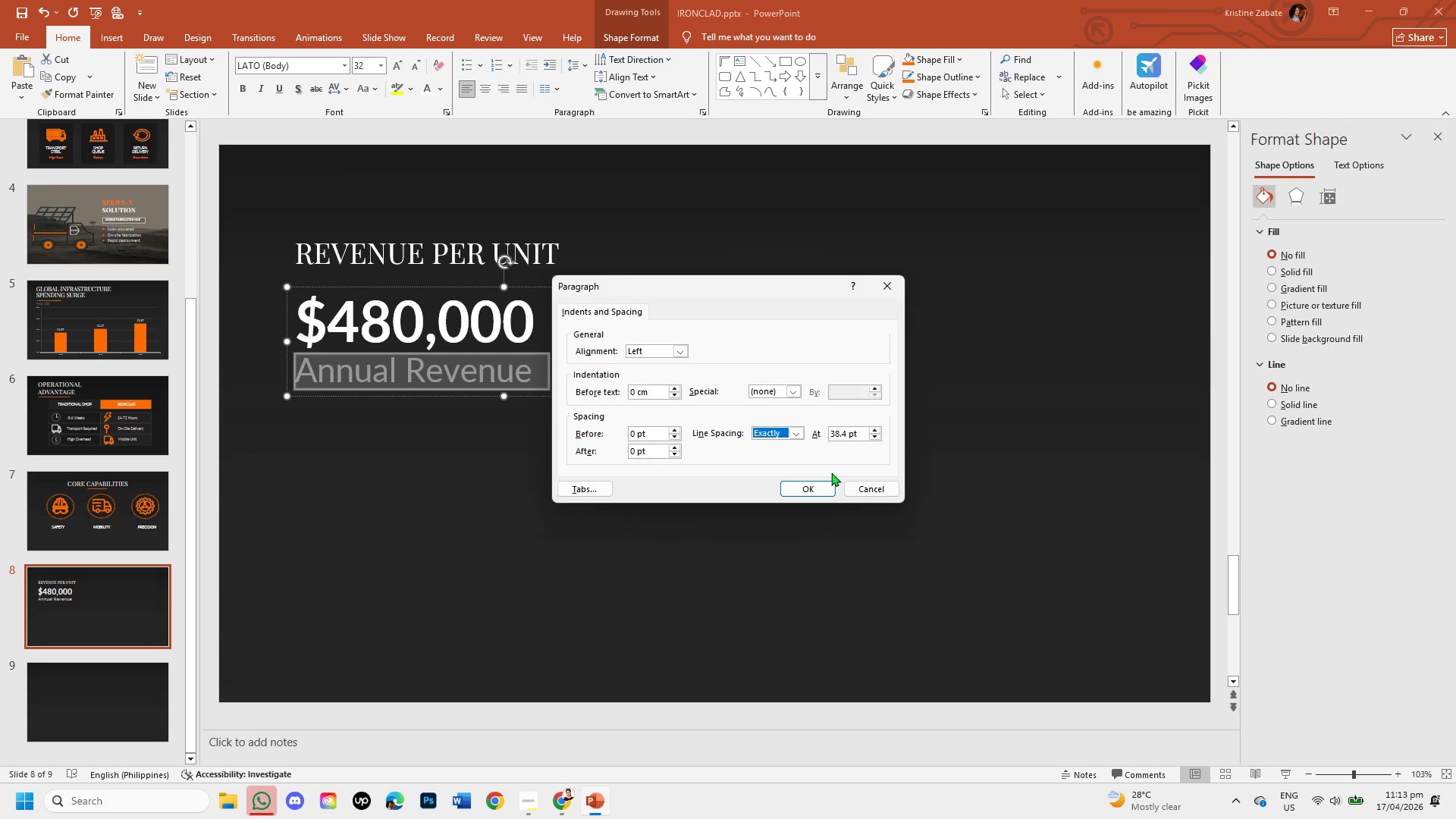 
left_click([813, 494])
 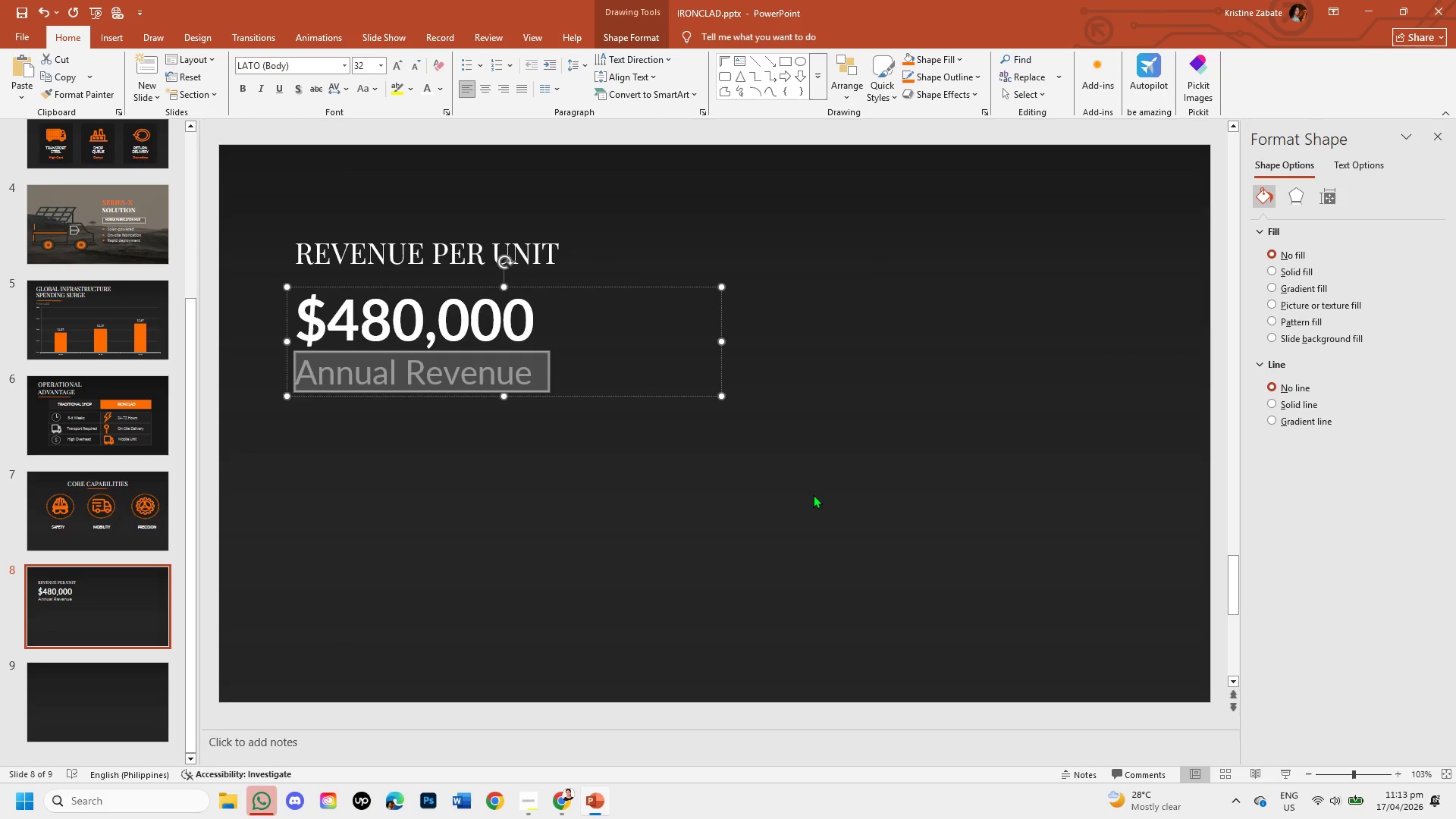 
left_click([813, 494])
 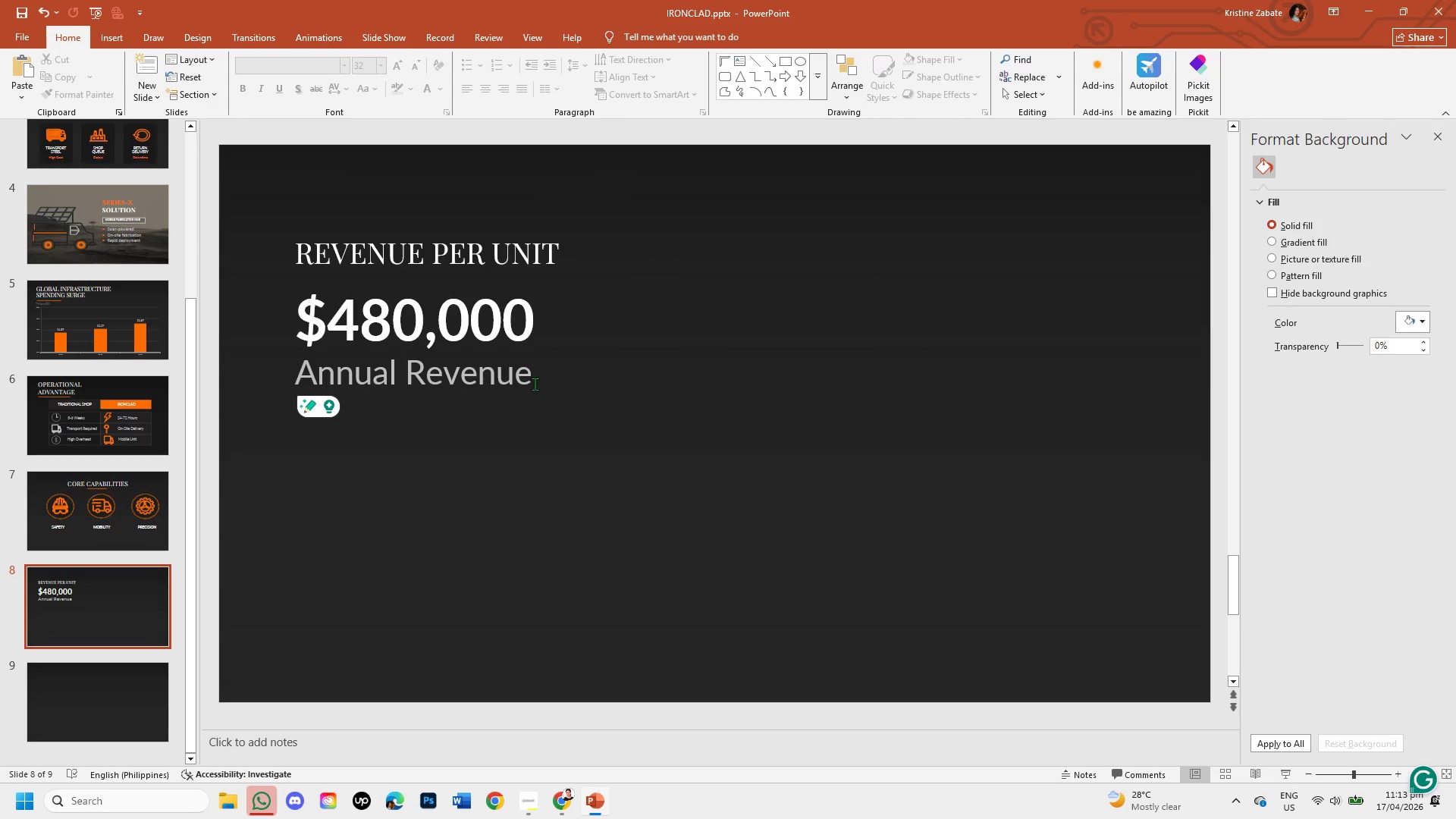 
left_click_drag(start_coordinate=[536, 382], to_coordinate=[321, 381])
 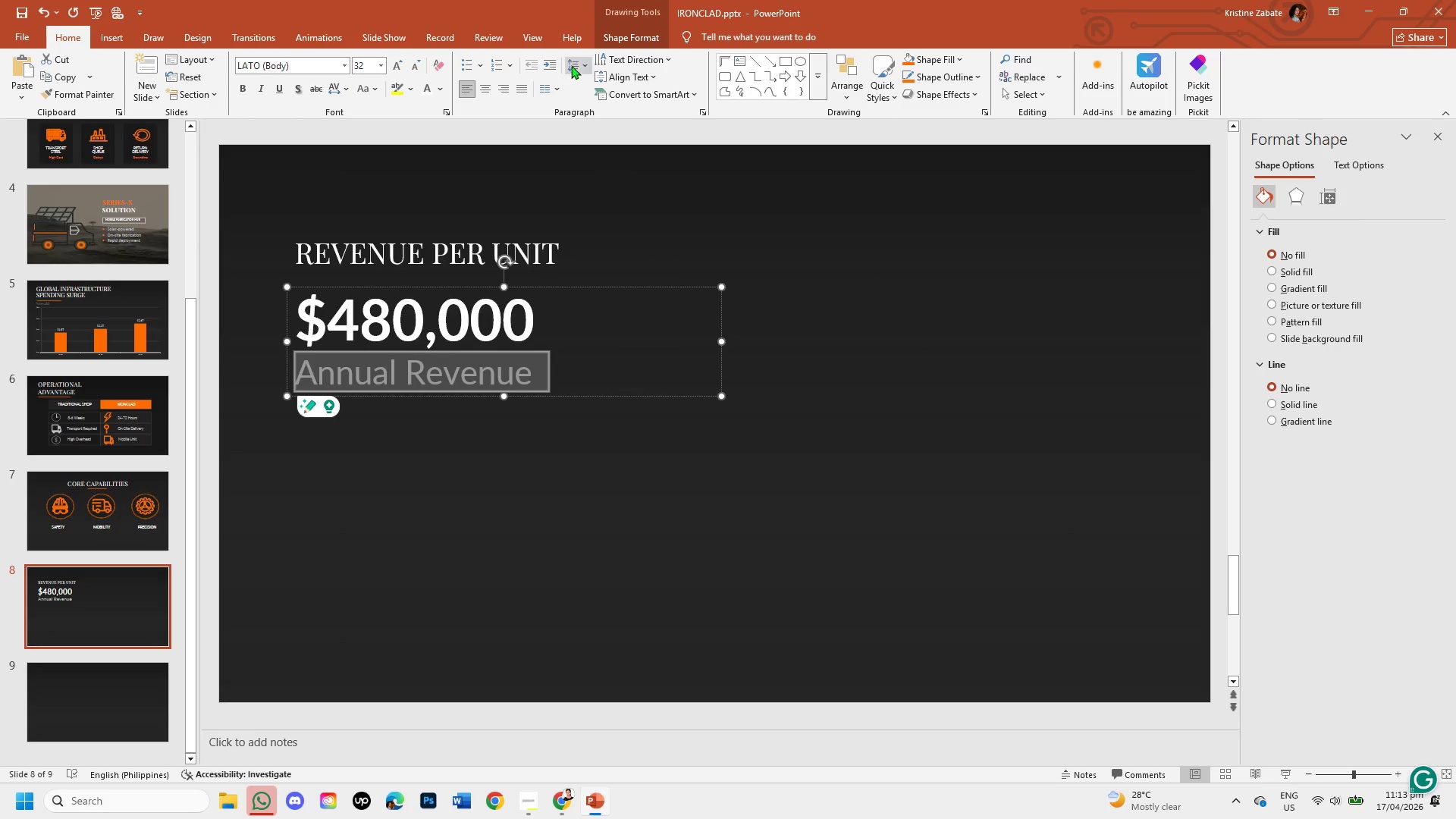 
left_click([579, 68])
 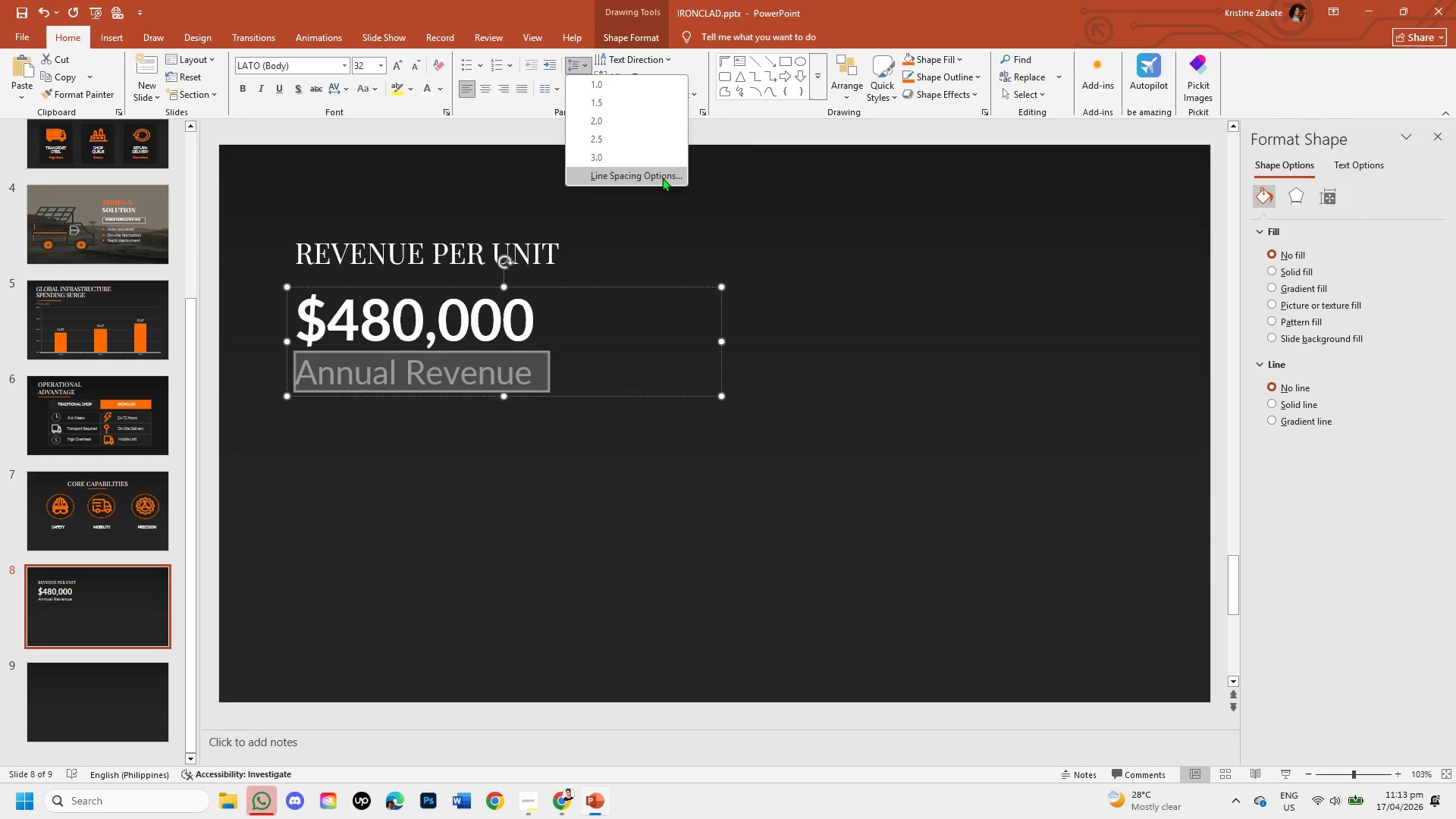 
left_click([657, 171])
 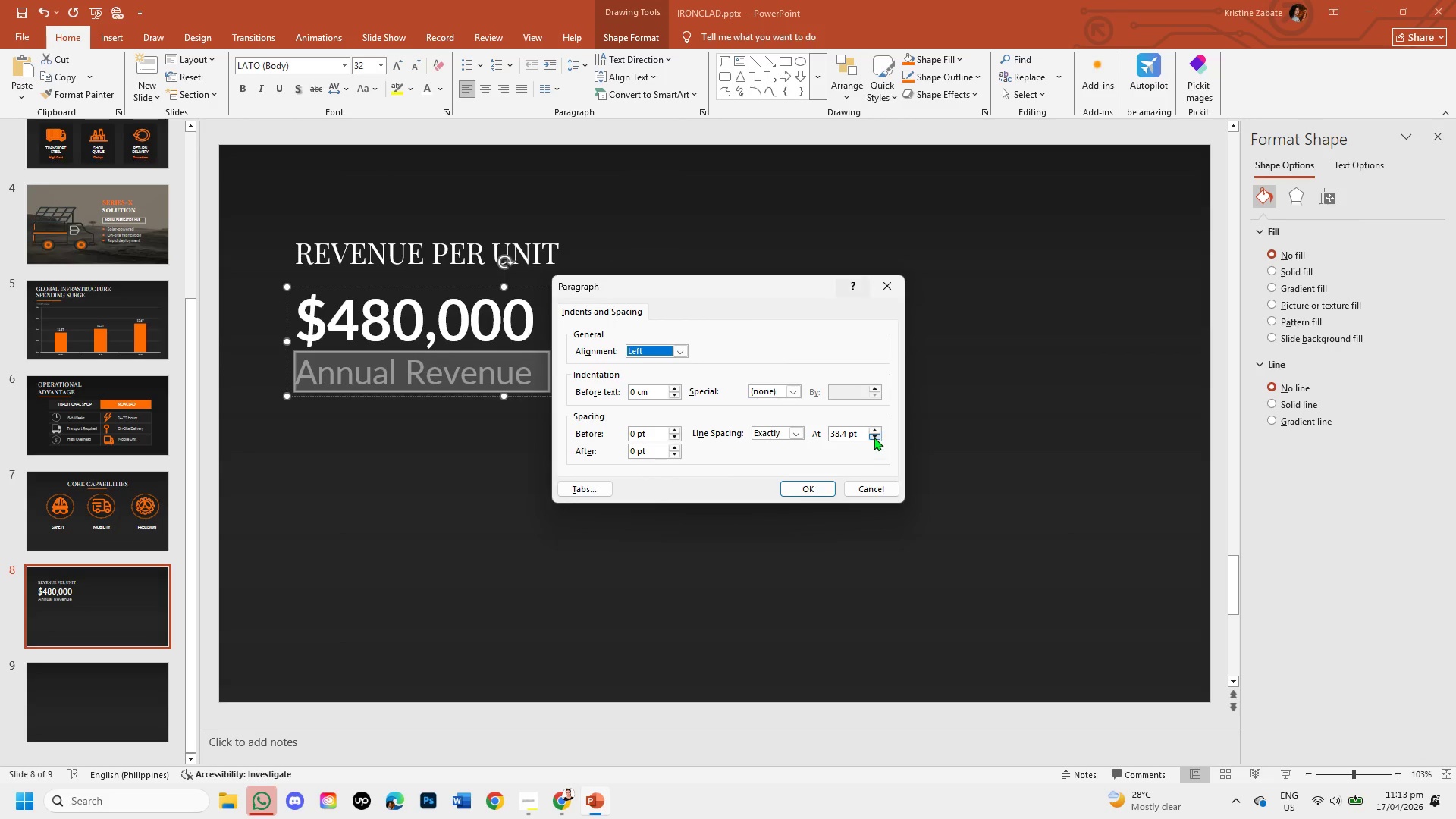 
double_click([874, 436])
 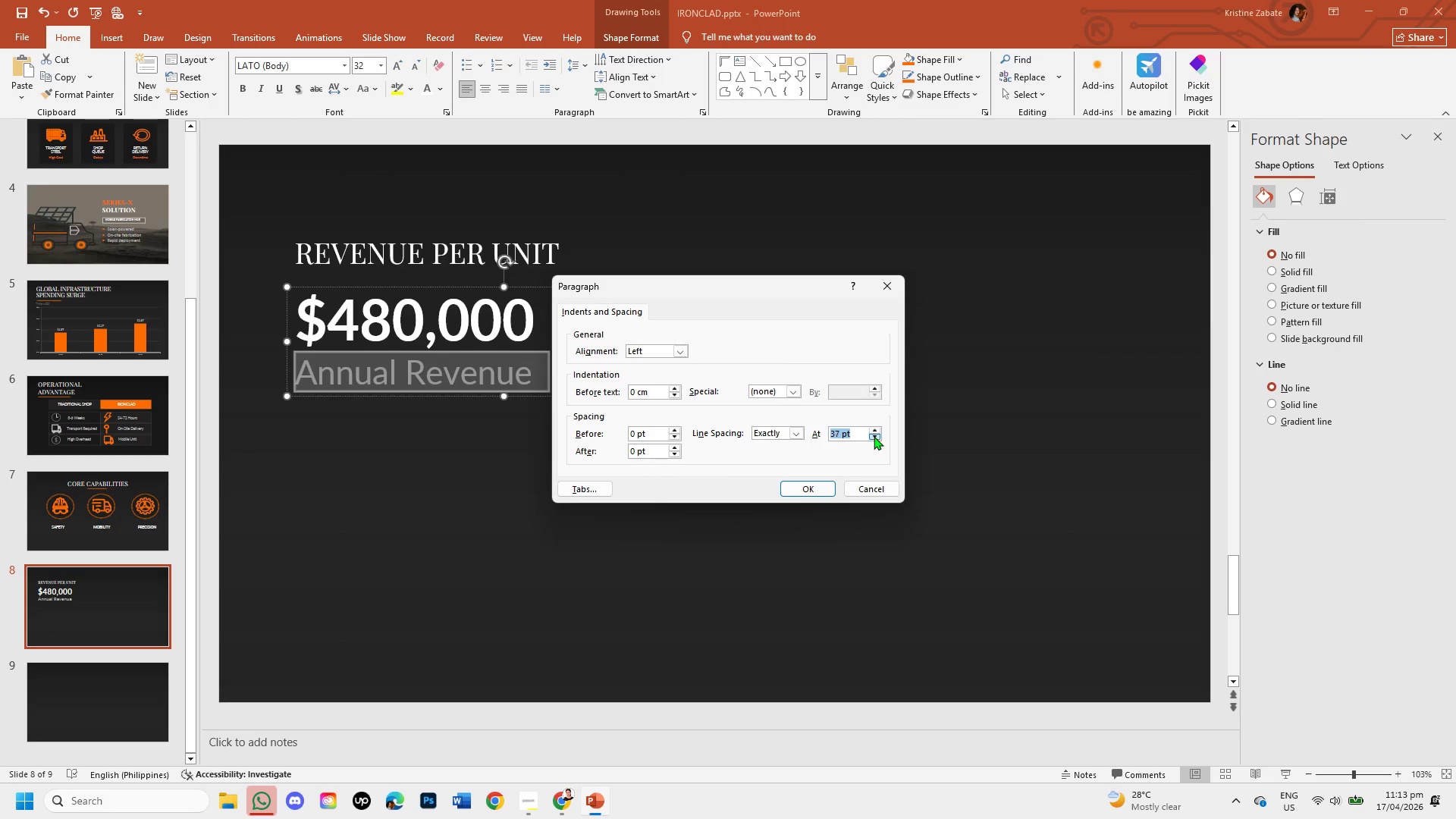 
triple_click([874, 436])
 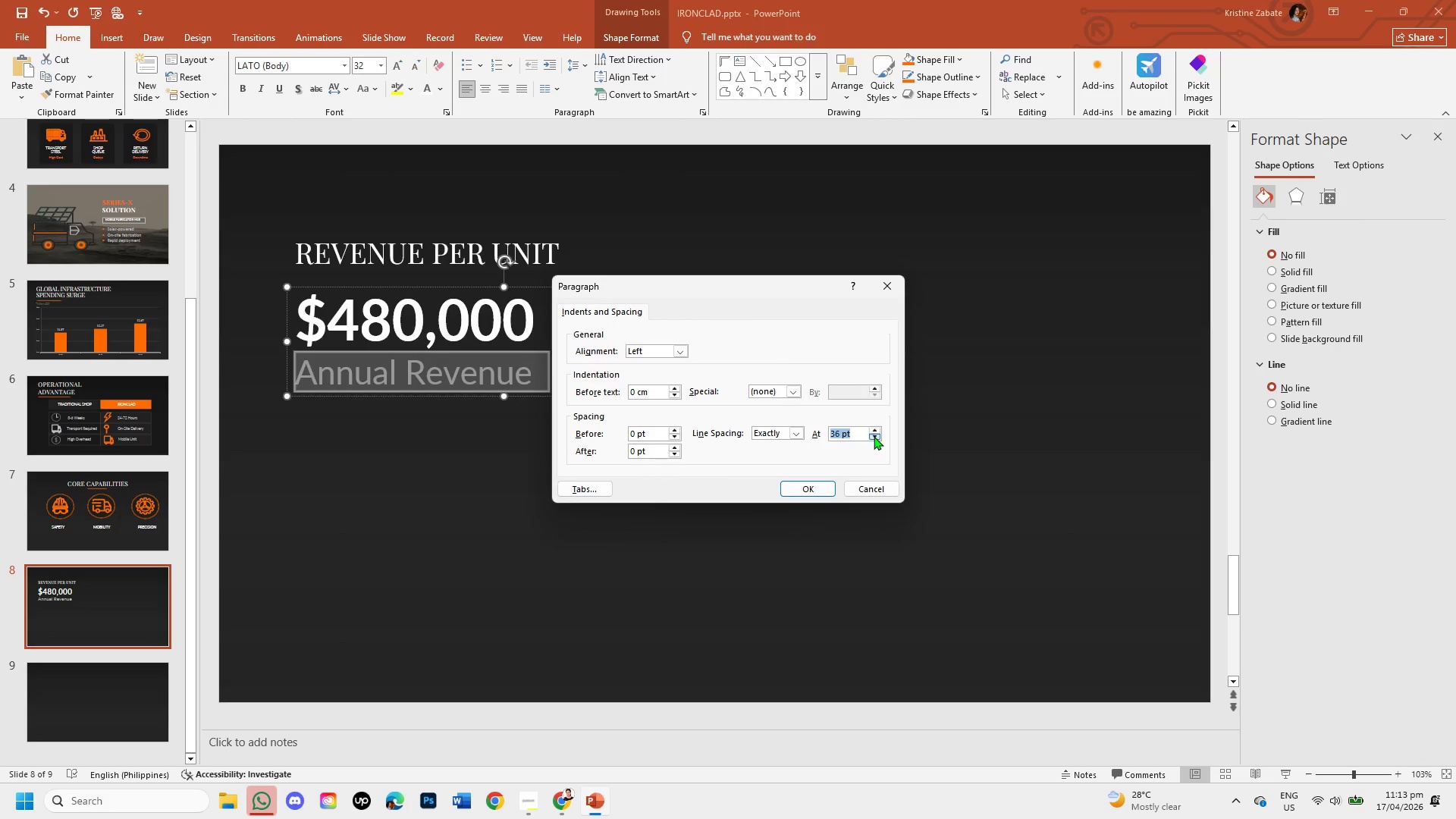 
triple_click([874, 436])
 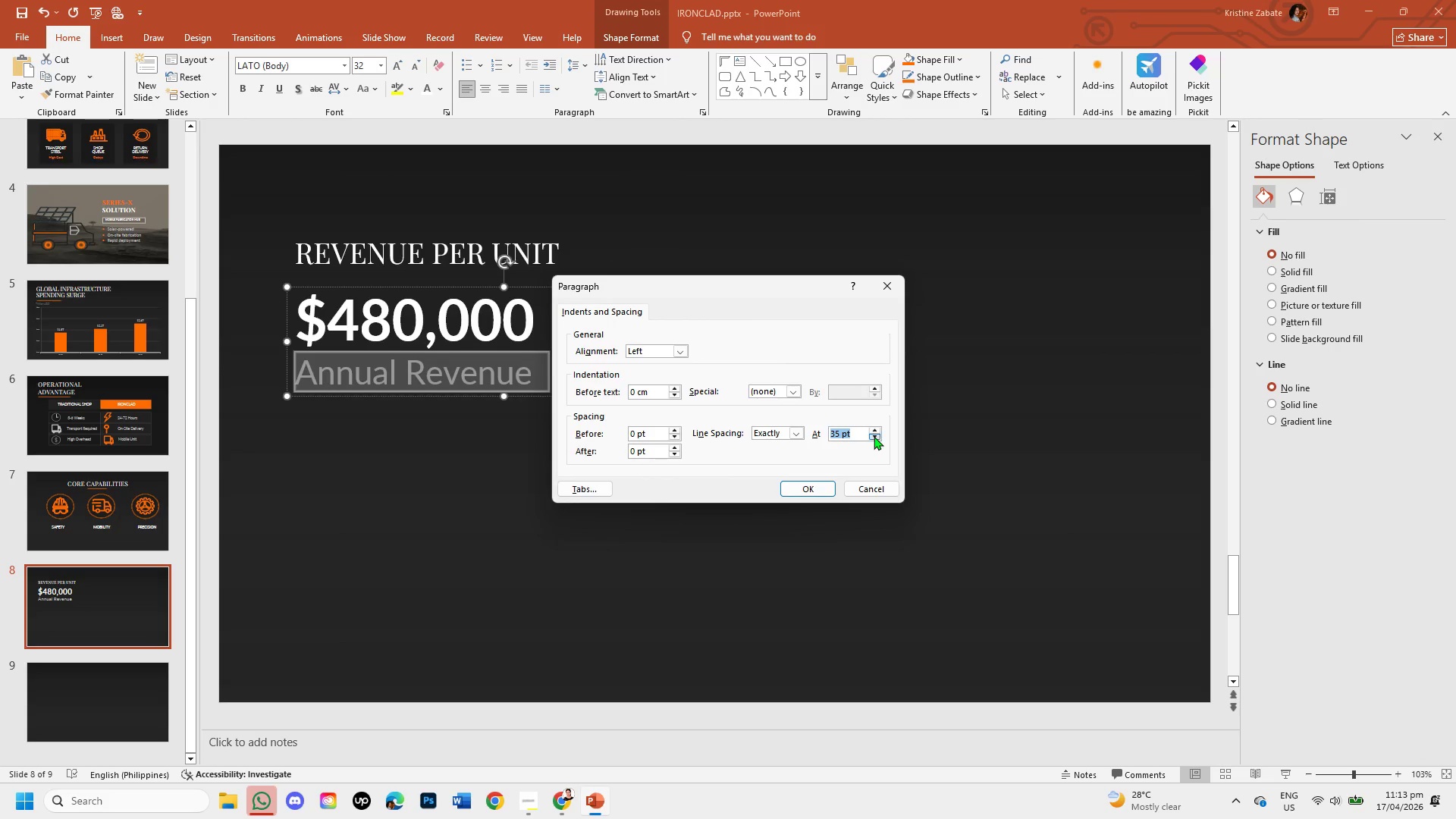 
triple_click([874, 436])
 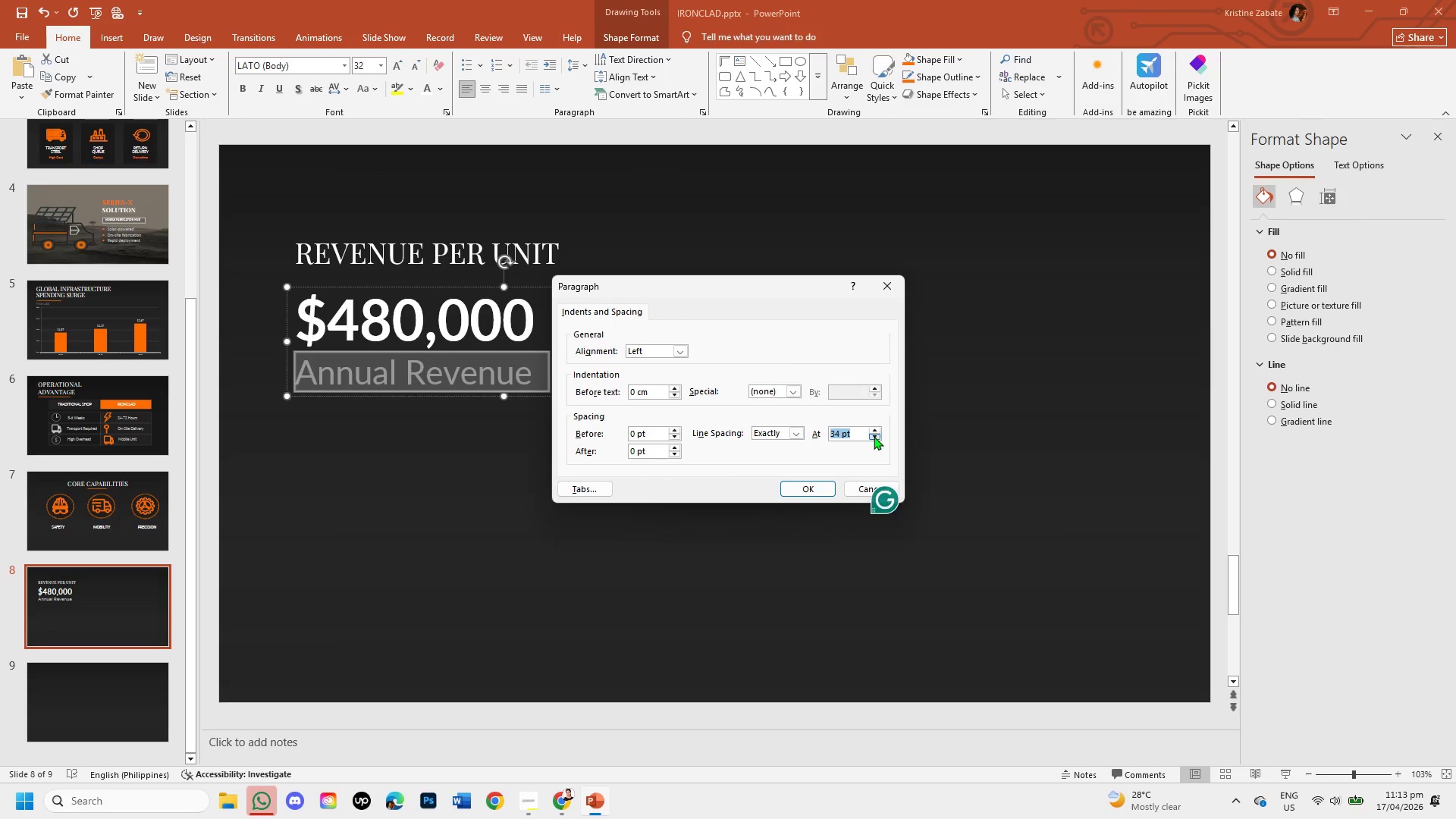 
triple_click([874, 436])
 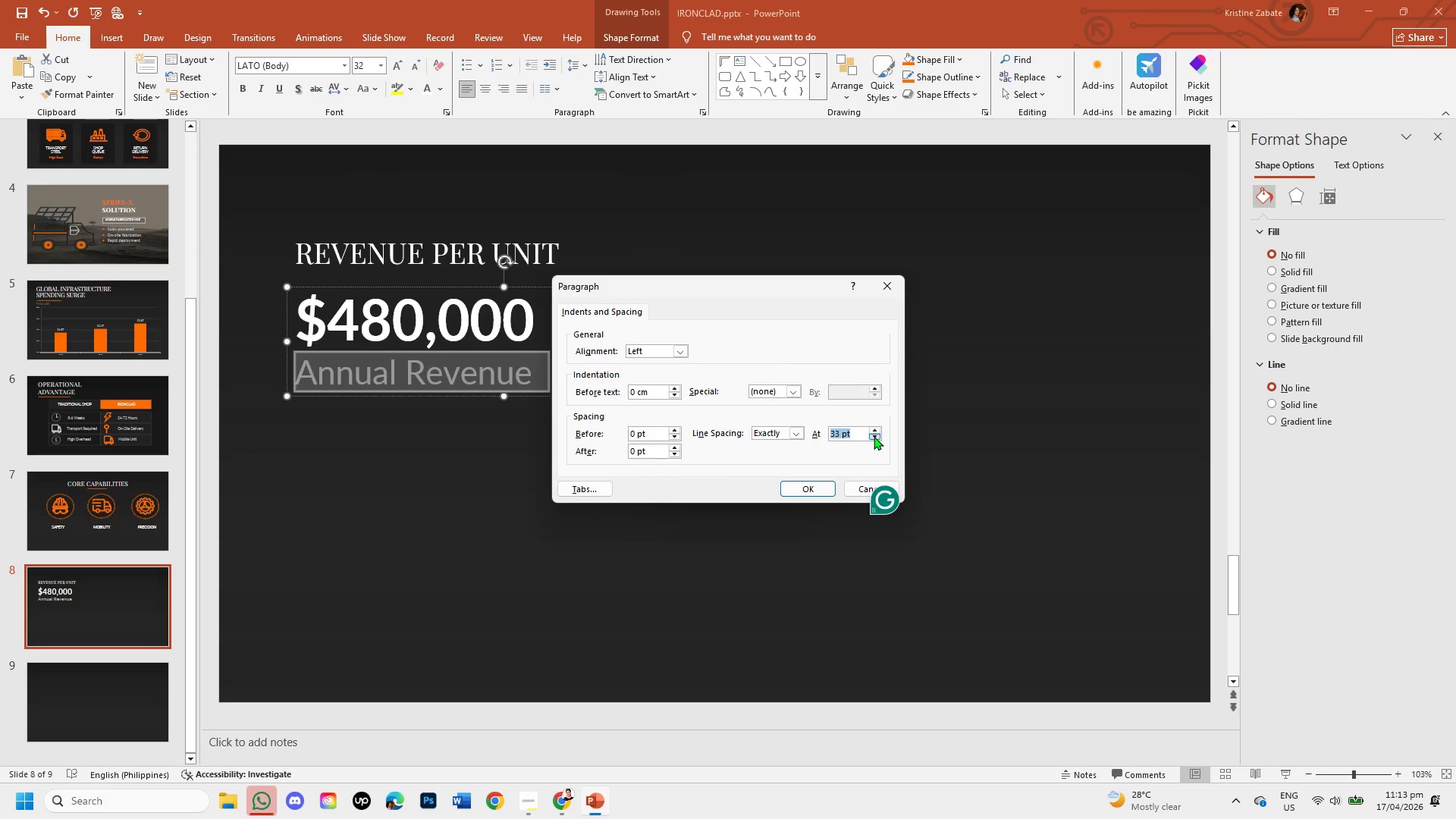 
triple_click([874, 436])
 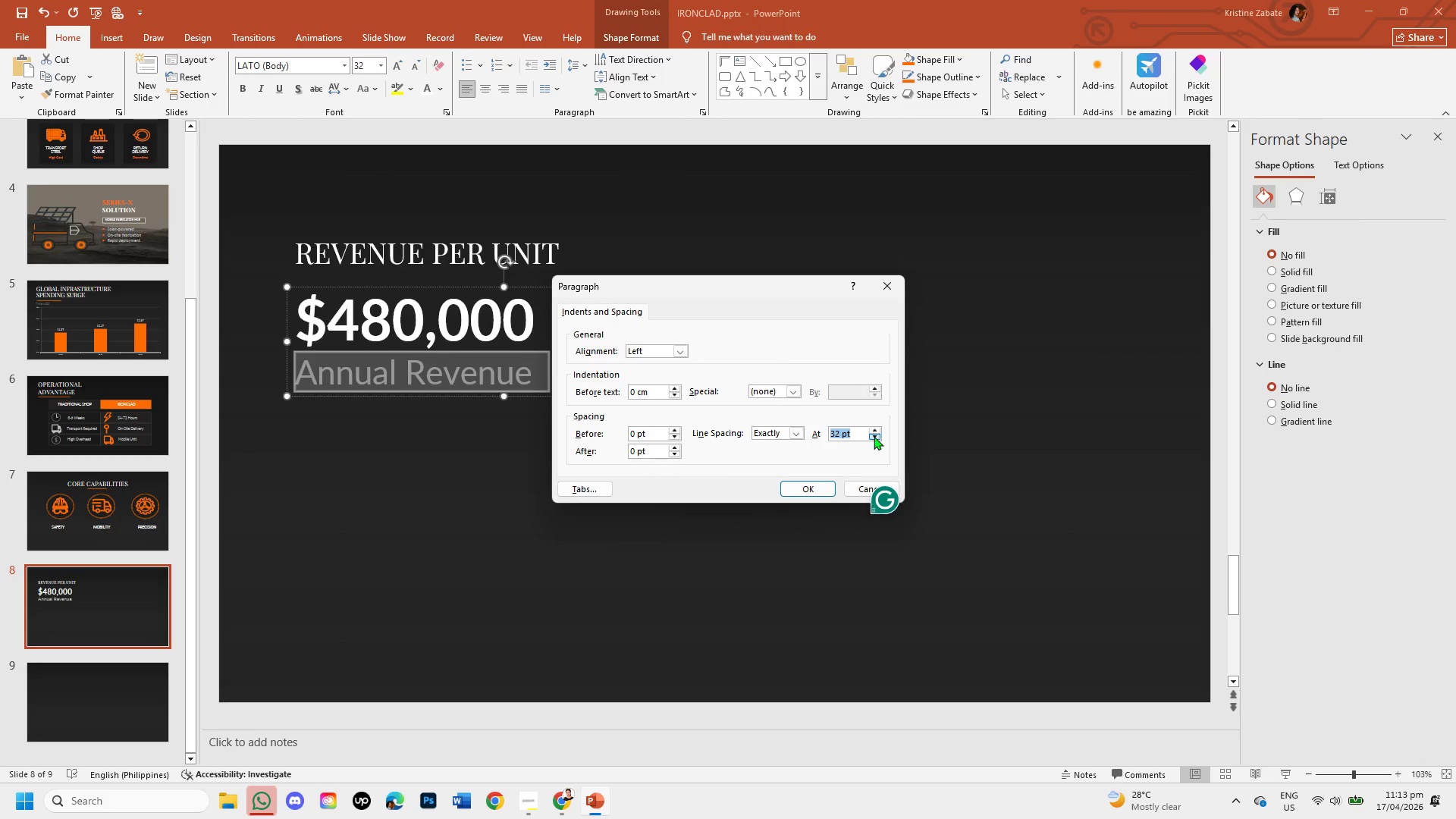 
triple_click([874, 436])
 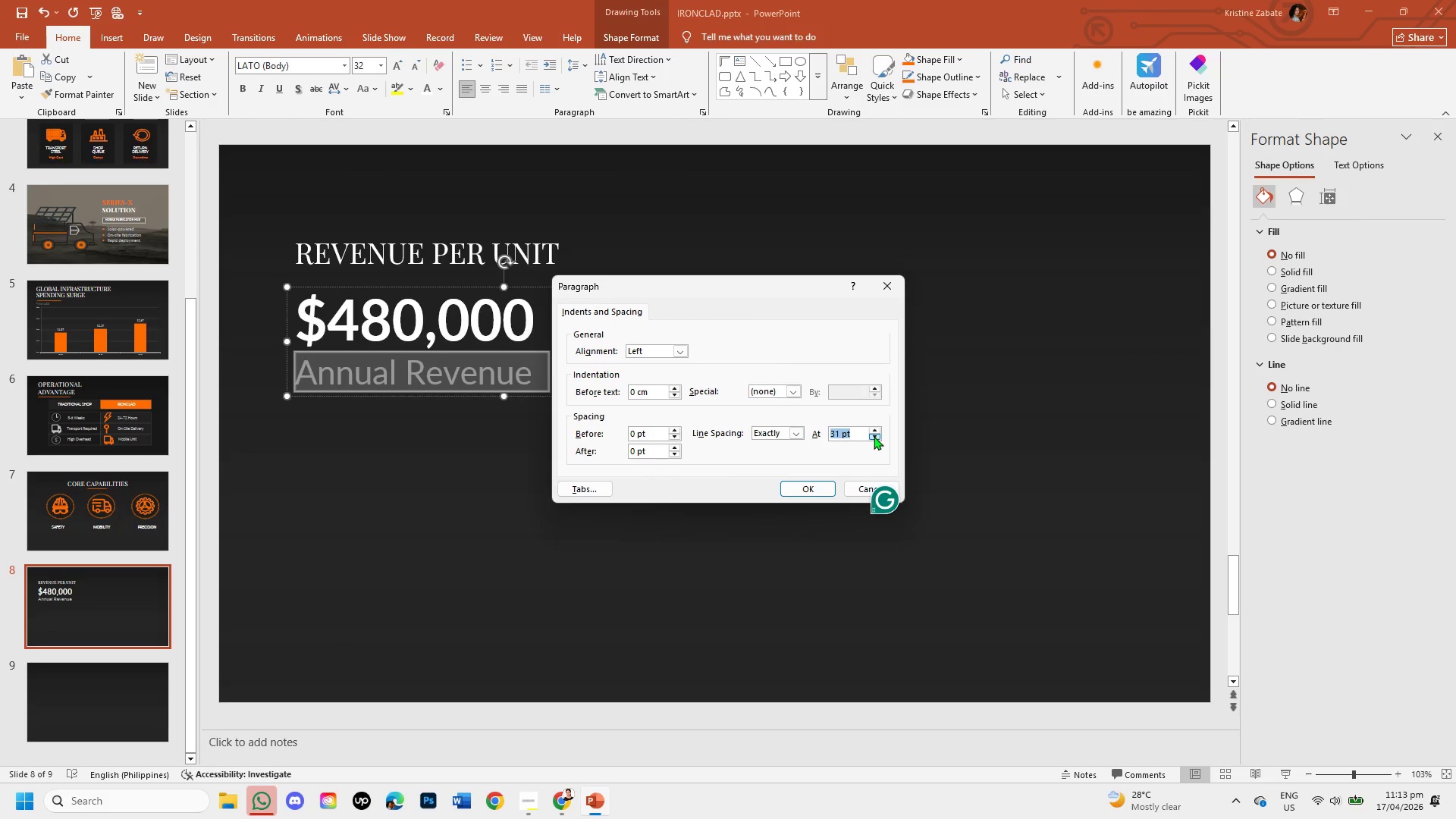 
left_click([874, 436])
 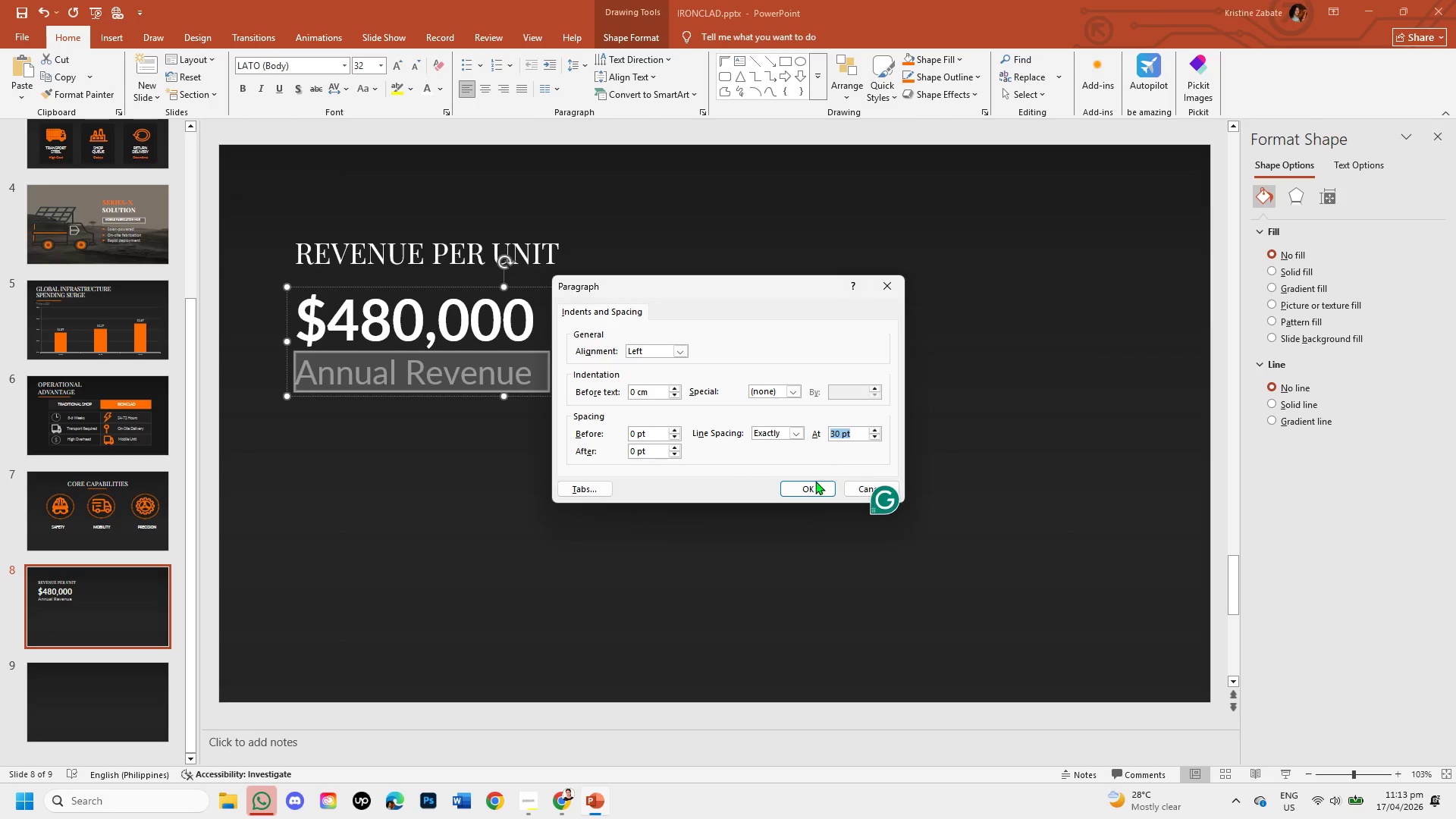 
left_click([813, 484])
 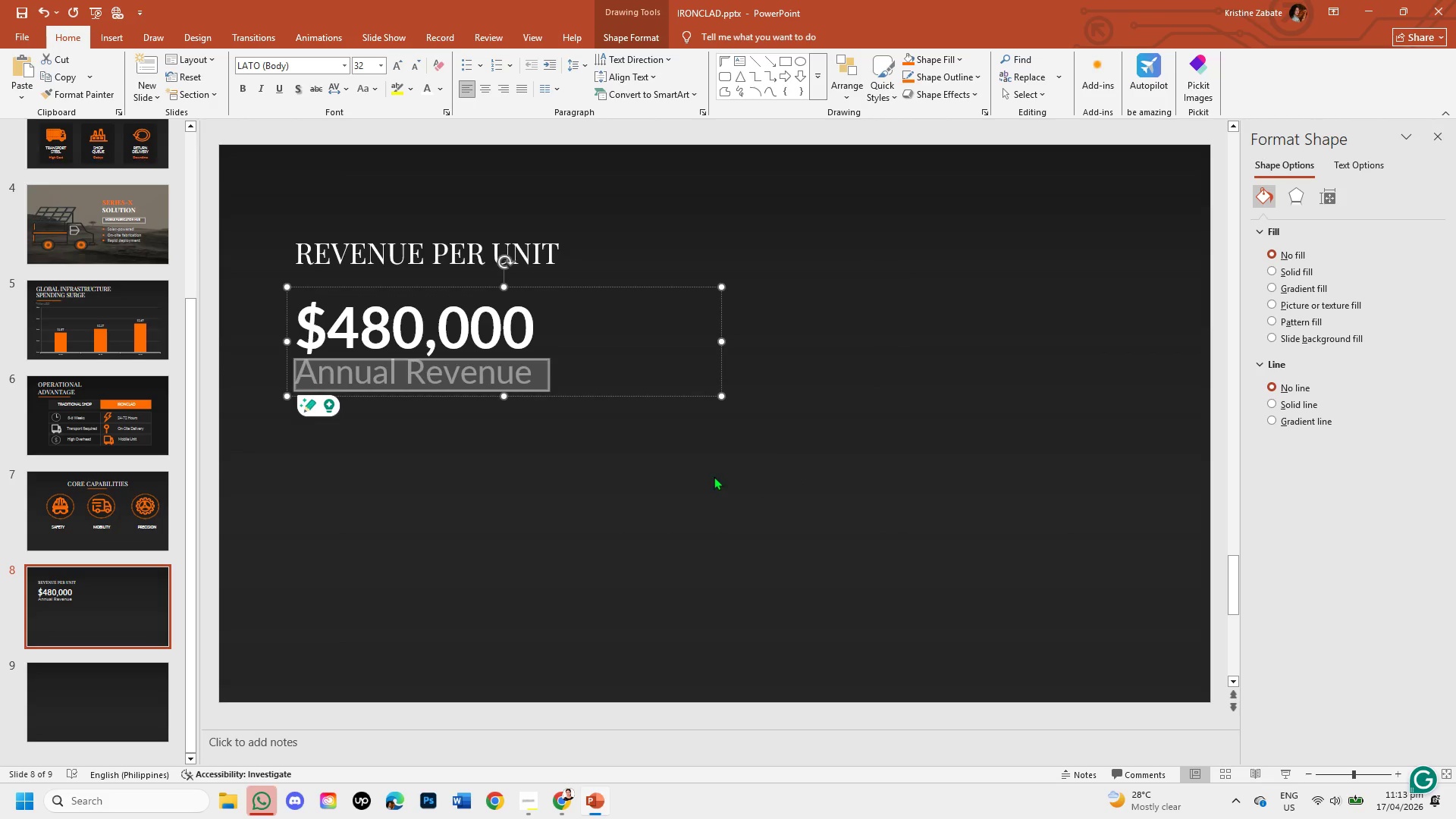 
left_click([572, 456])
 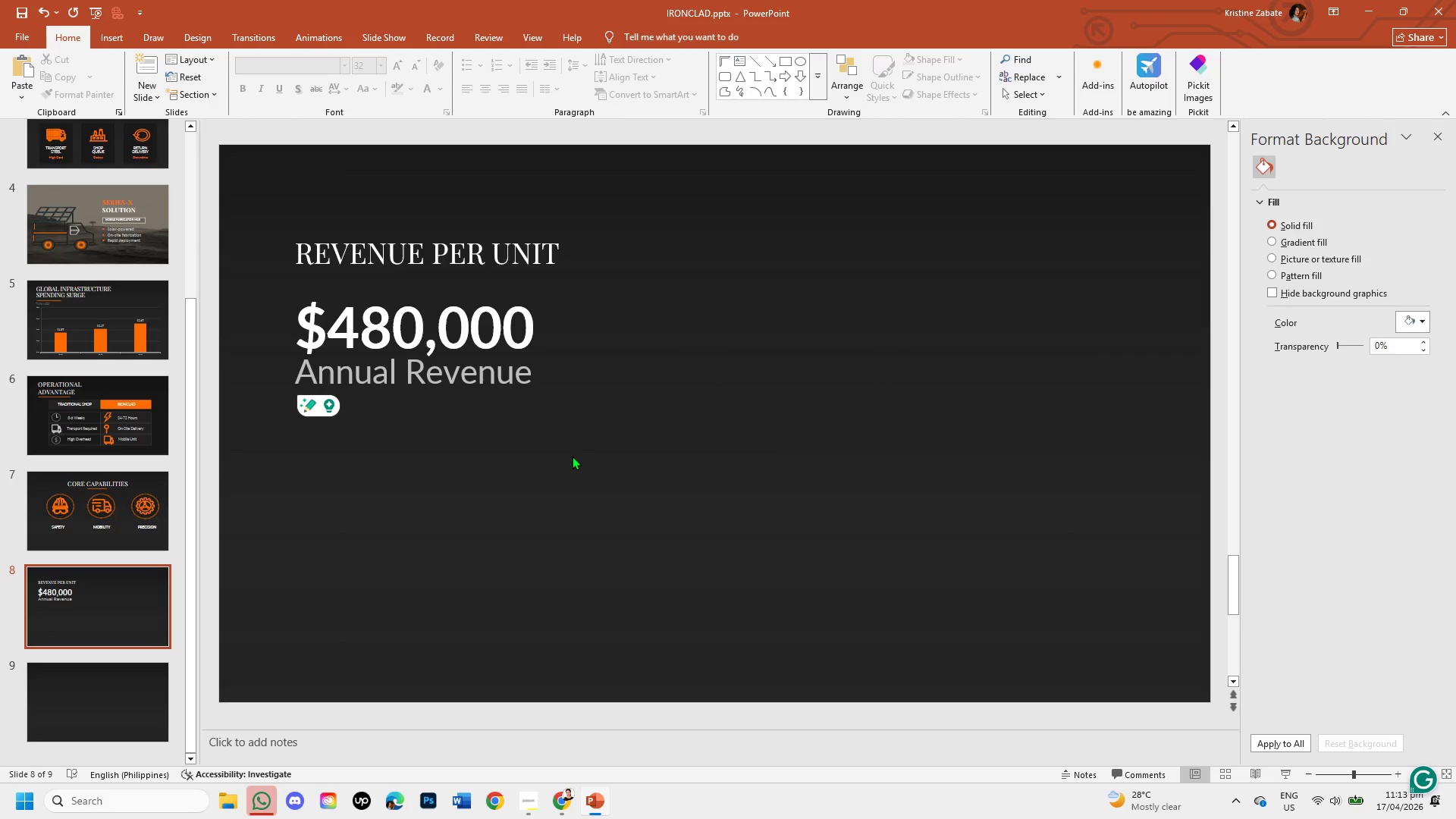 
key(Control+Z)
 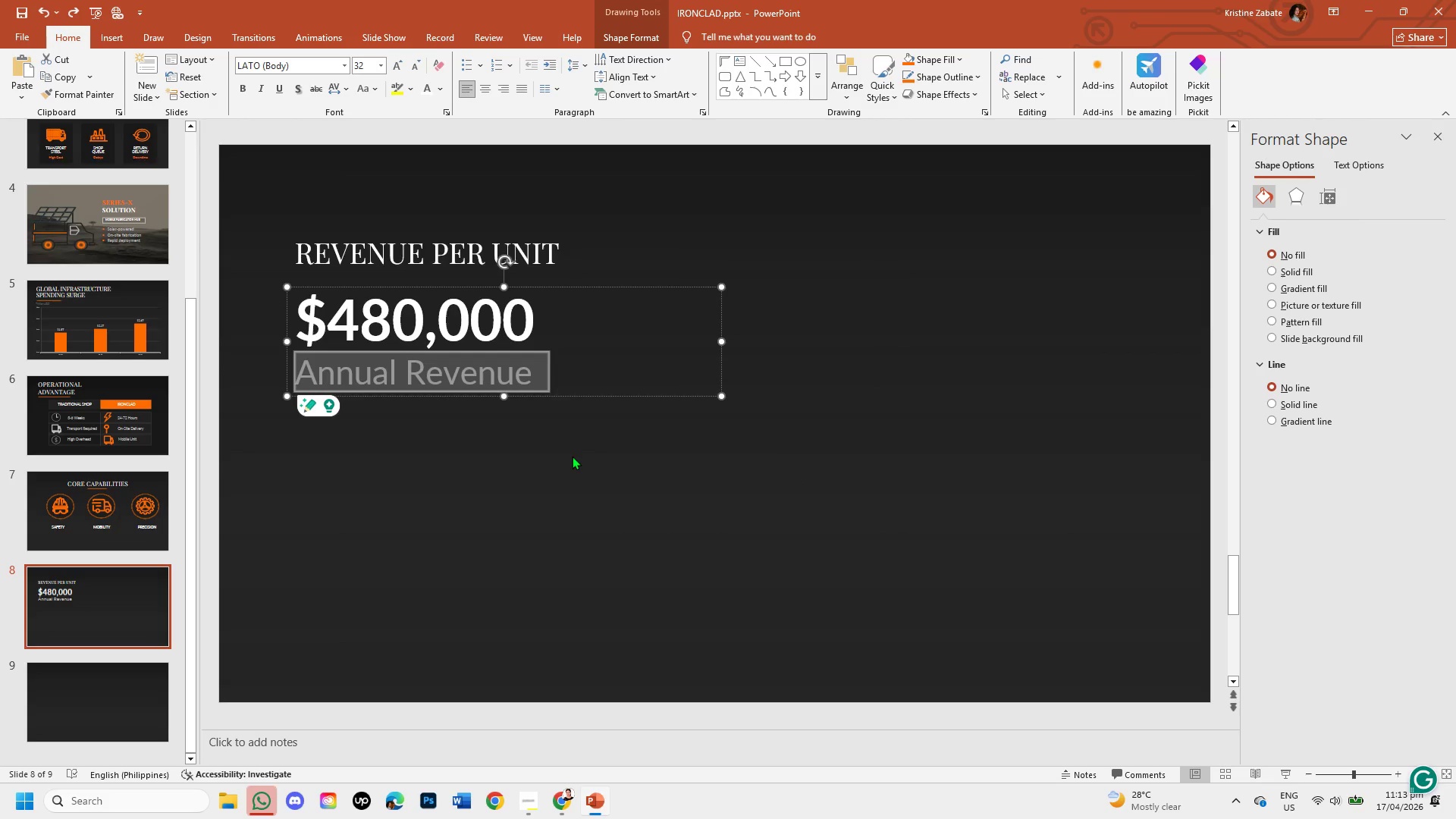 
left_click([572, 456])
 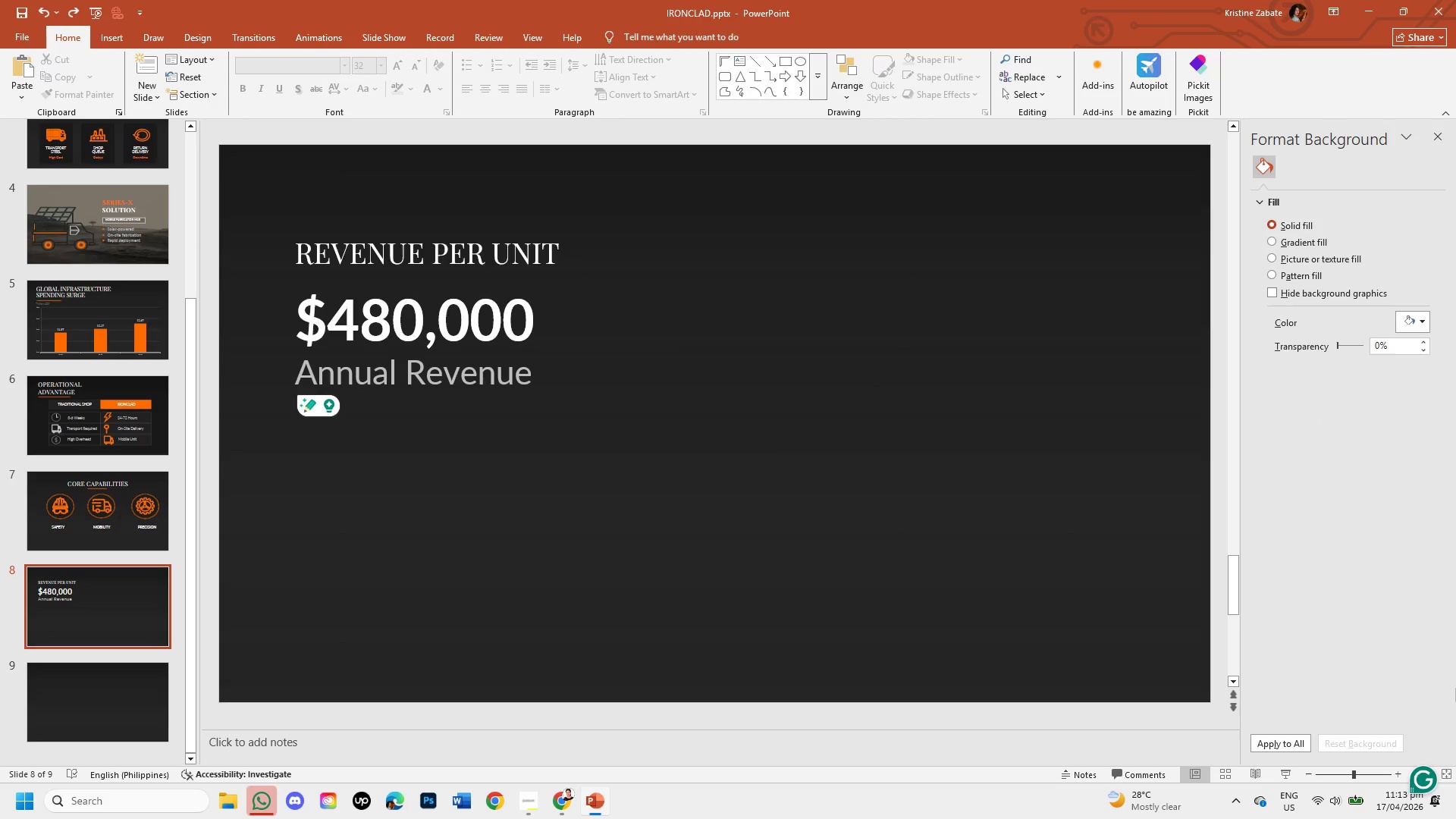 
left_click([149, 513])
 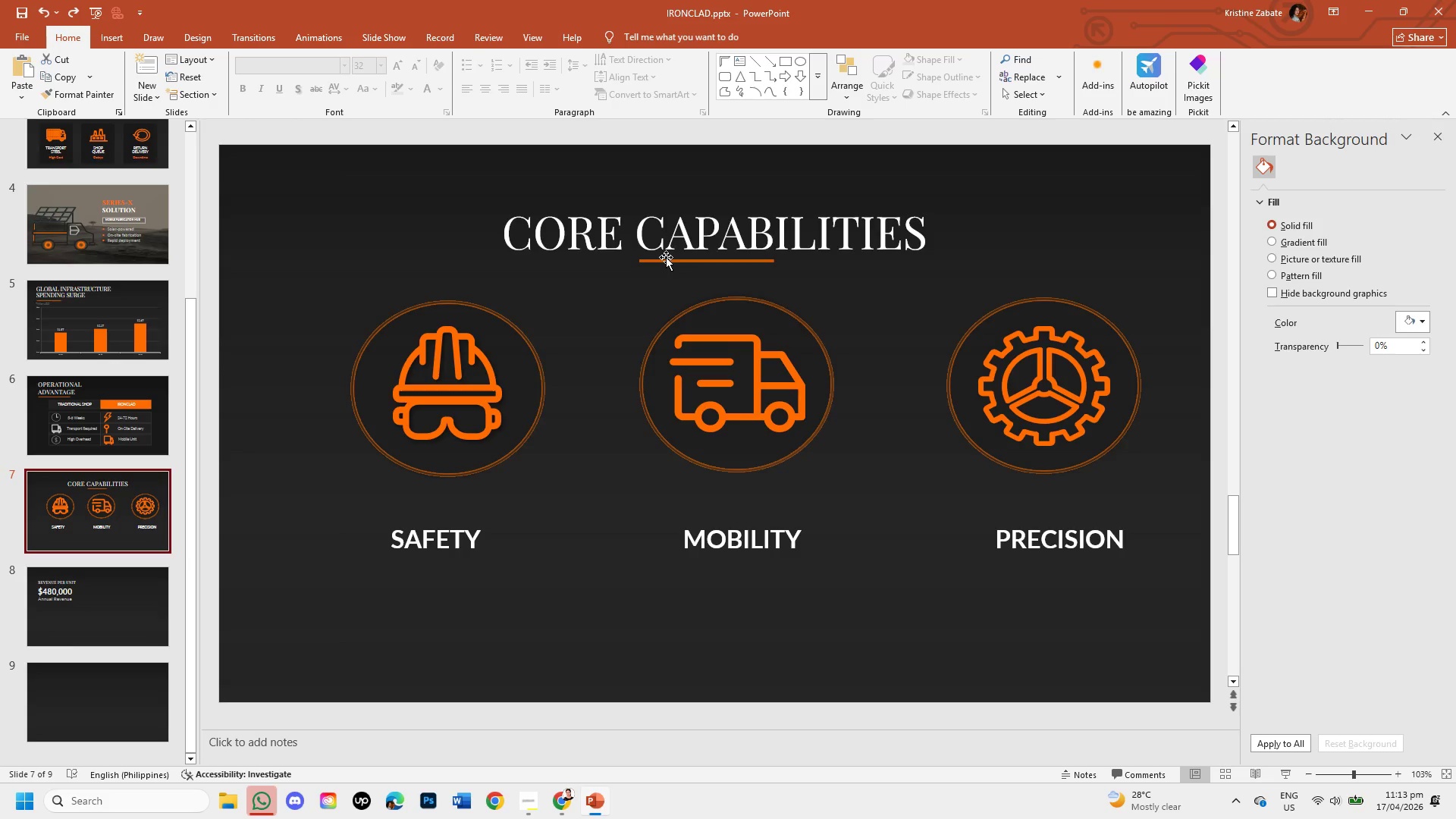 
left_click([667, 258])
 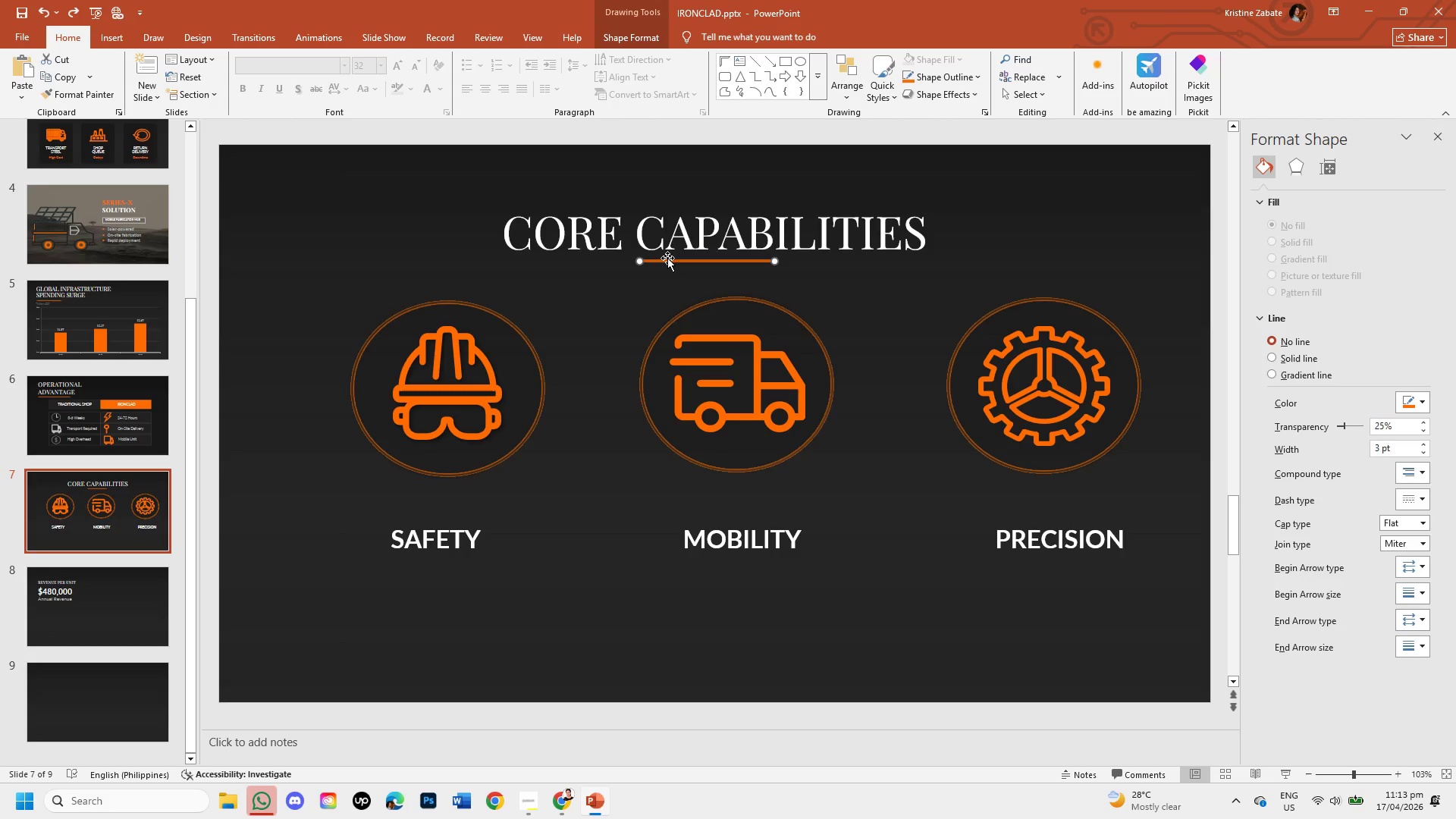 
key(Control+C)
 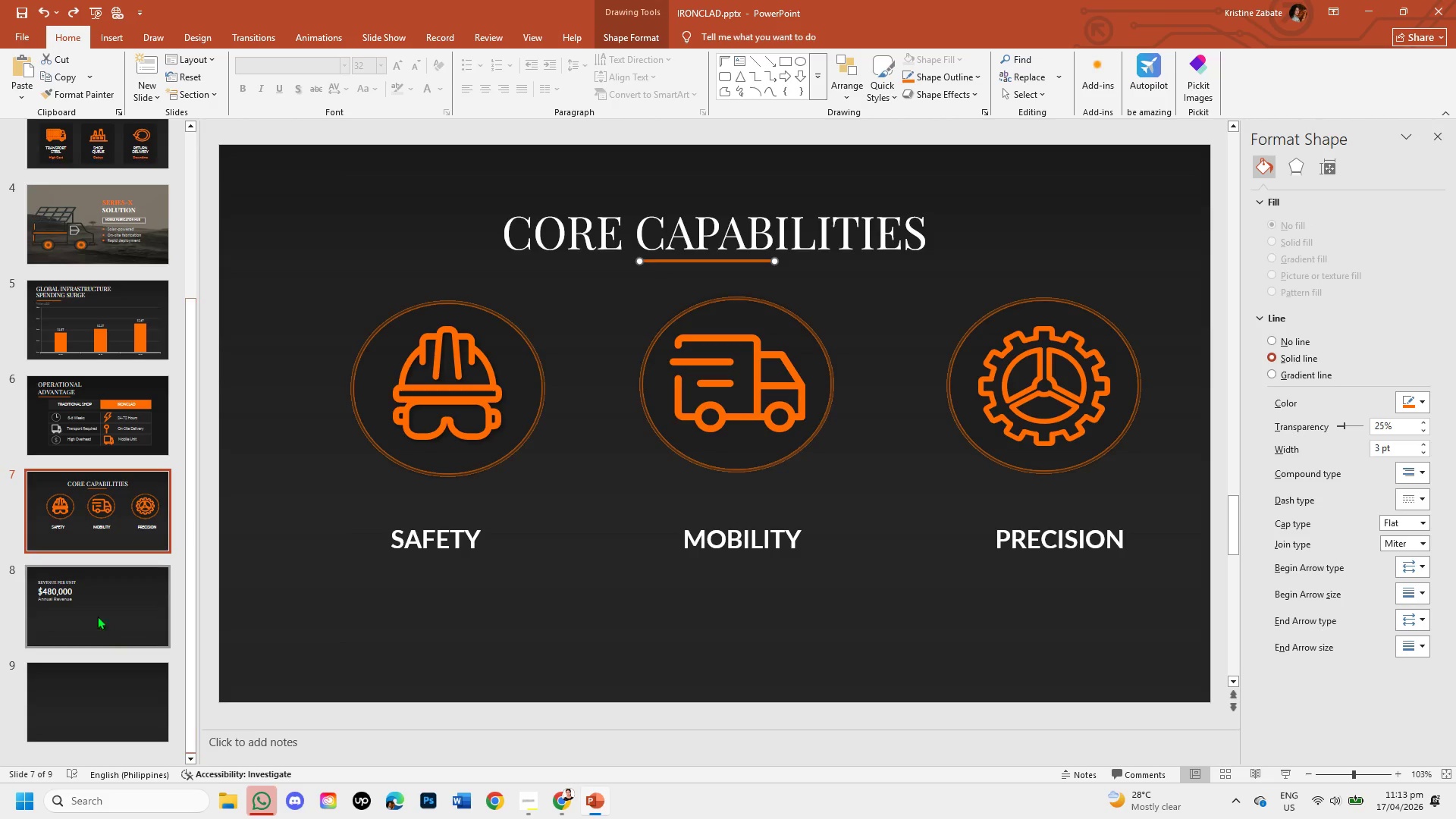 
left_click([94, 607])
 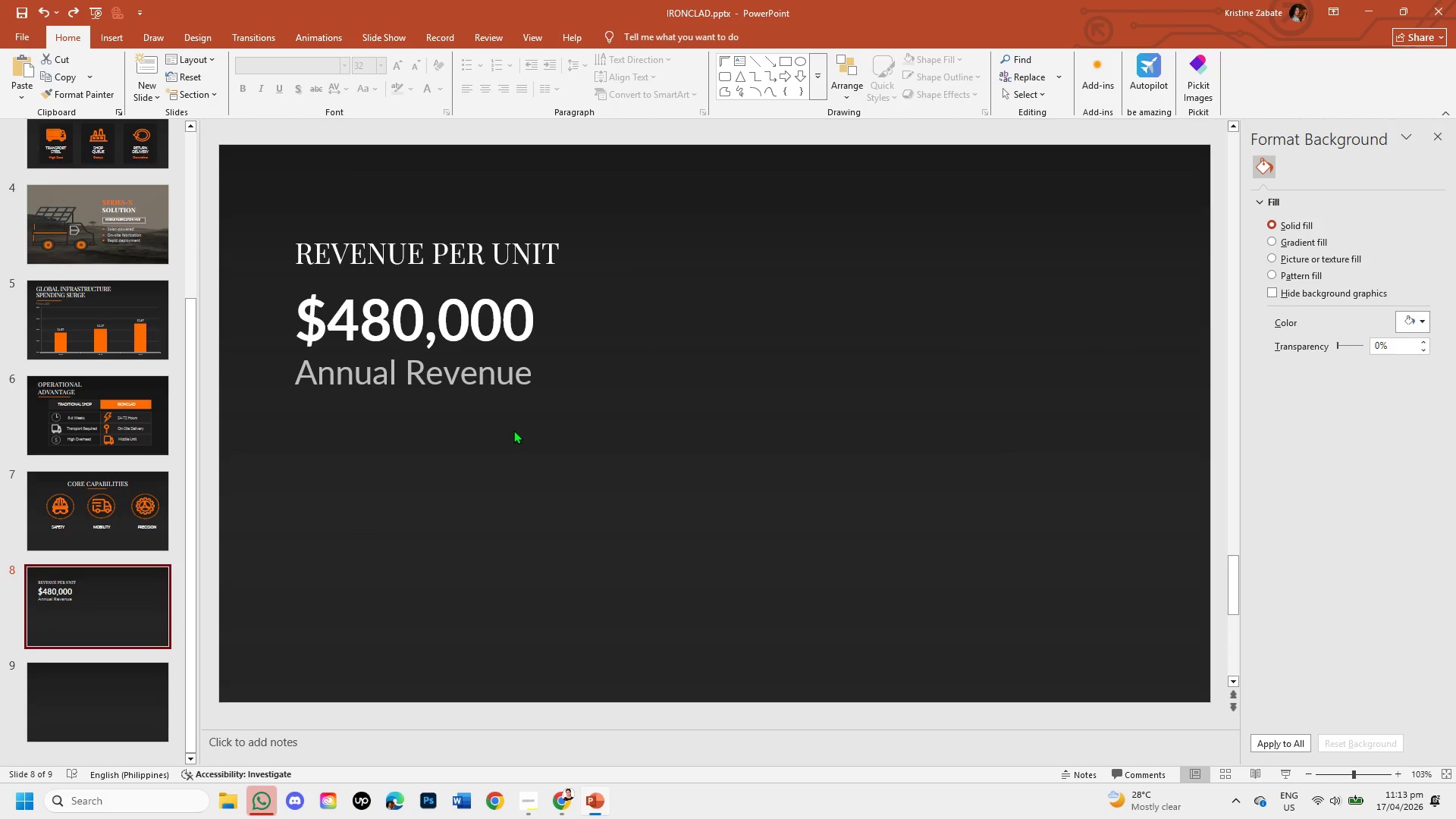 
hold_key(key=ControlLeft, duration=0.95)
 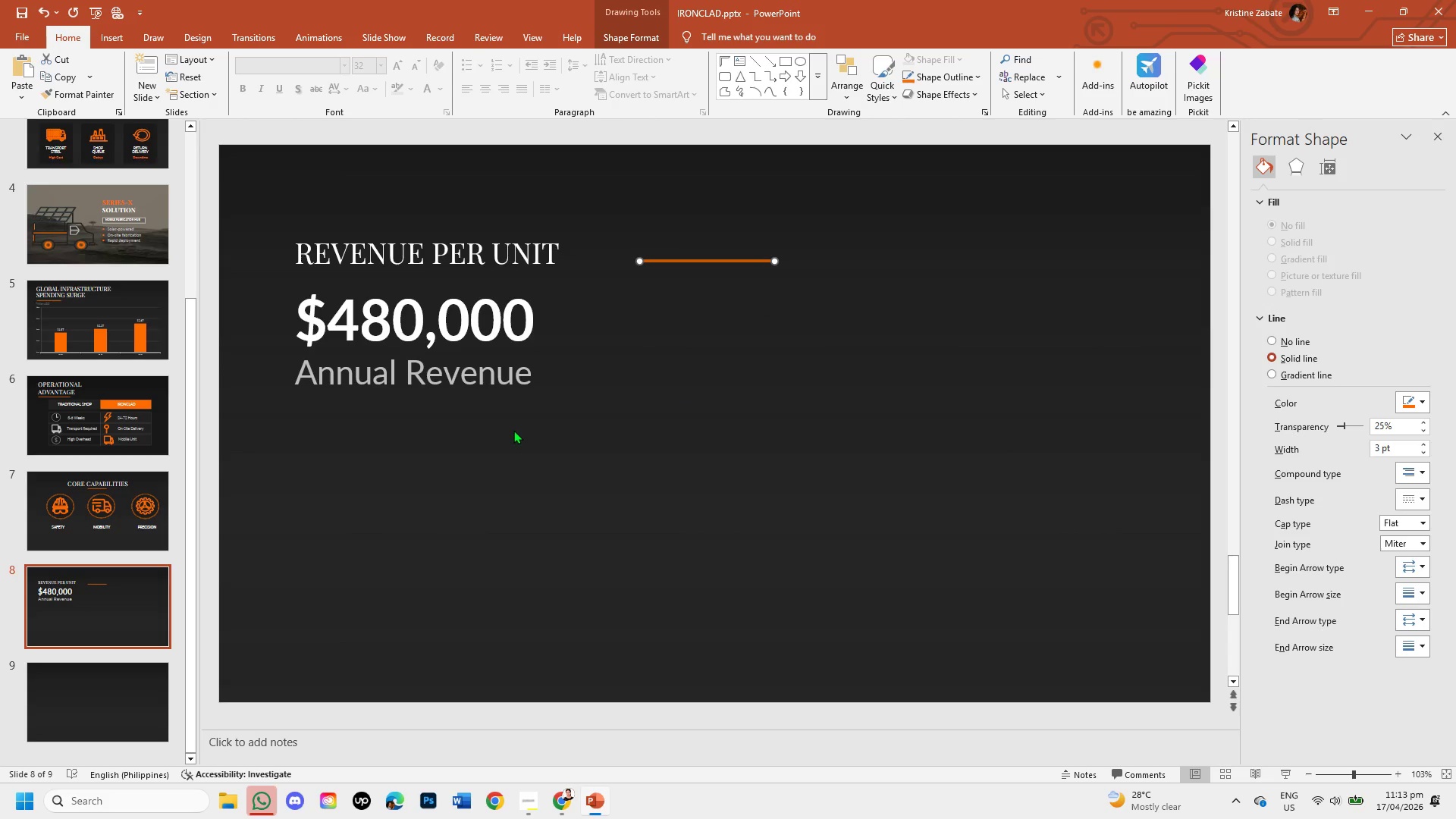 
left_click_drag(start_coordinate=[676, 262], to_coordinate=[328, 425])
 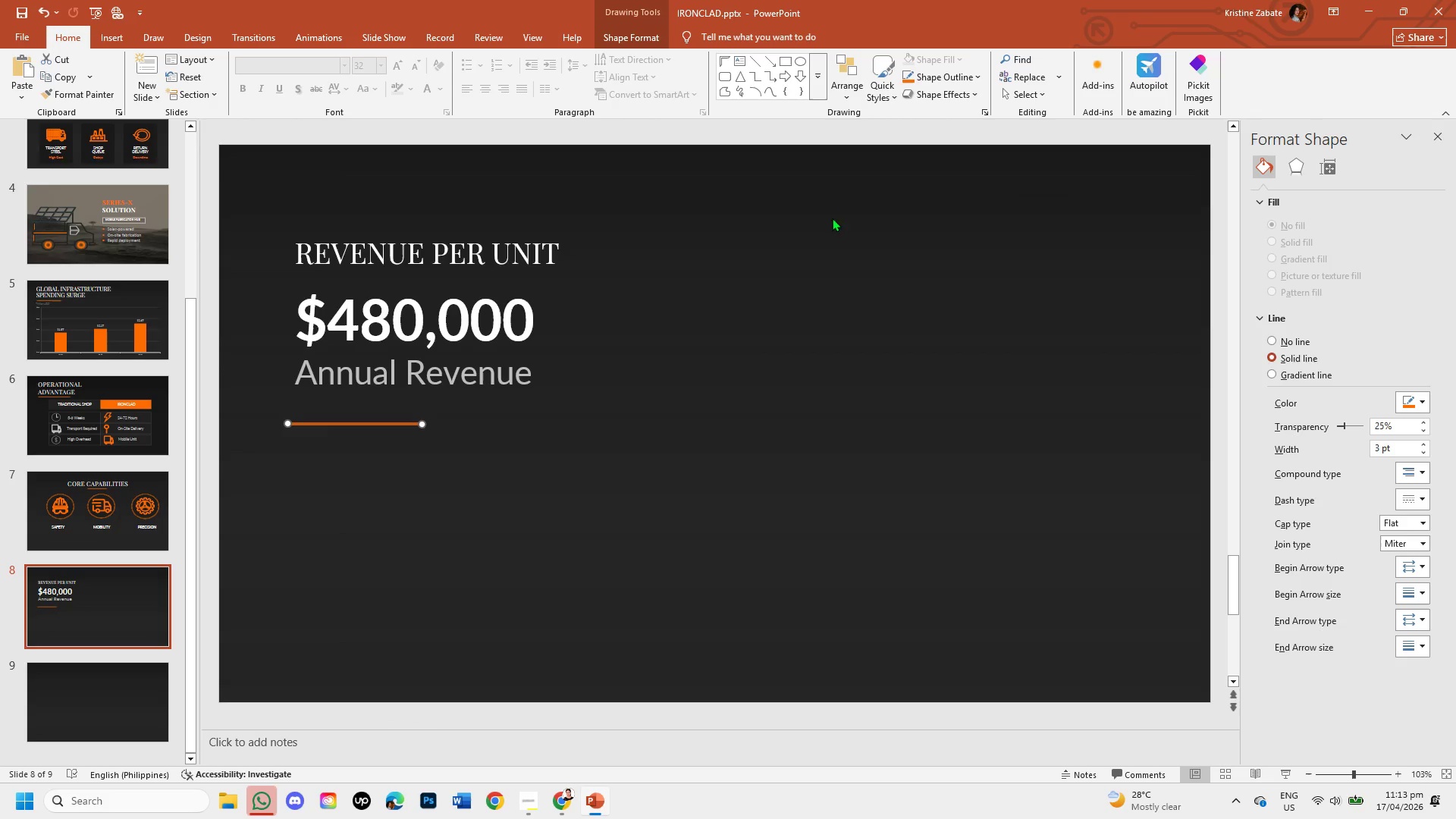 
wait(11.23)
 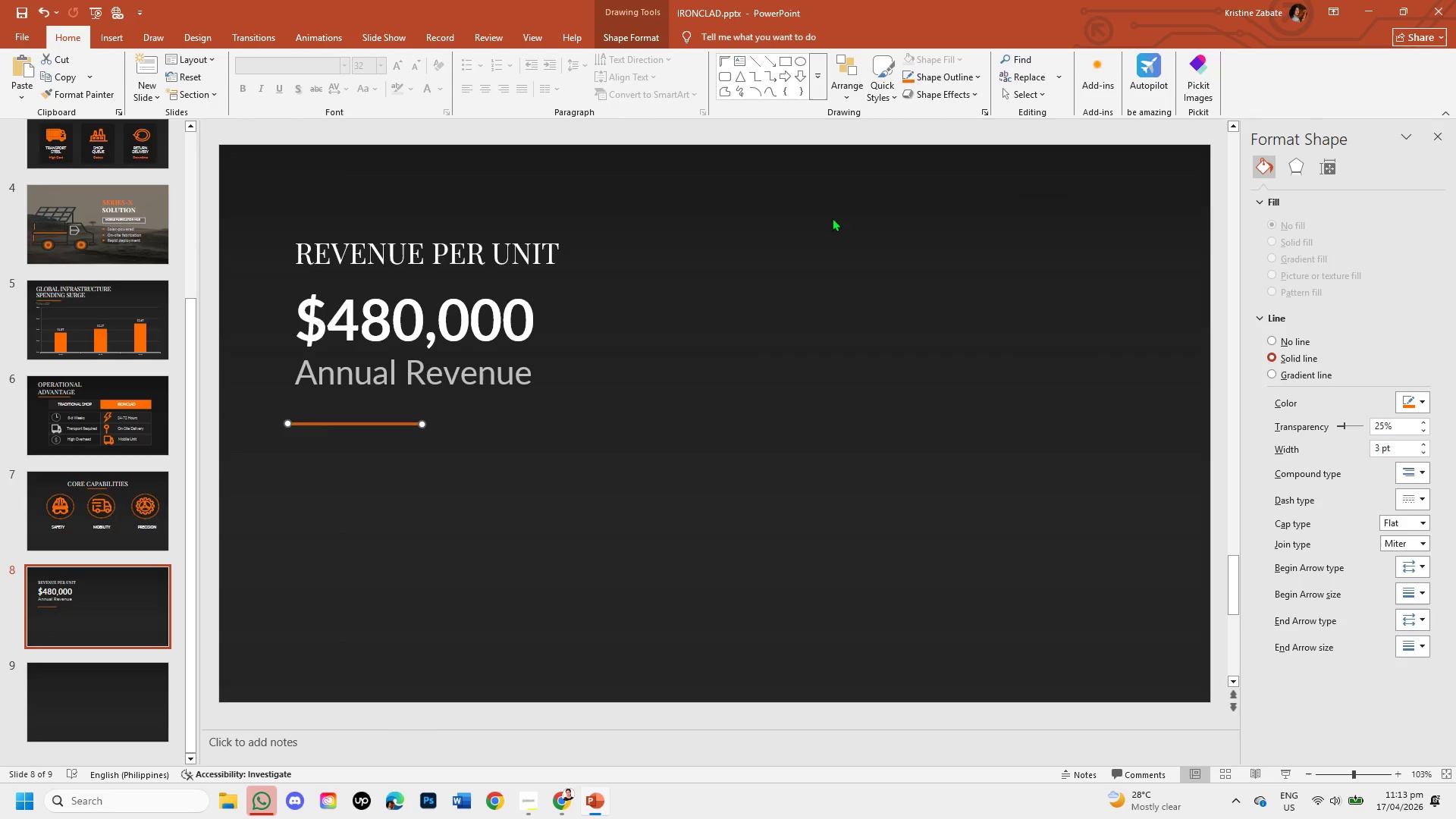 
left_click_drag(start_coordinate=[424, 423], to_coordinate=[561, 423])
 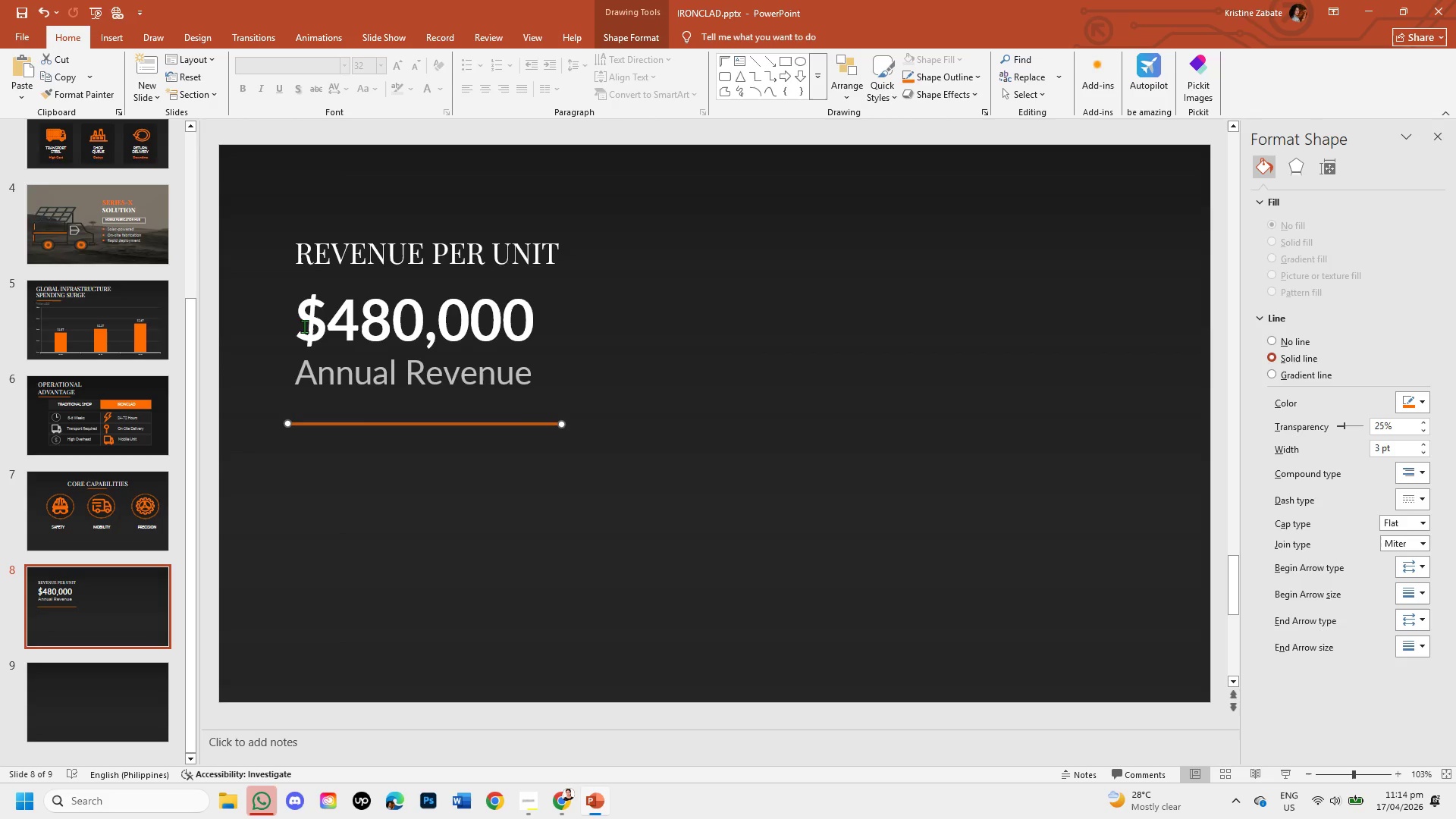 
left_click_drag(start_coordinate=[303, 323], to_coordinate=[536, 326])
 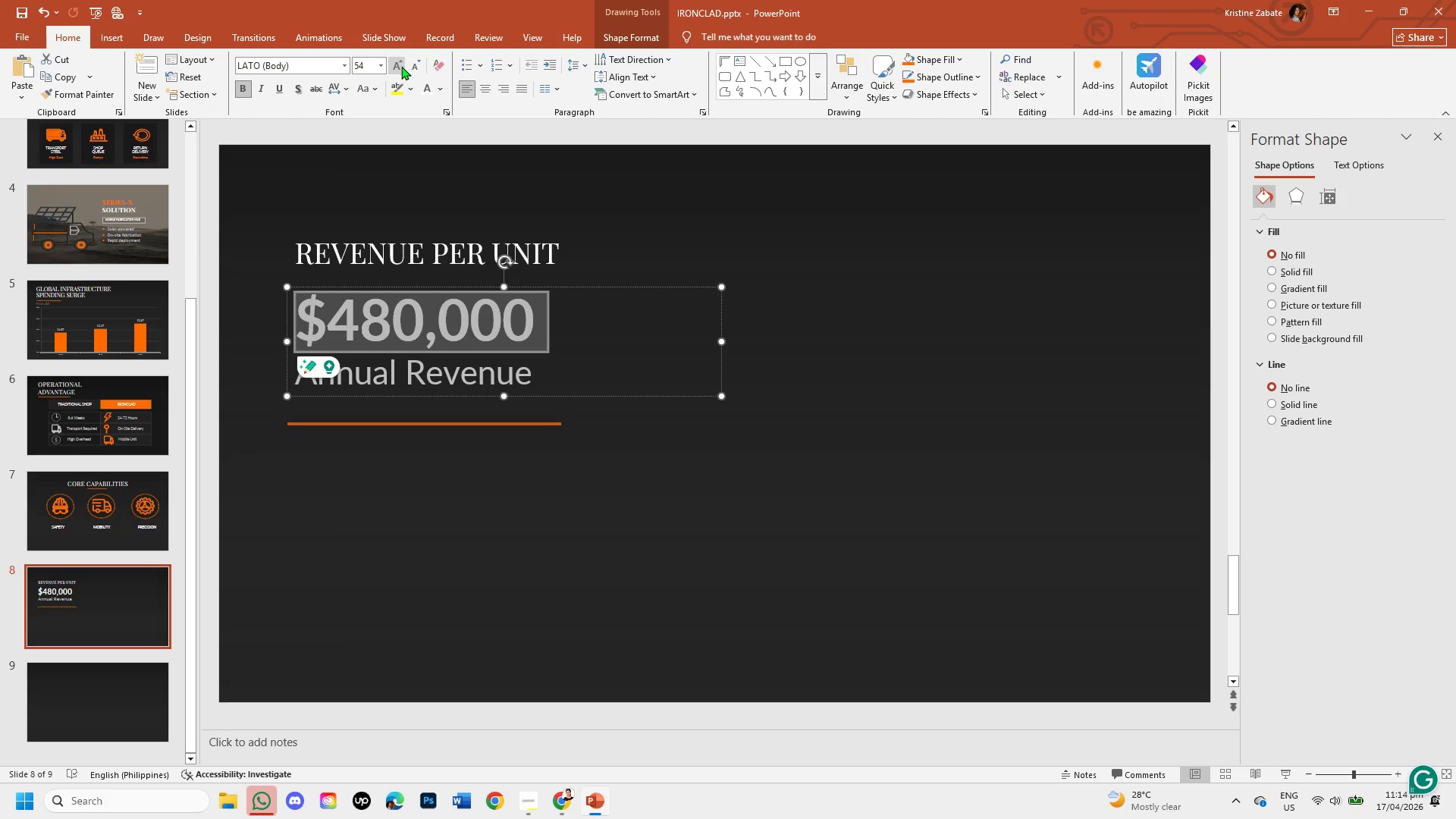 
double_click([400, 66])
 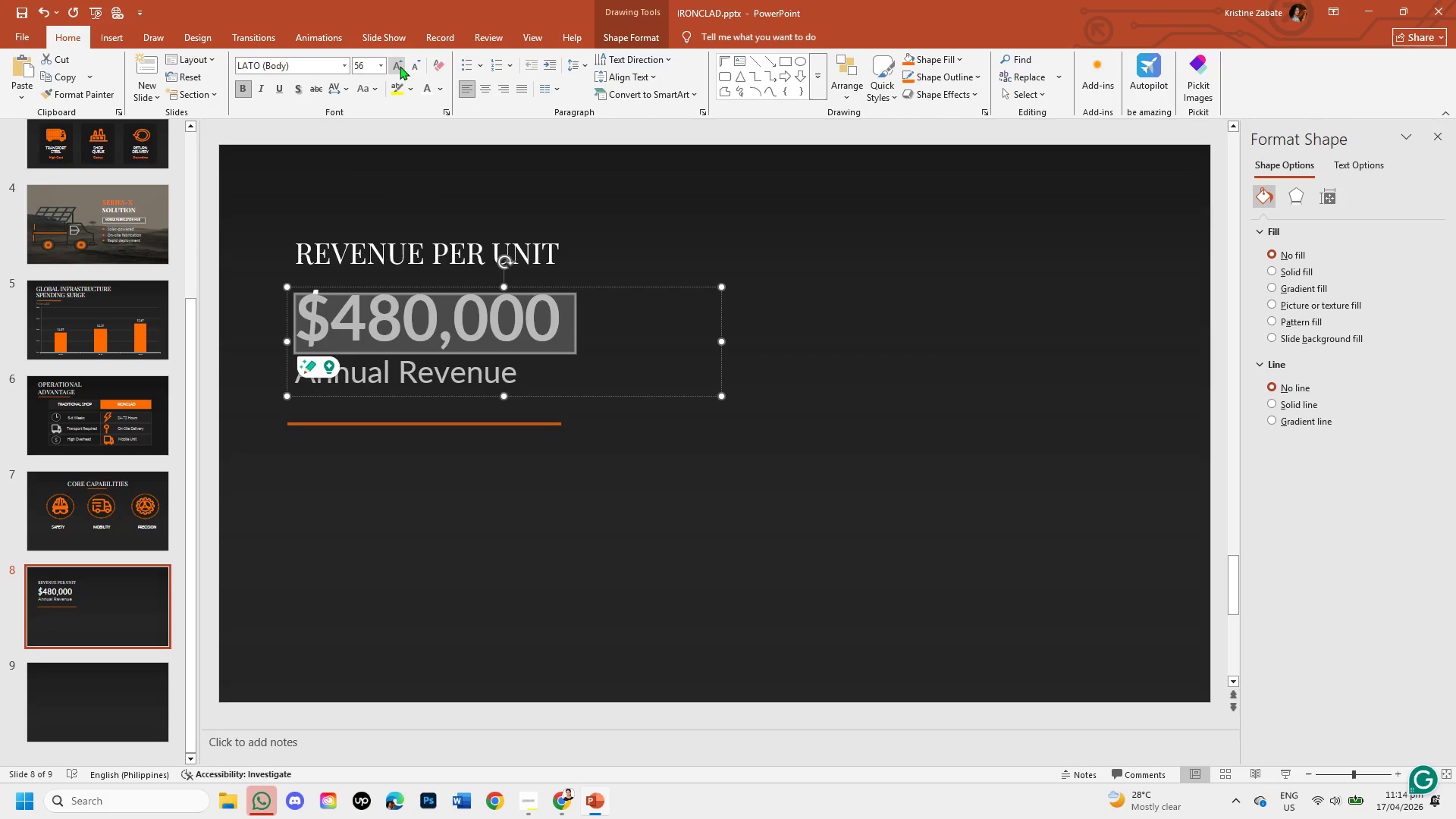 
triple_click([400, 66])
 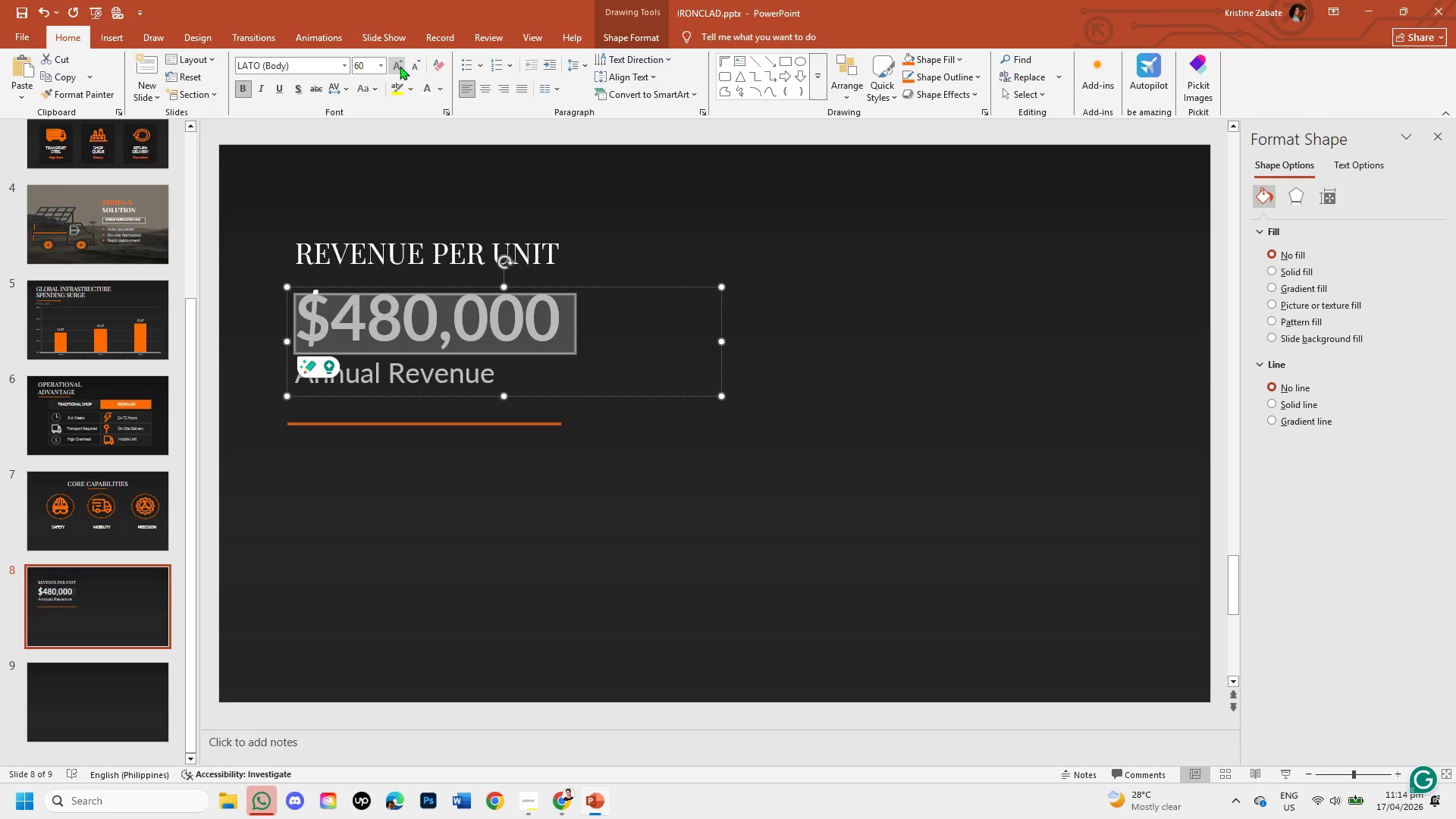 
triple_click([400, 66])
 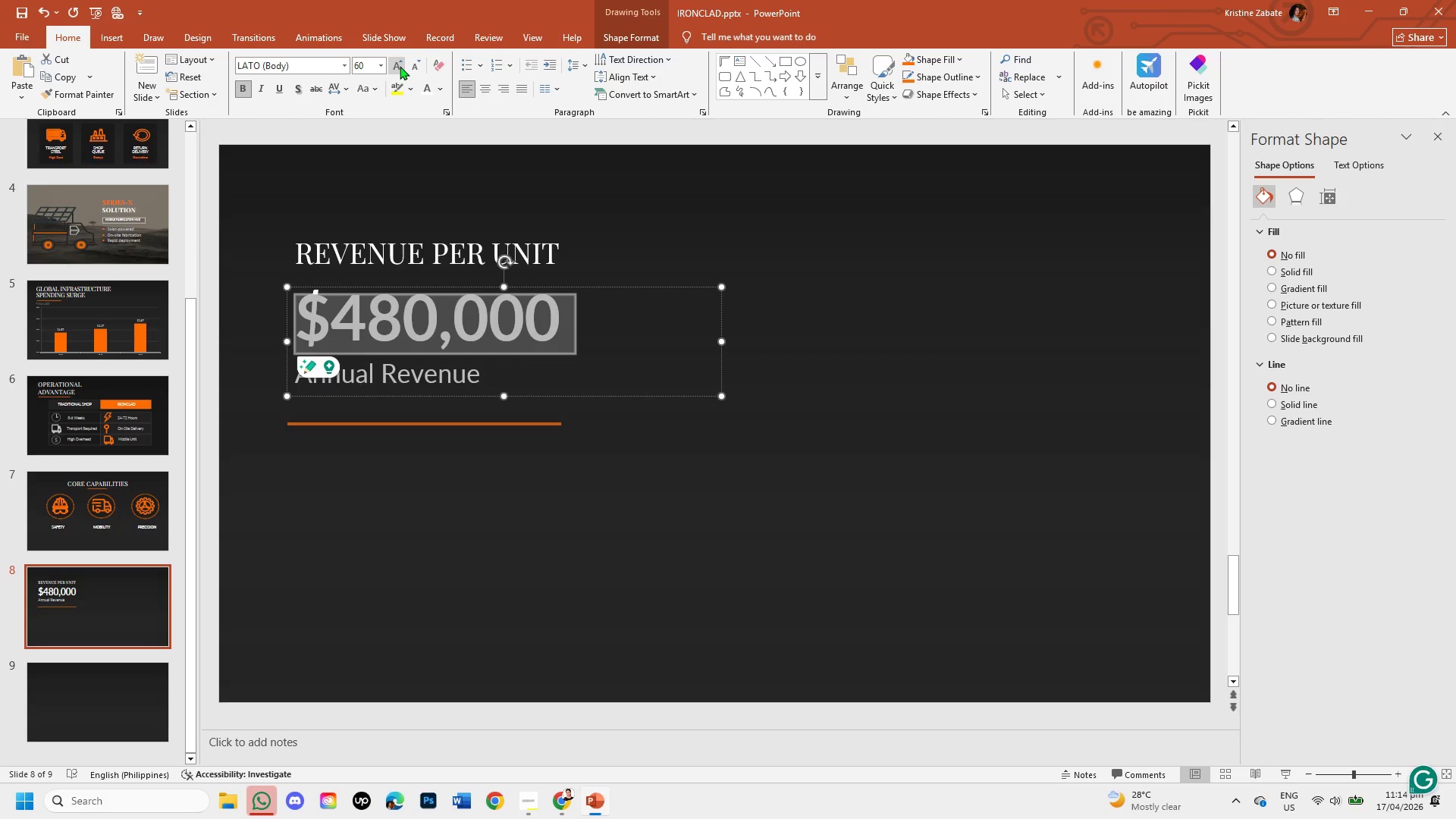 
left_click([400, 66])
 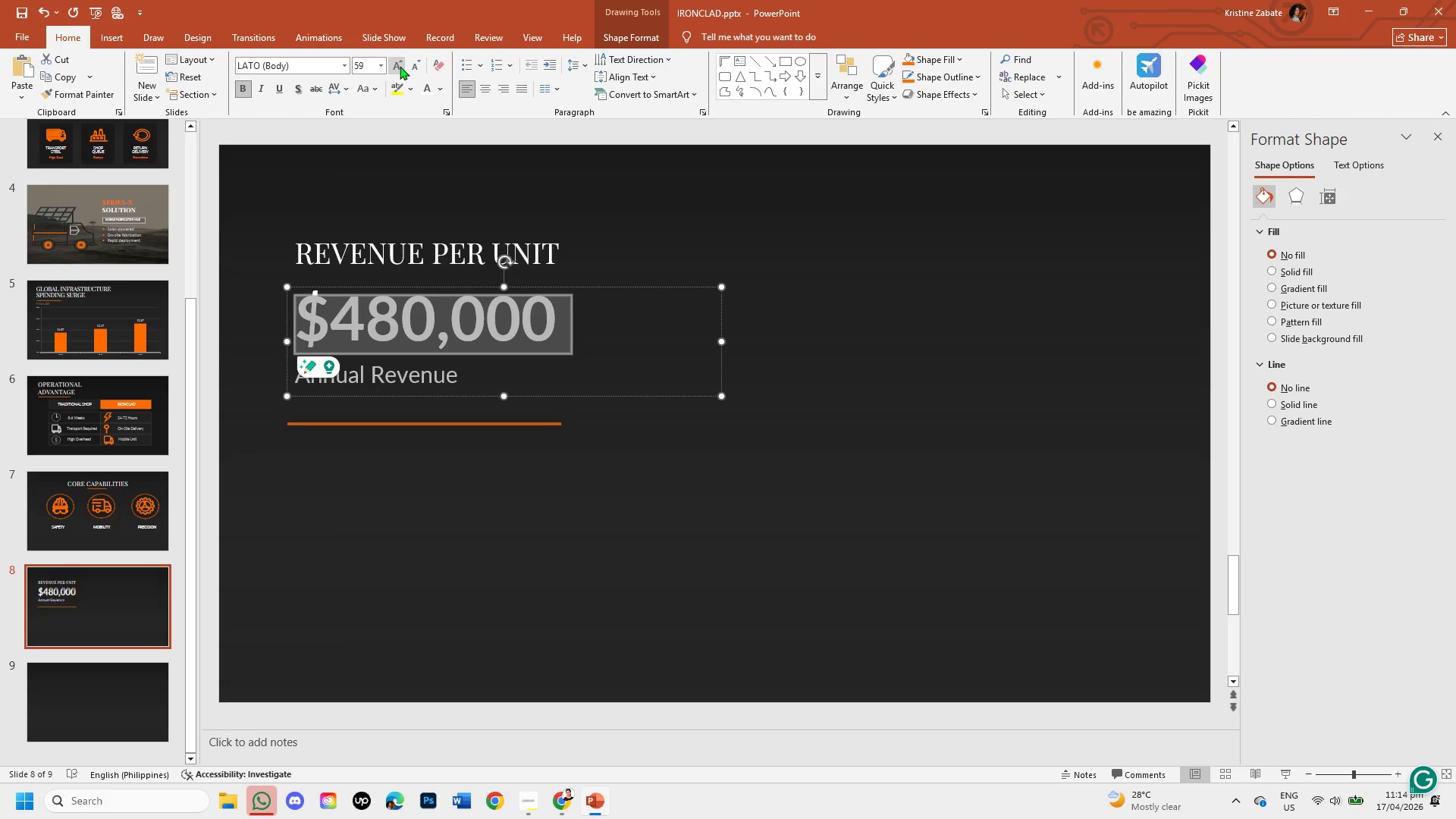 
left_click([400, 66])
 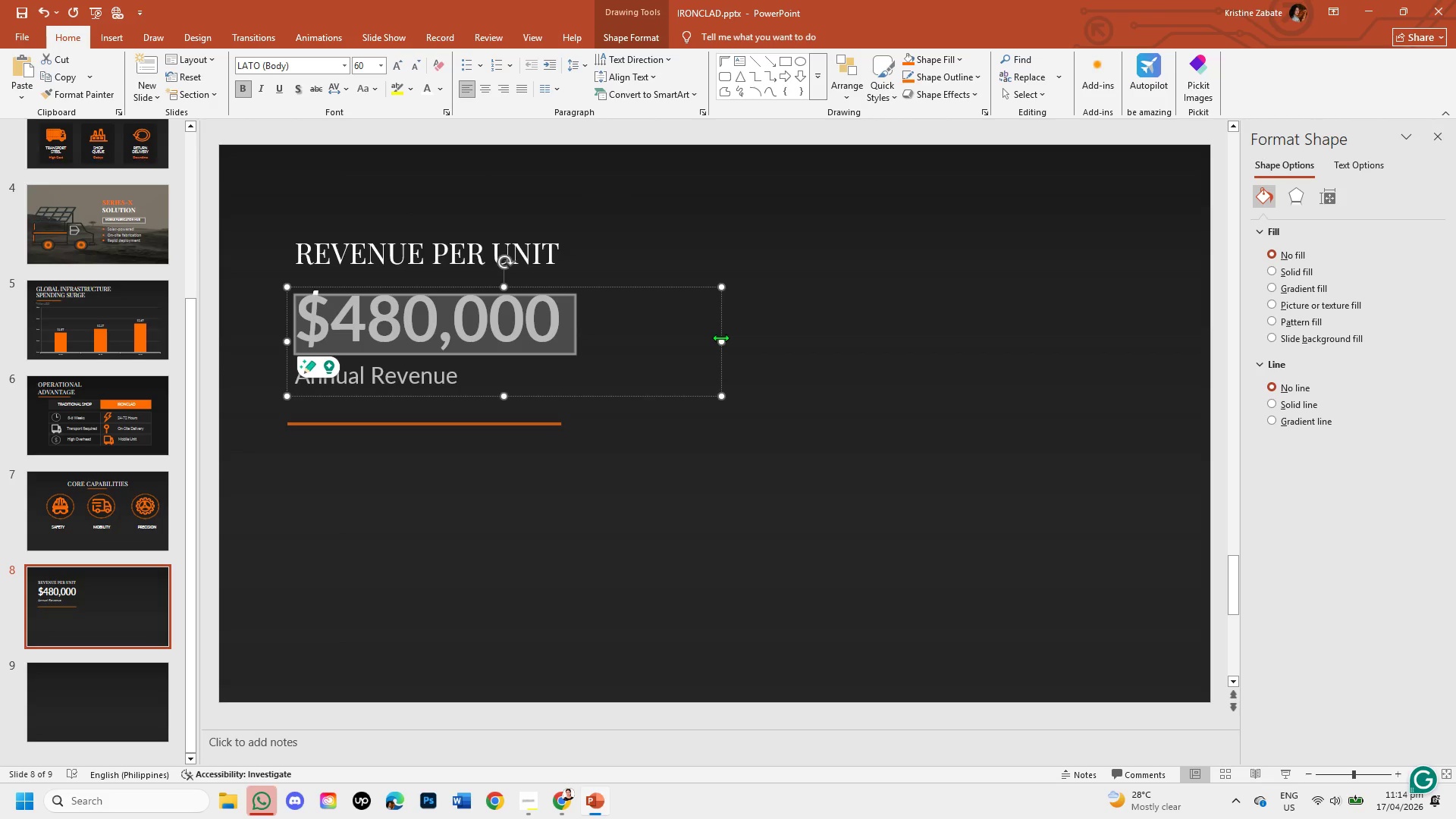 
left_click_drag(start_coordinate=[721, 337], to_coordinate=[850, 355])
 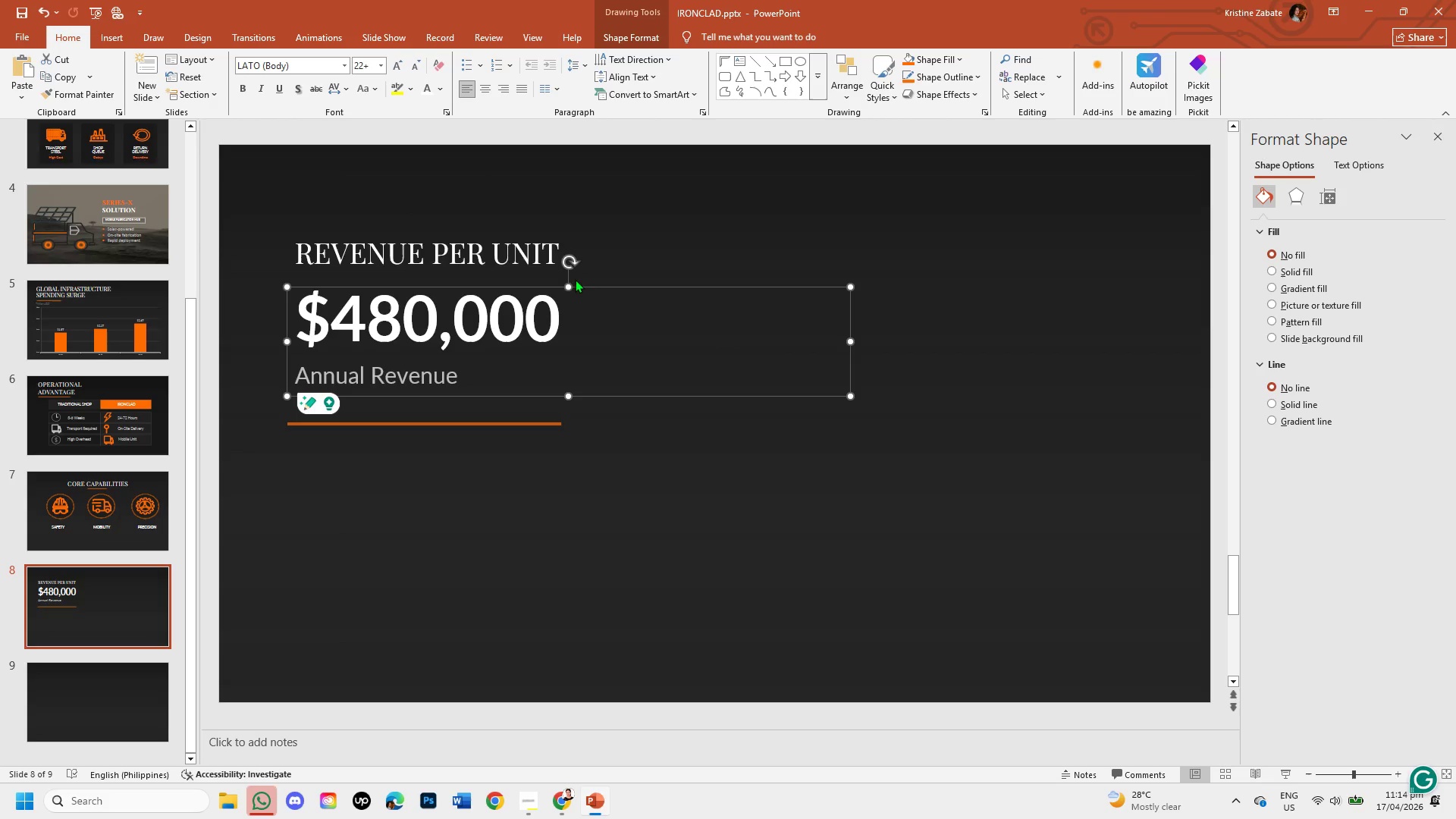 
left_click_drag(start_coordinate=[568, 284], to_coordinate=[571, 272])
 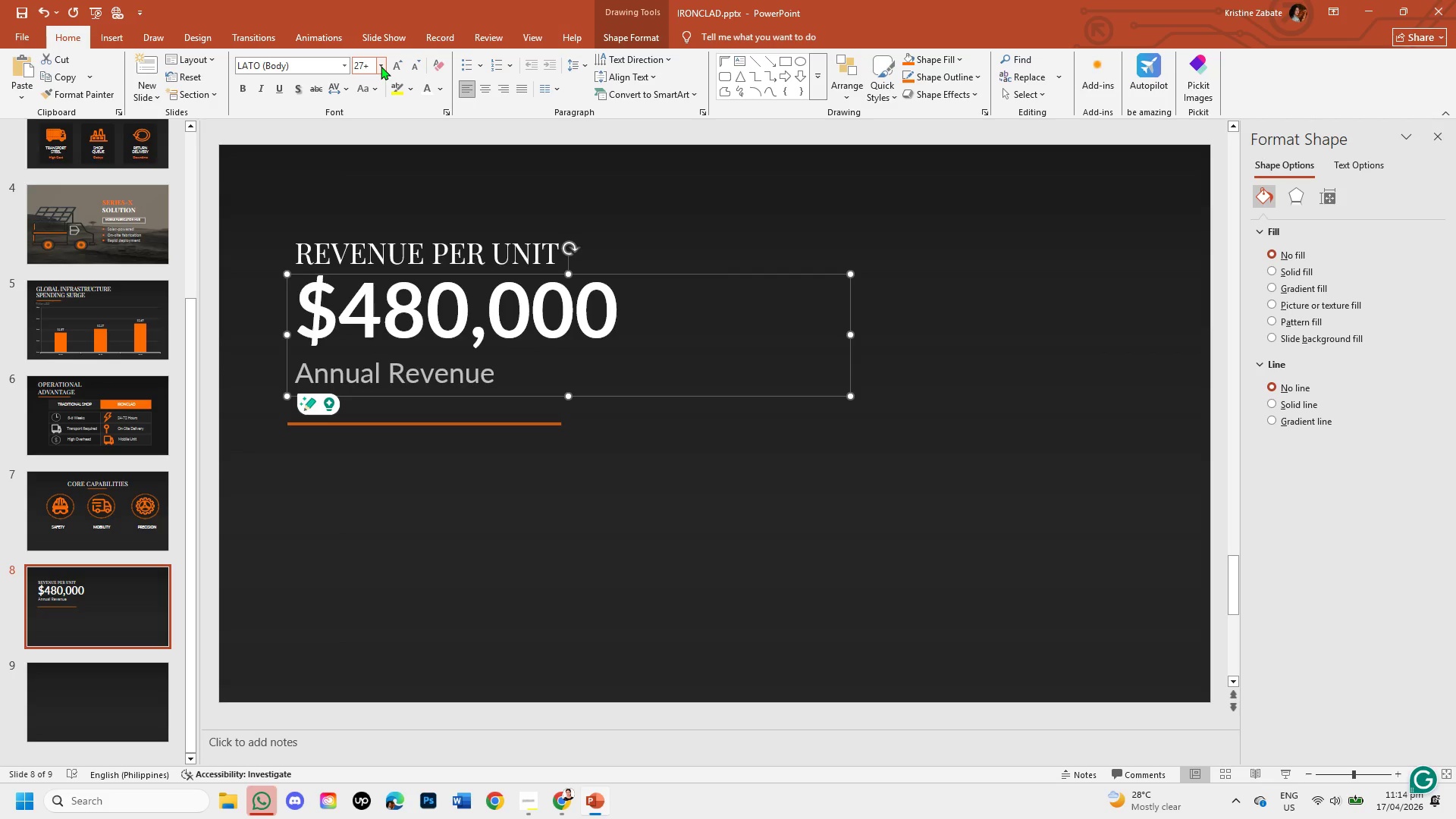 
left_click([521, 462])
 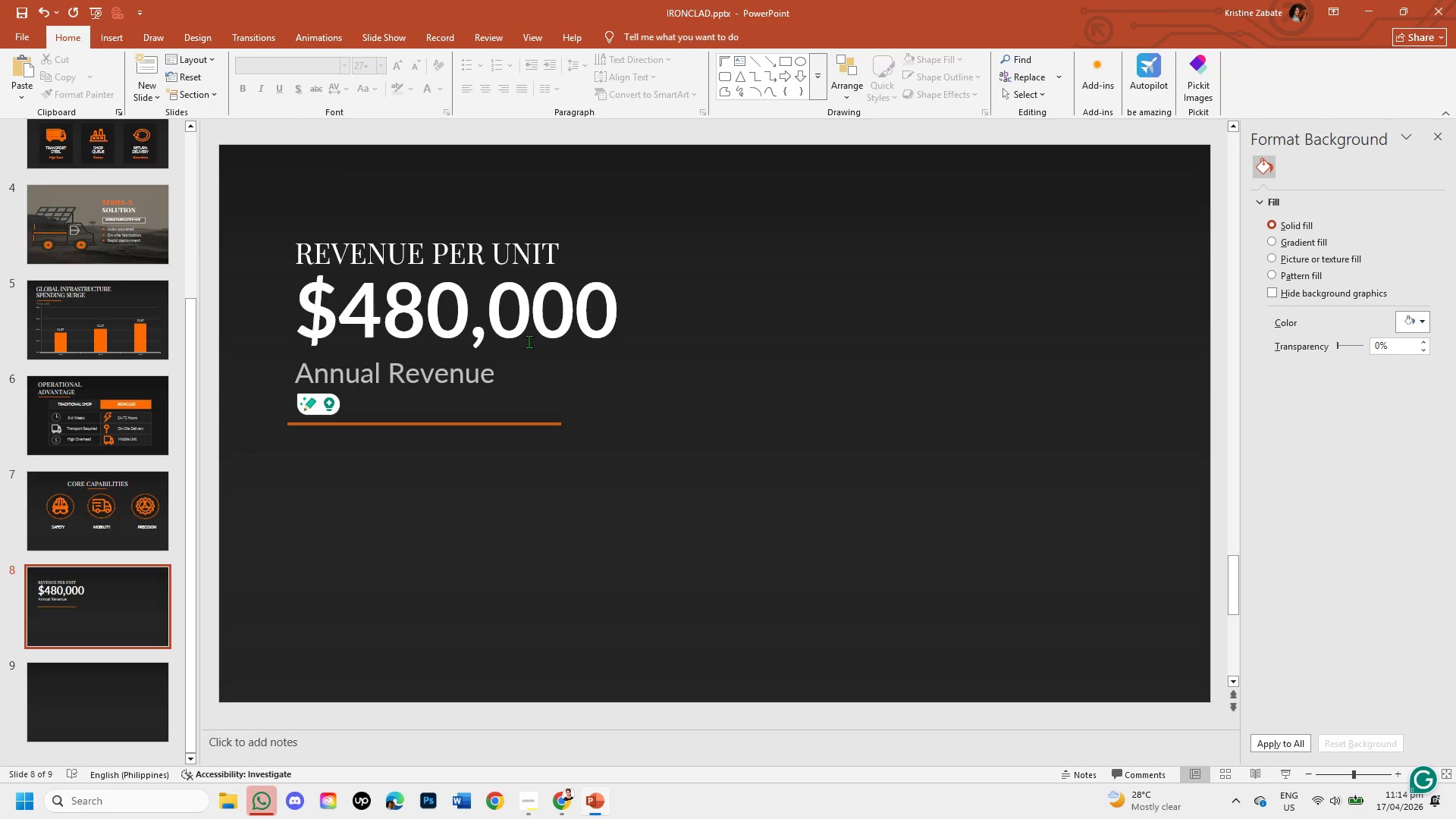 
left_click_drag(start_coordinate=[482, 425], to_coordinate=[479, 444])
 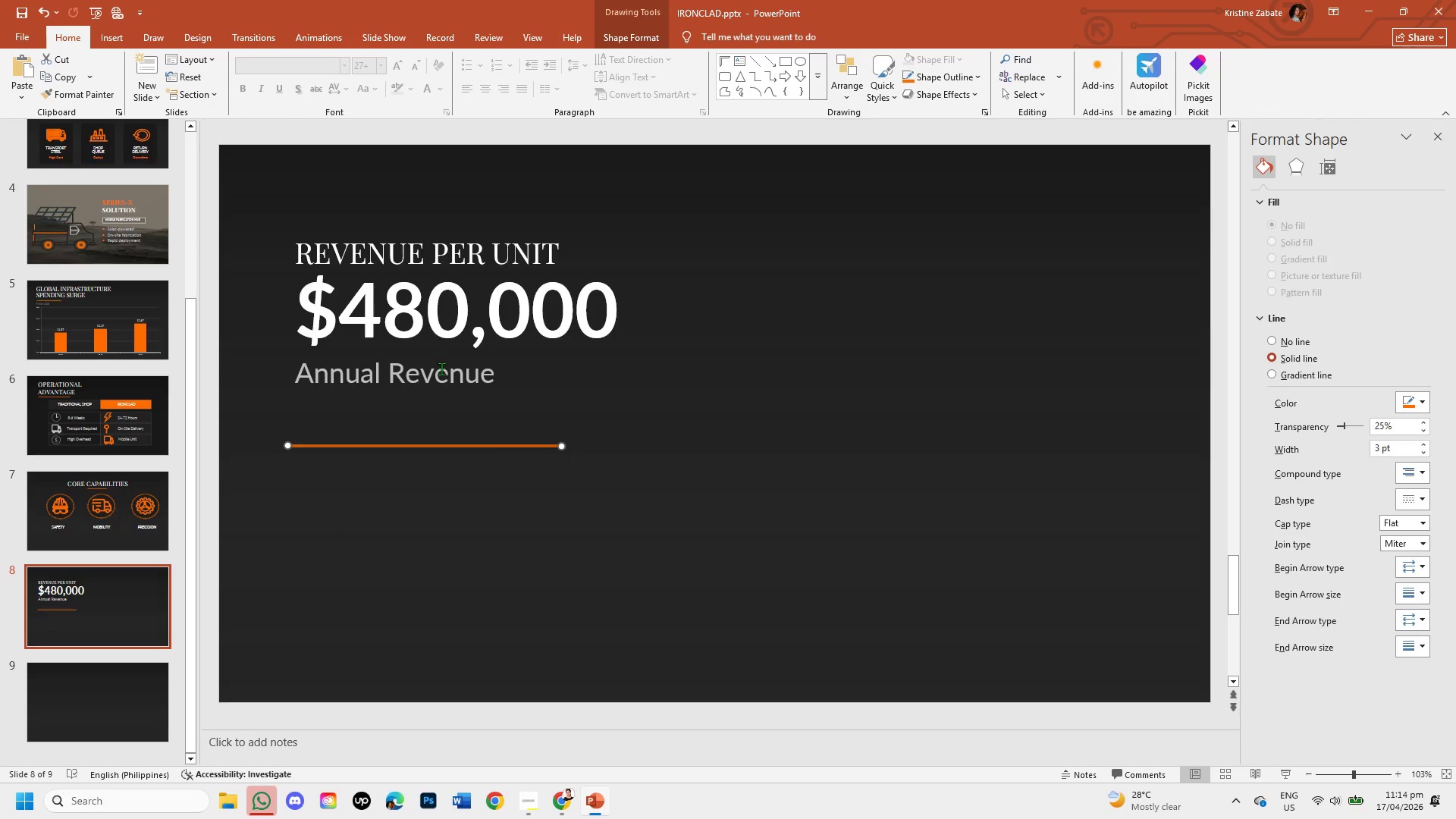 
left_click([443, 375])
 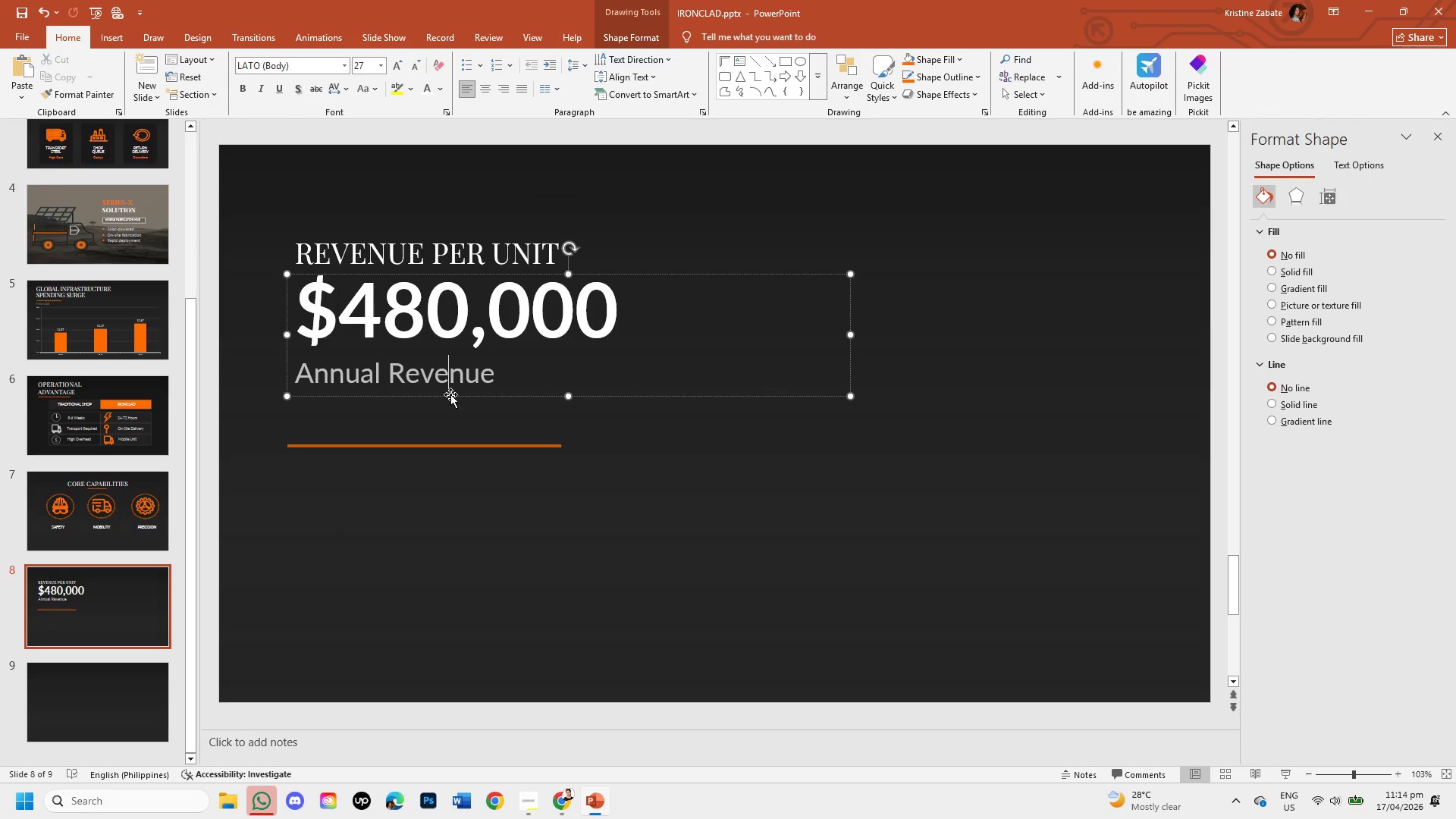 
left_click_drag(start_coordinate=[450, 394], to_coordinate=[449, 419])
 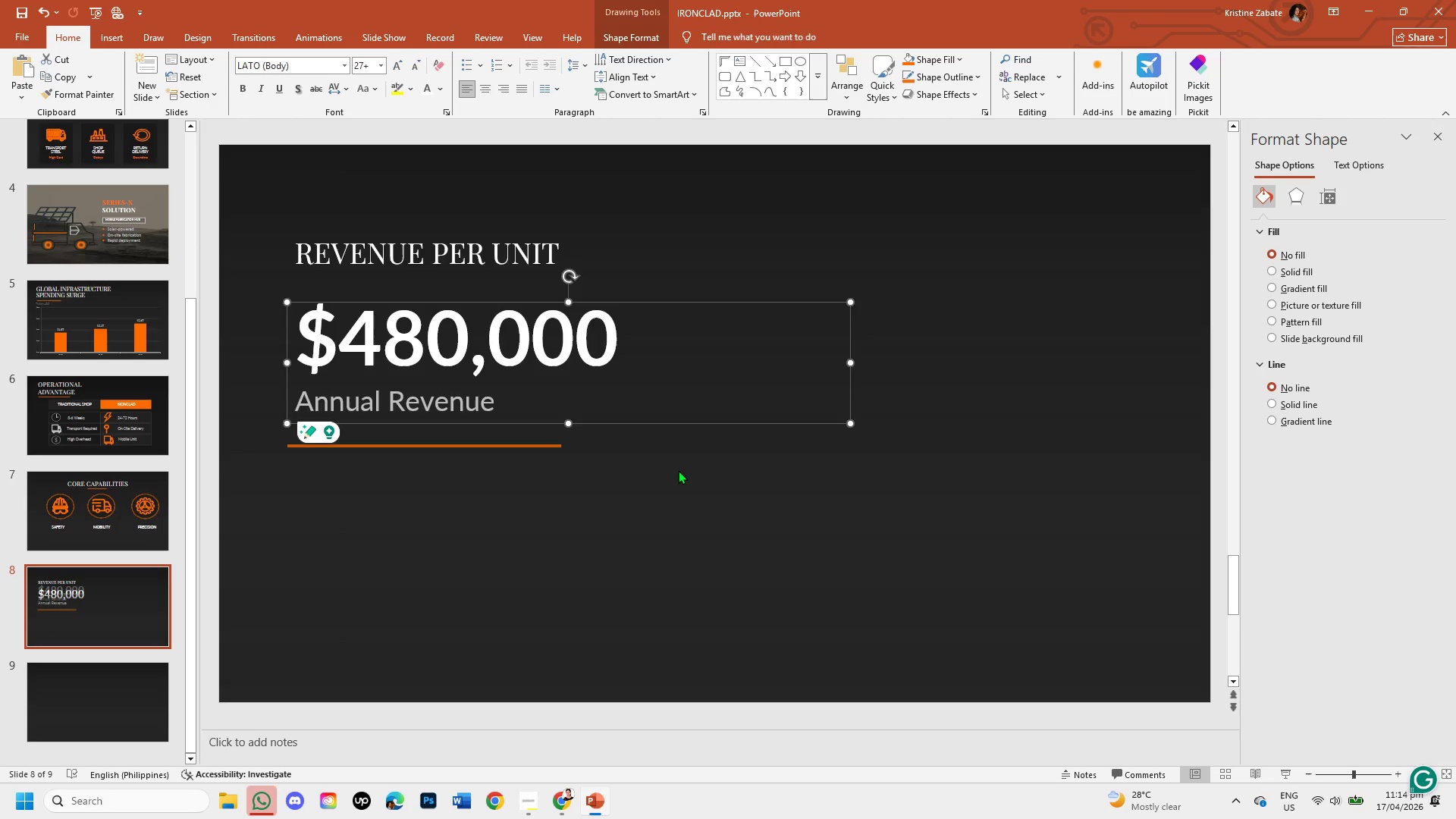 
left_click([678, 470])
 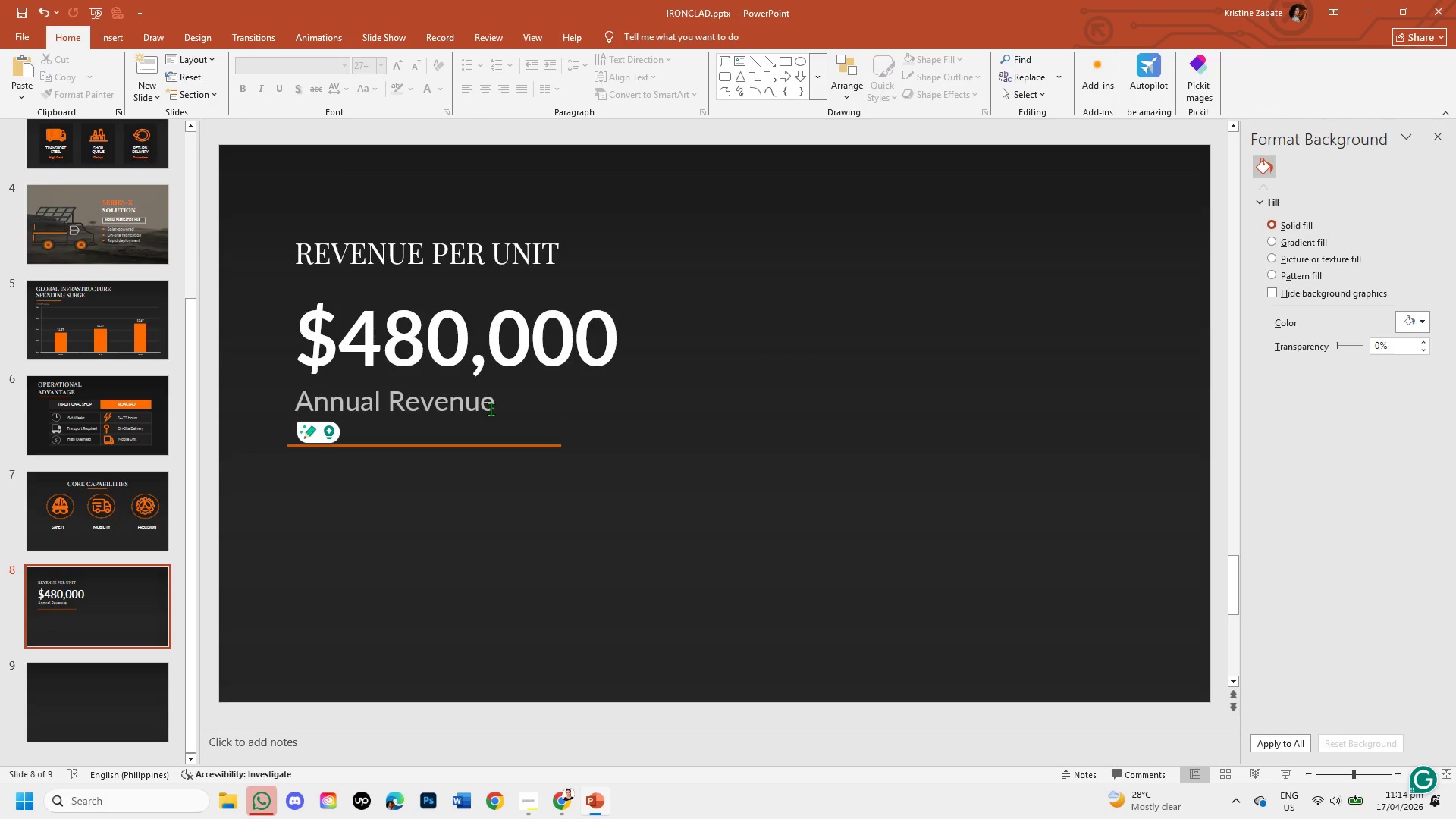 
wait(7.25)
 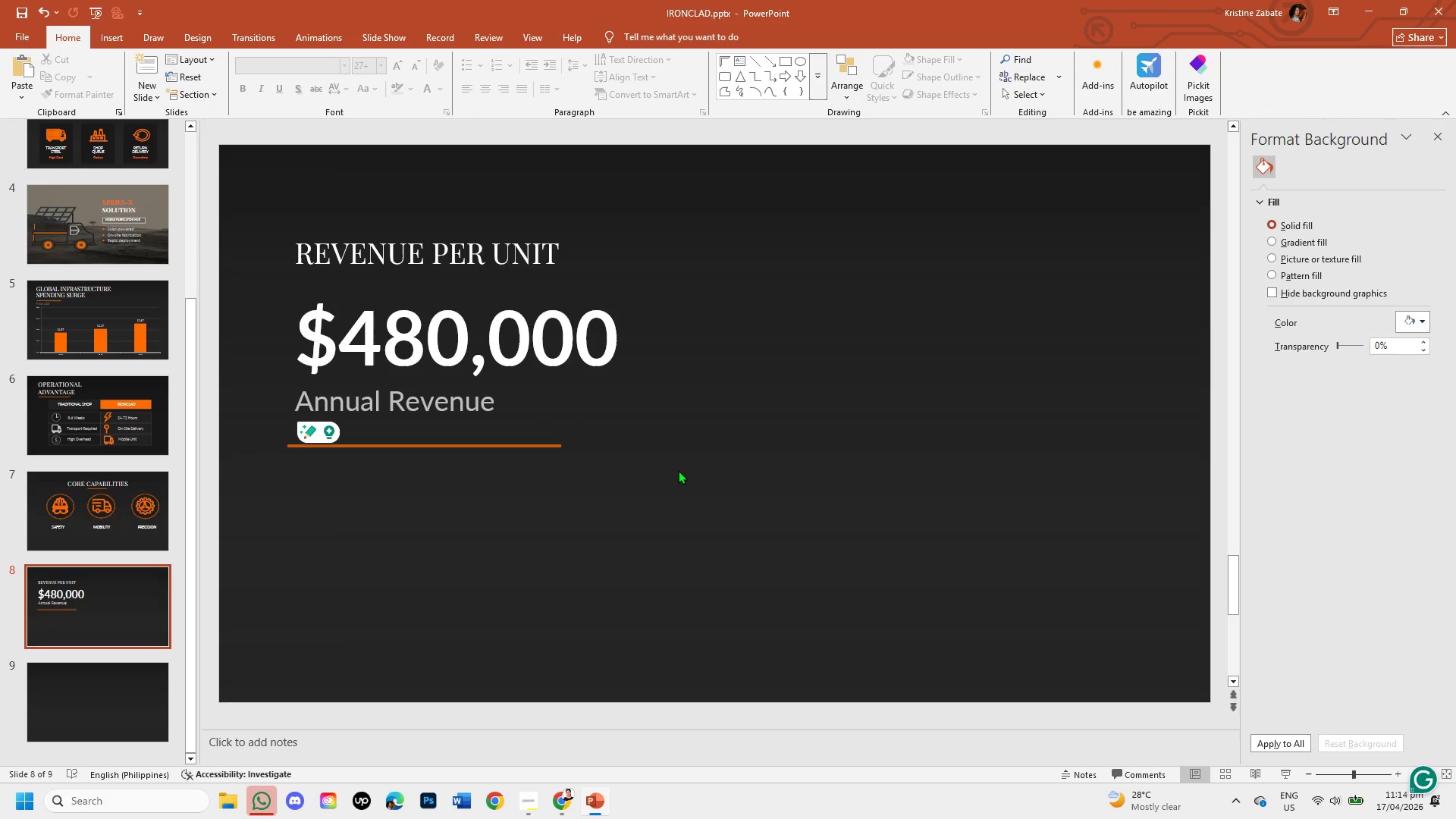 
left_click([491, 347])
 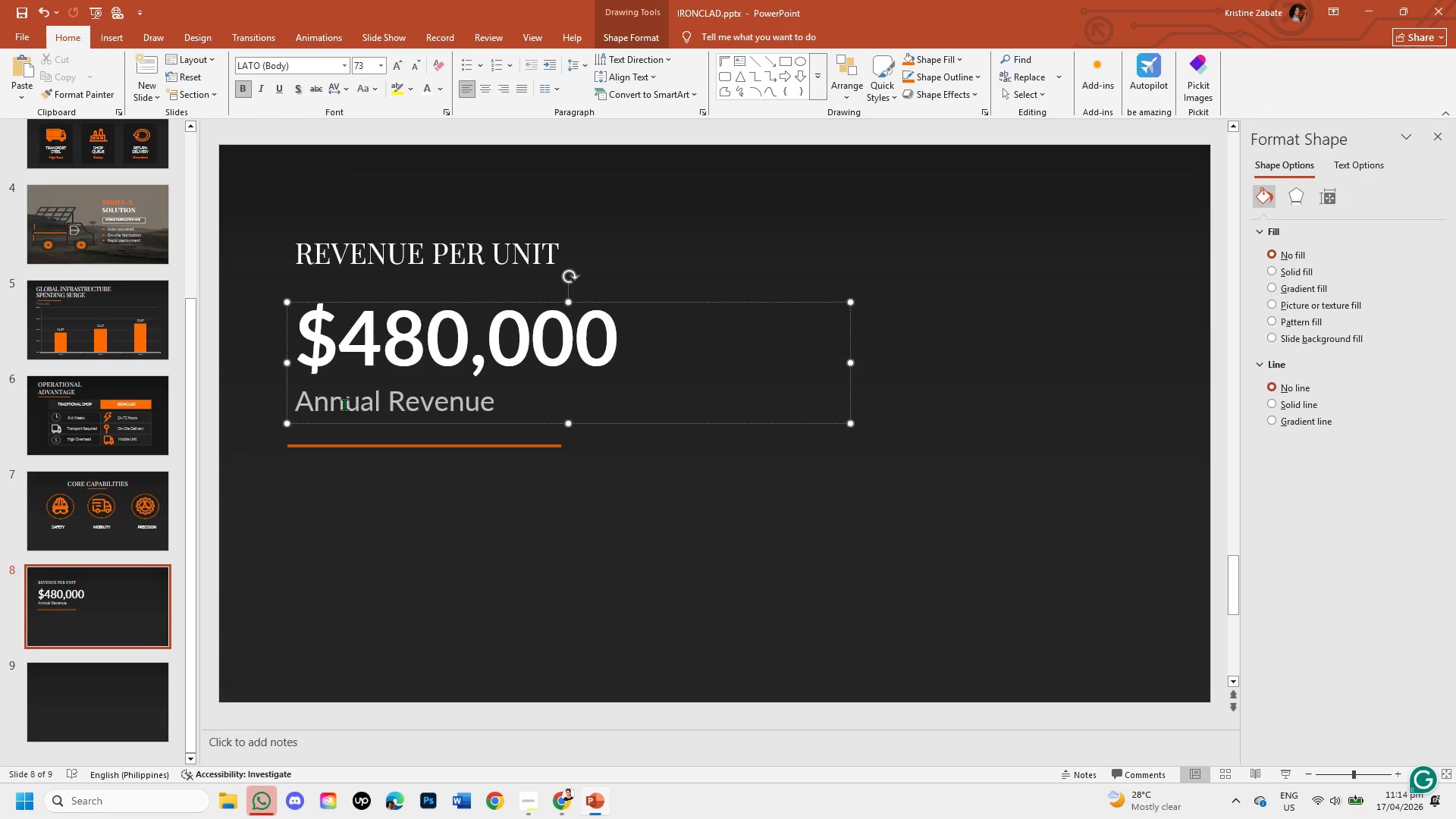 
left_click_drag(start_coordinate=[301, 399], to_coordinate=[475, 394])
 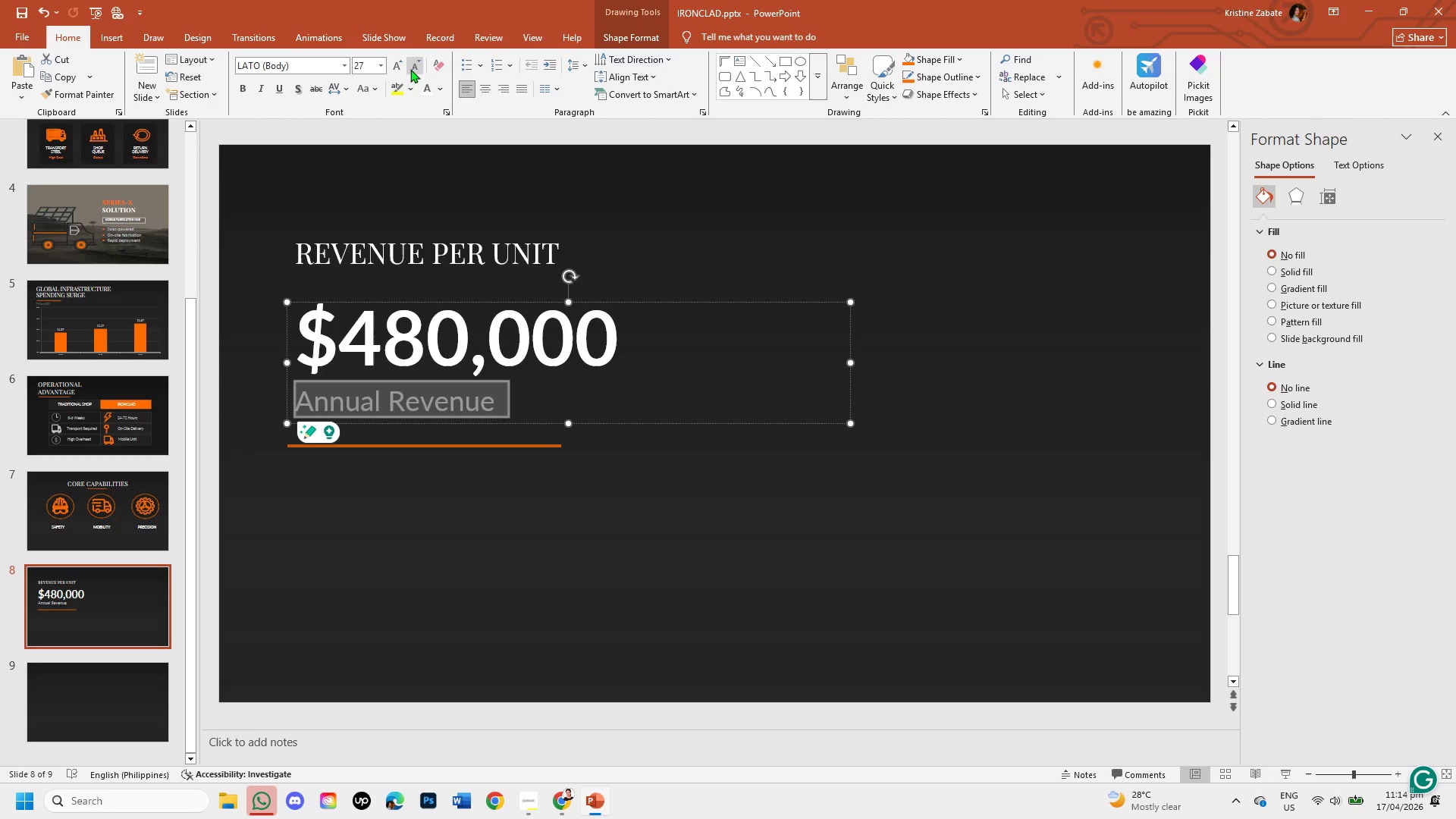 
left_click([394, 70])
 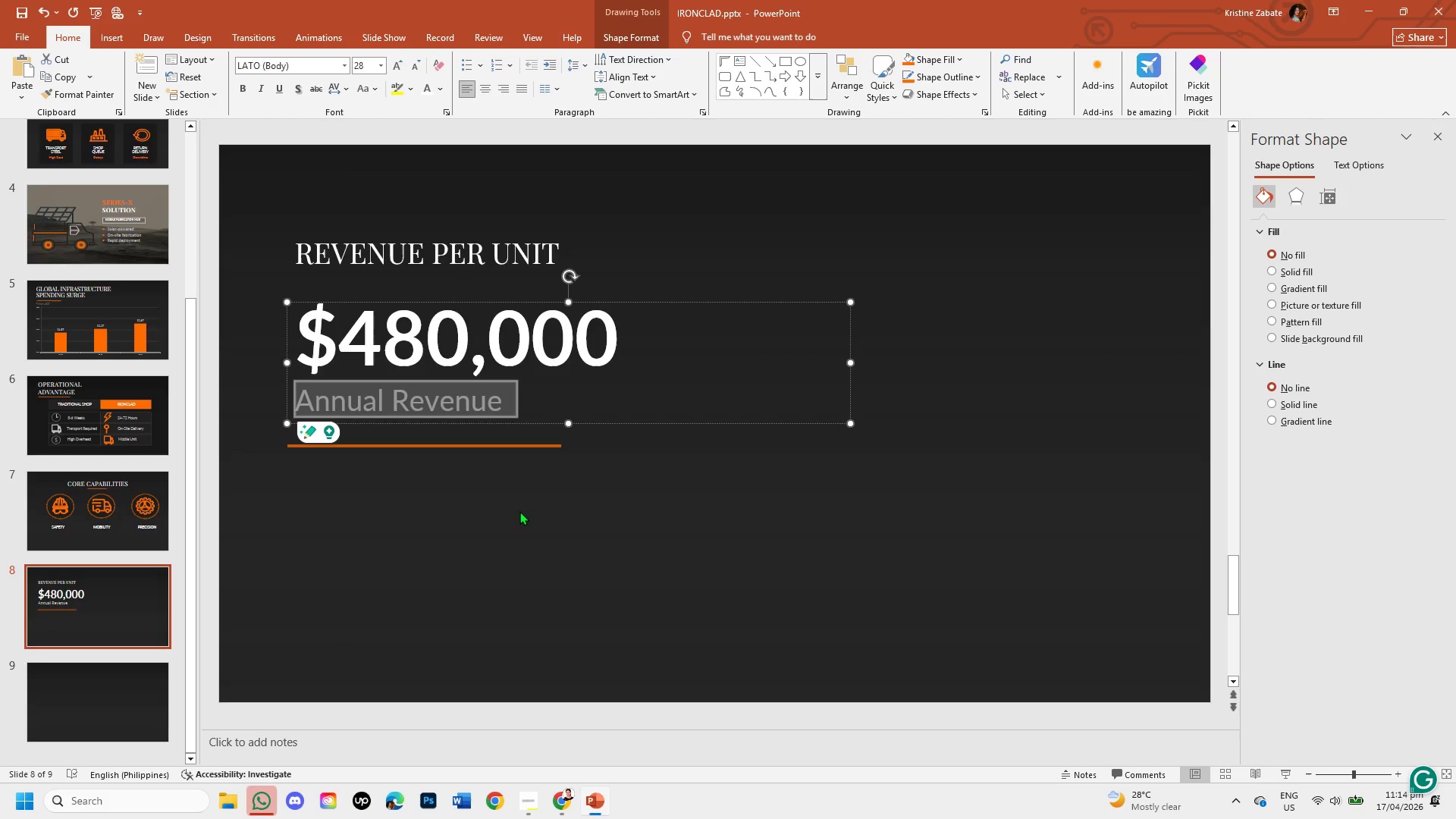 
left_click([519, 511])
 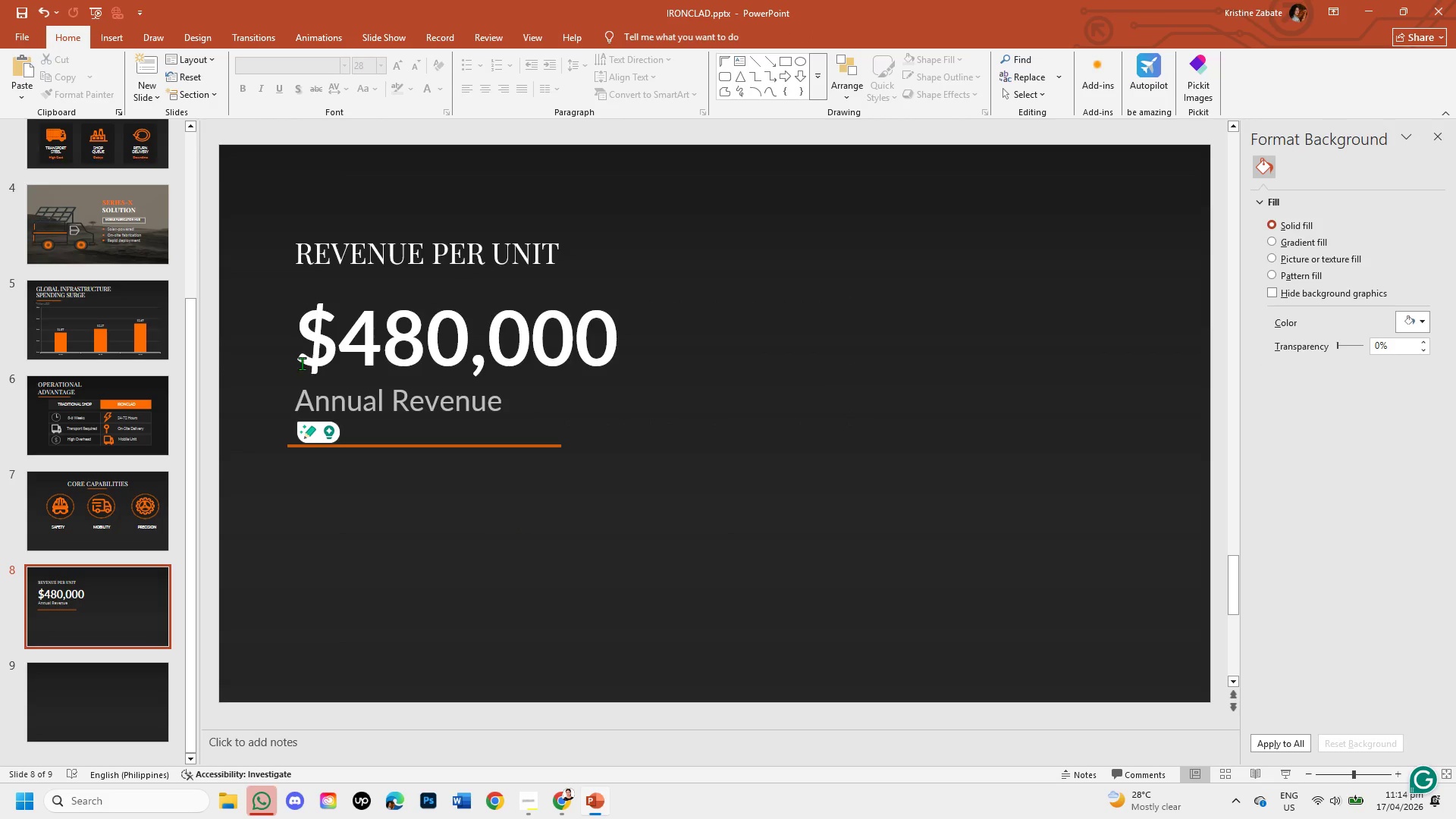 
wait(7.3)
 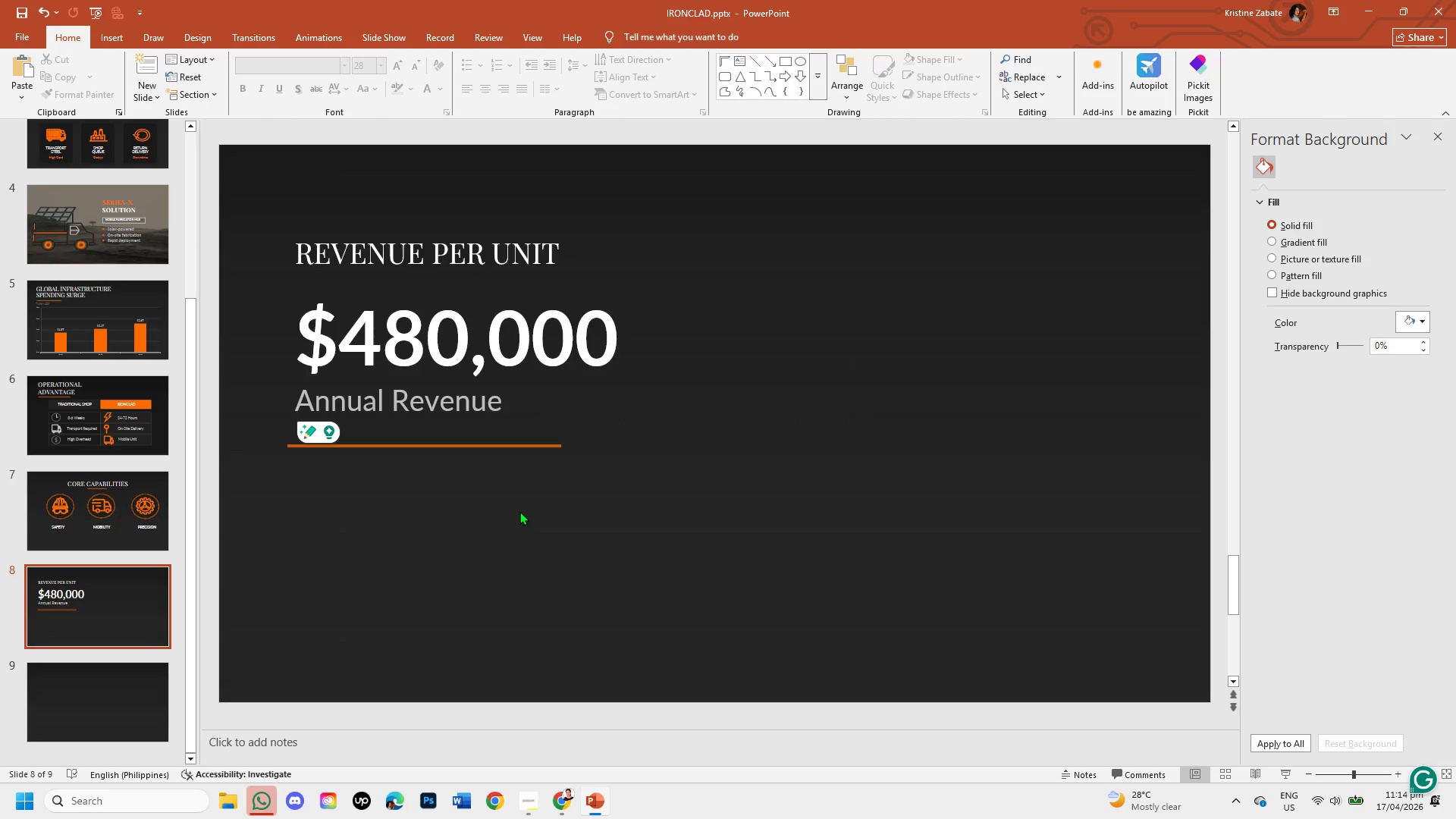 
left_click([310, 541])
 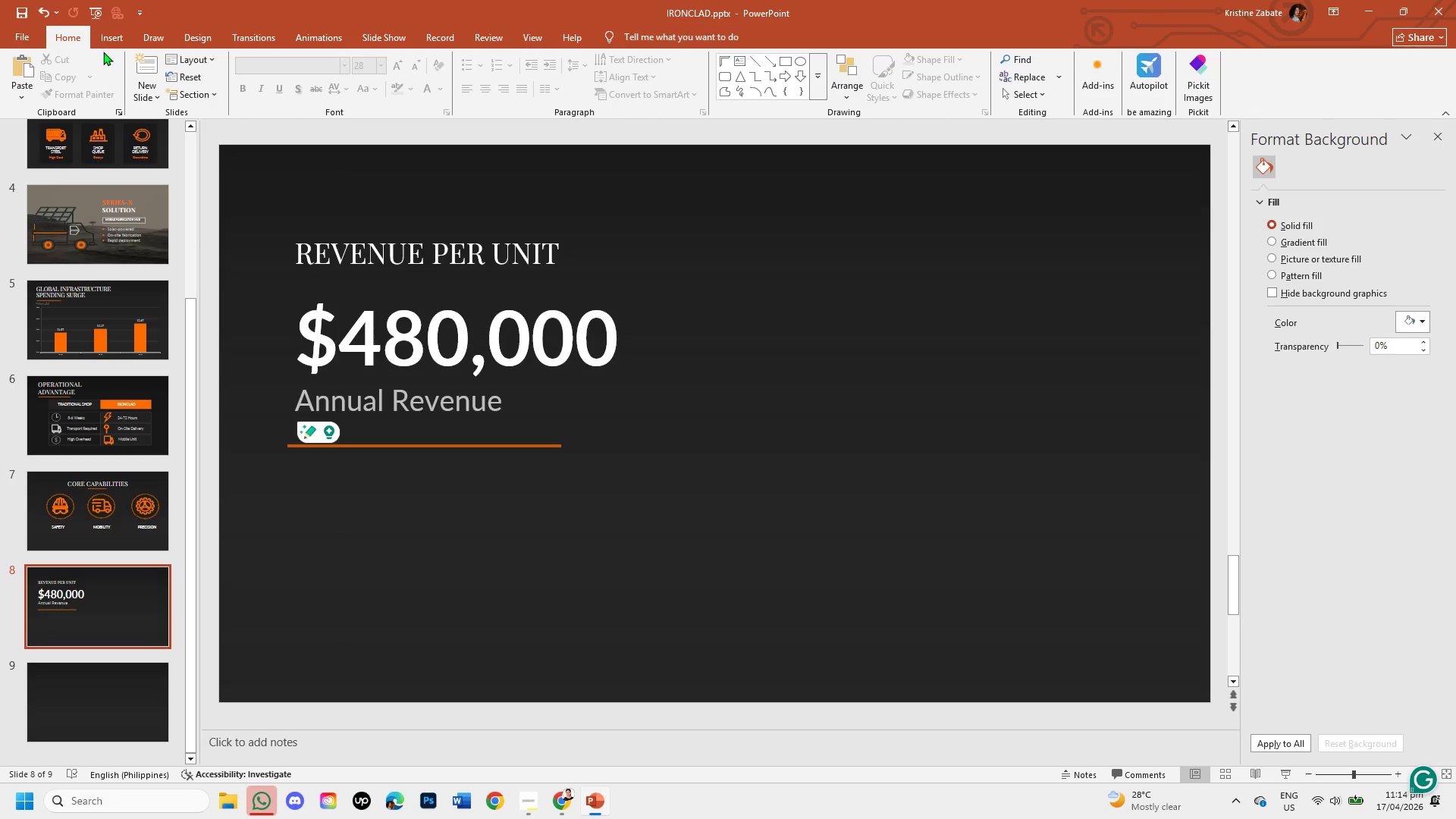 
left_click([107, 41])
 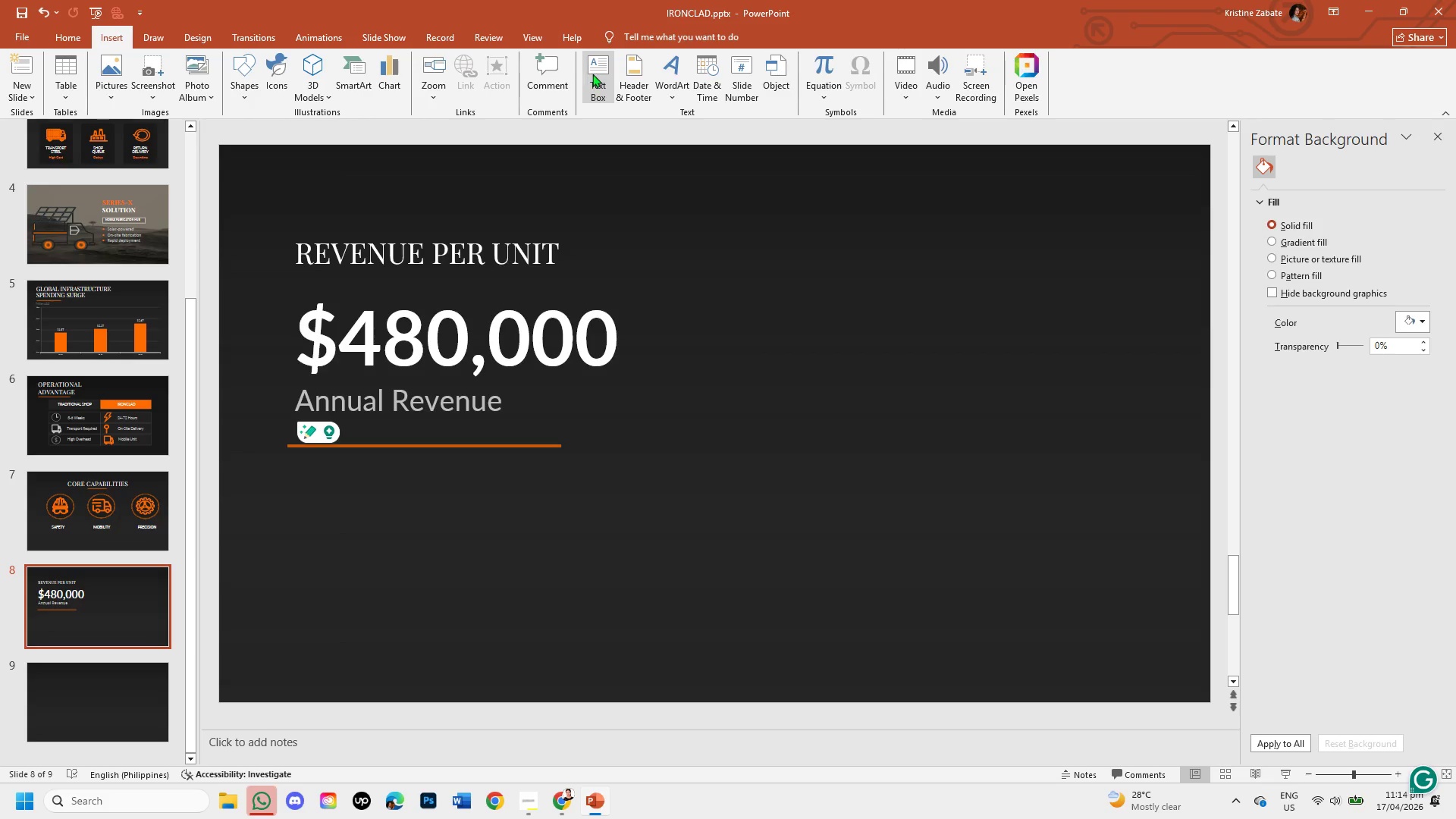 
left_click([592, 74])
 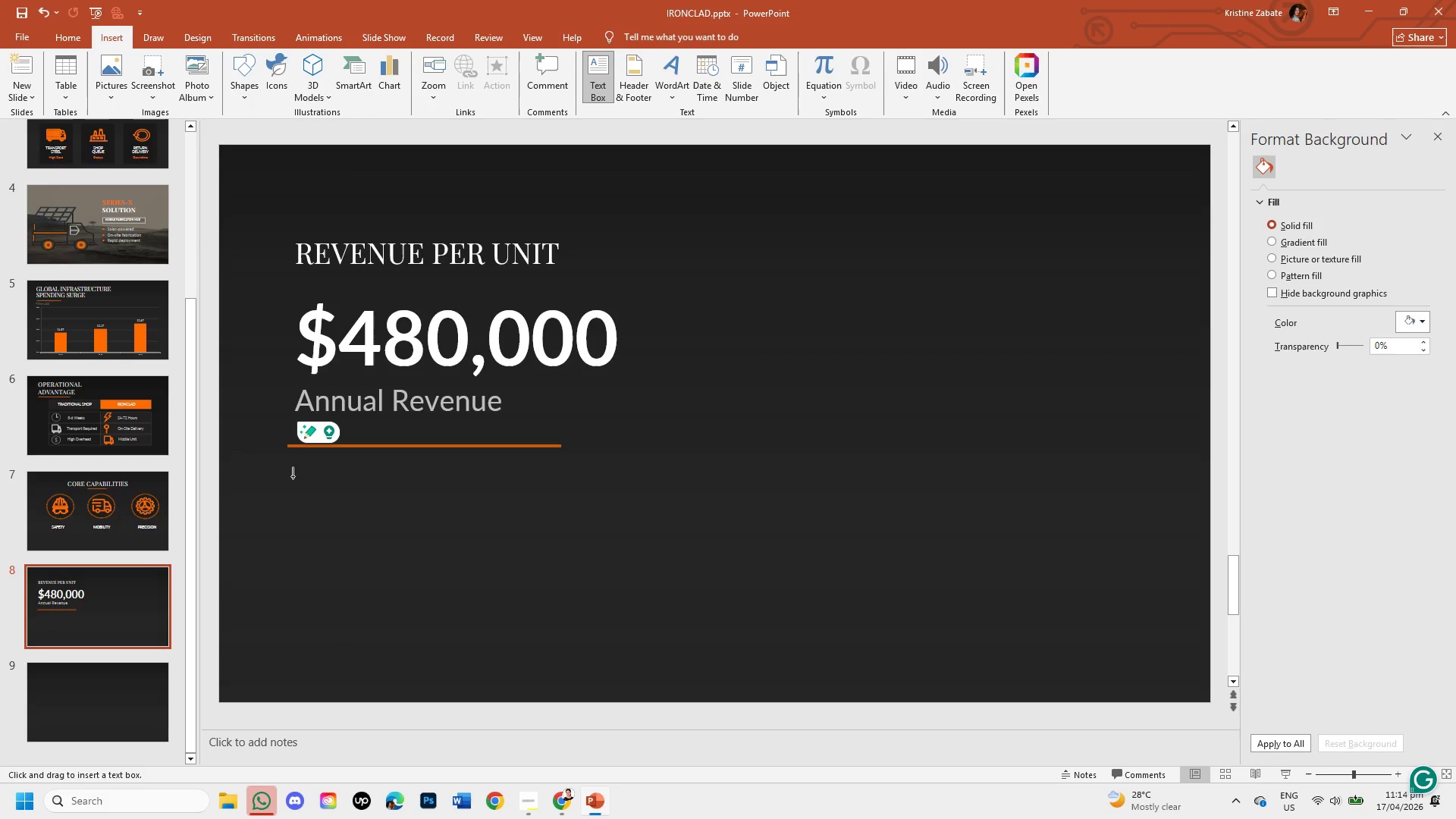 
left_click_drag(start_coordinate=[293, 476], to_coordinate=[548, 645])
 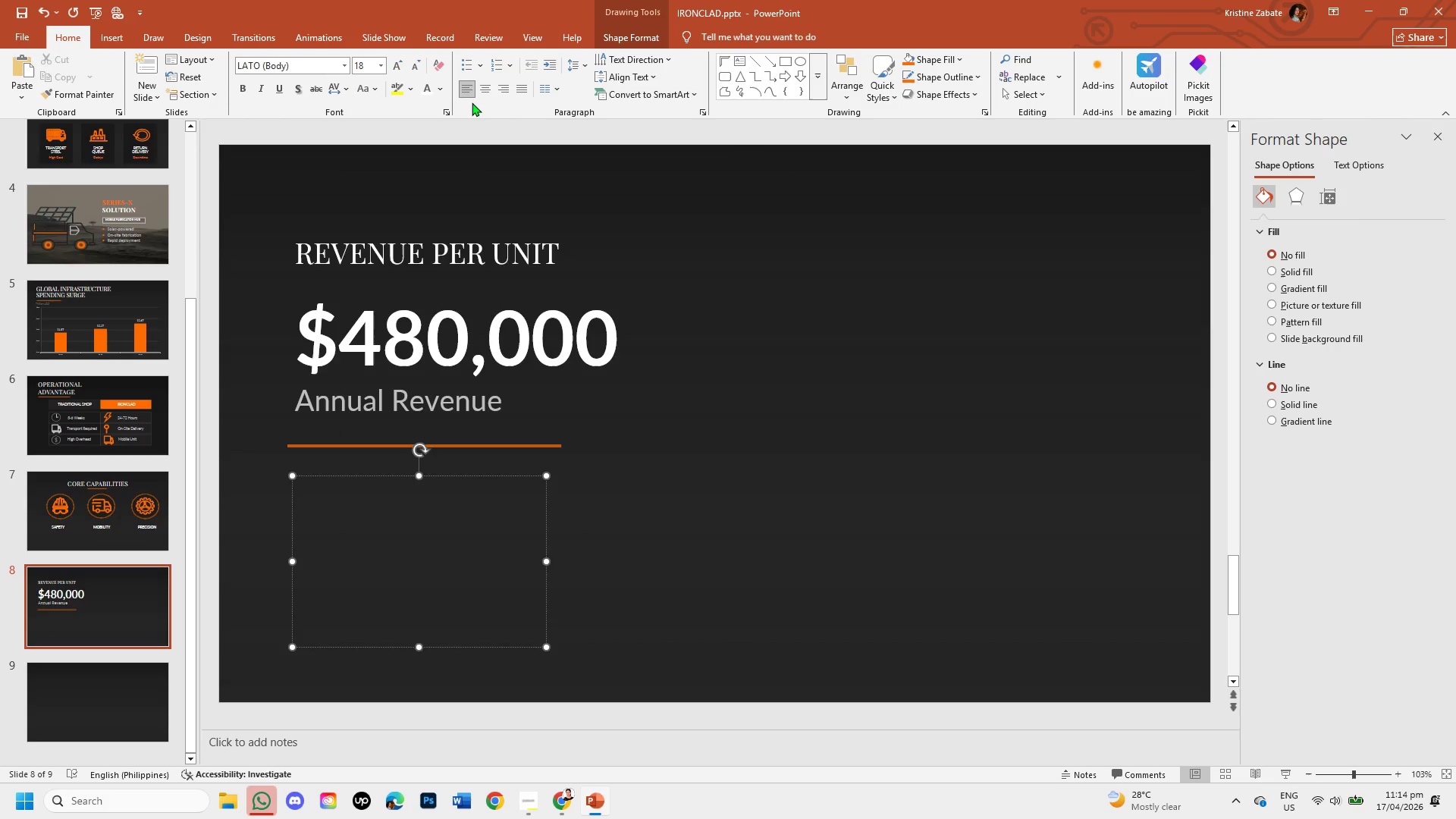 
left_click_drag(start_coordinate=[477, 61], to_coordinate=[529, 290])
 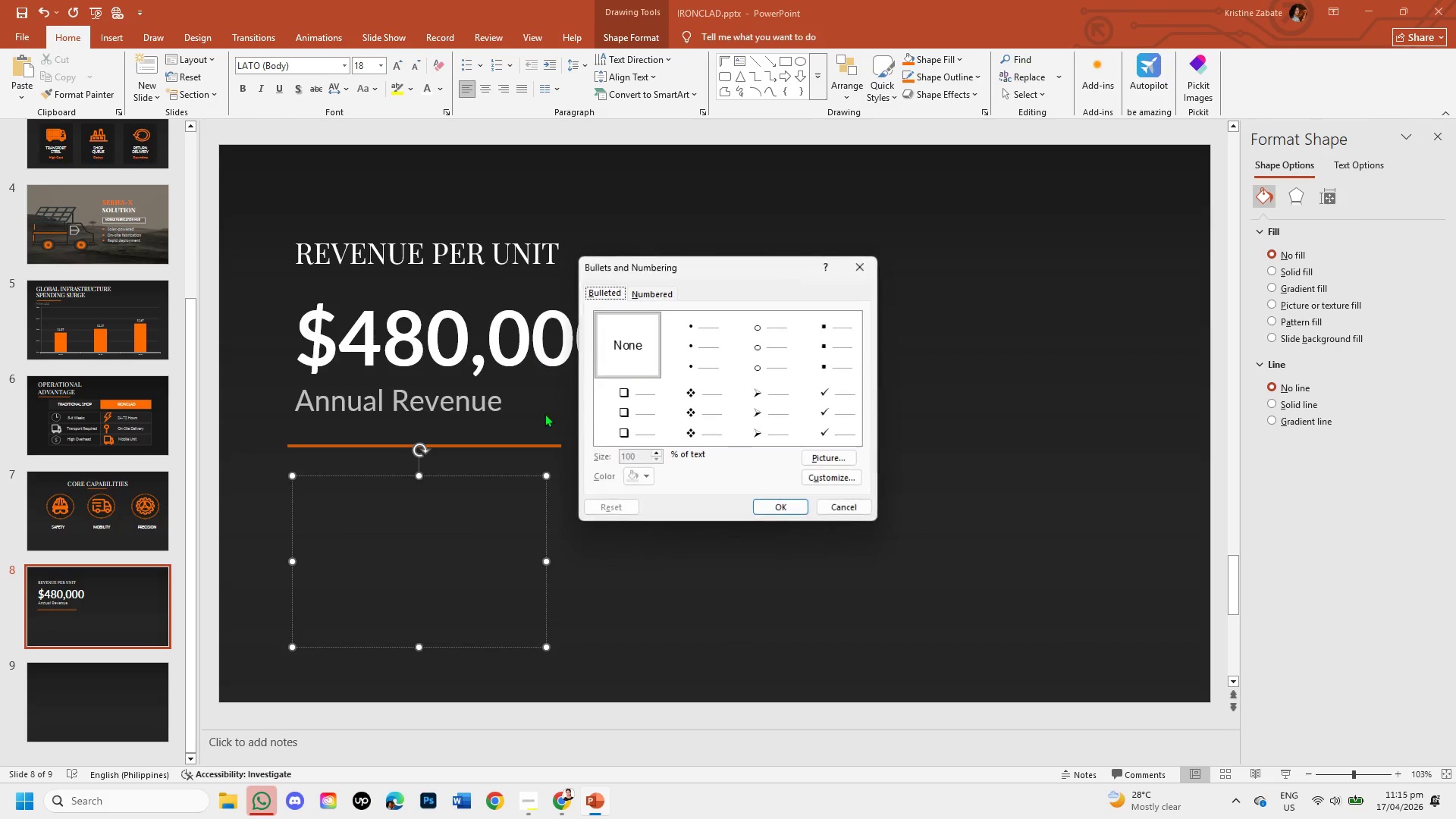 
left_click([529, 290])
 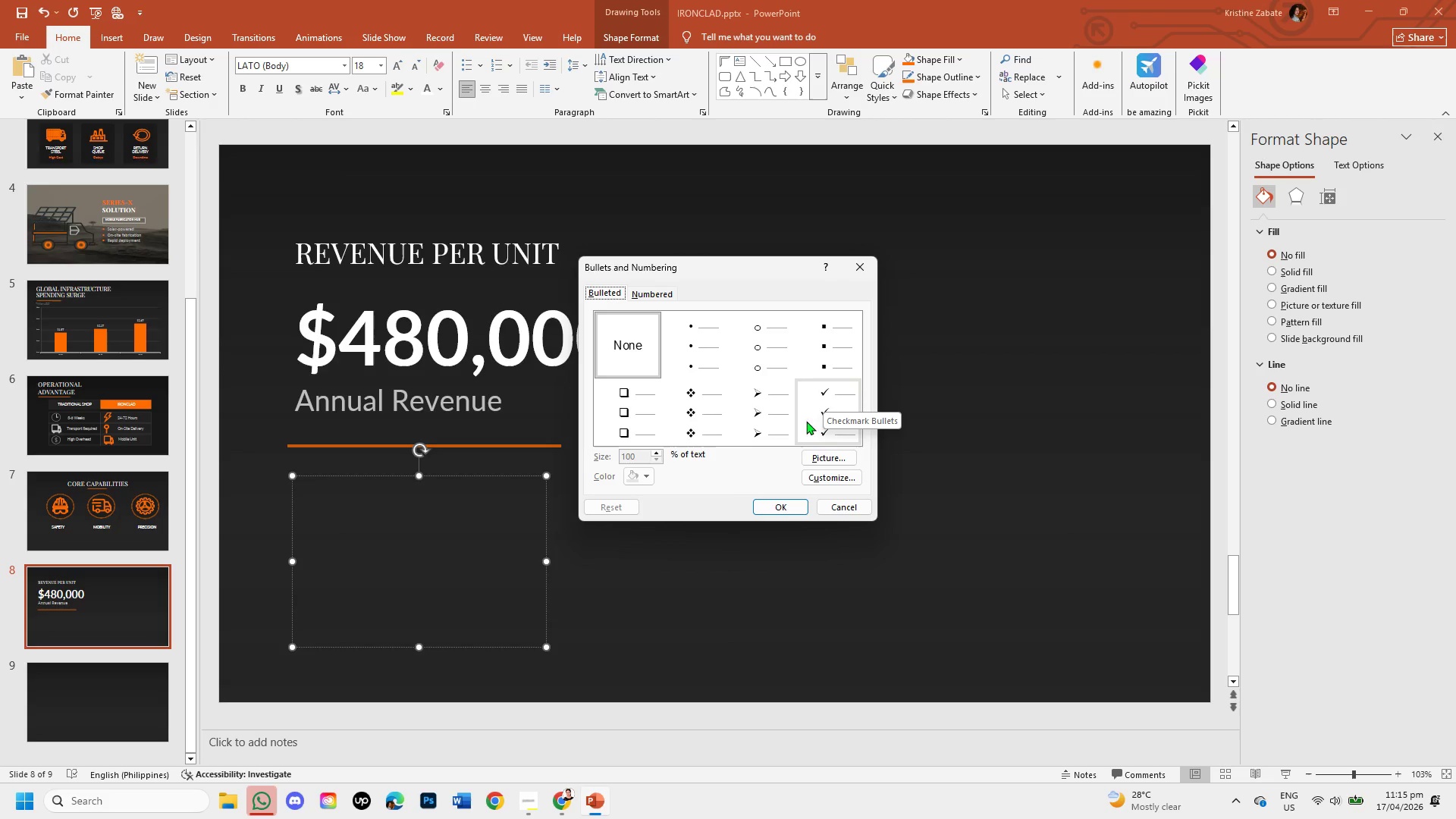 
wait(6.42)
 